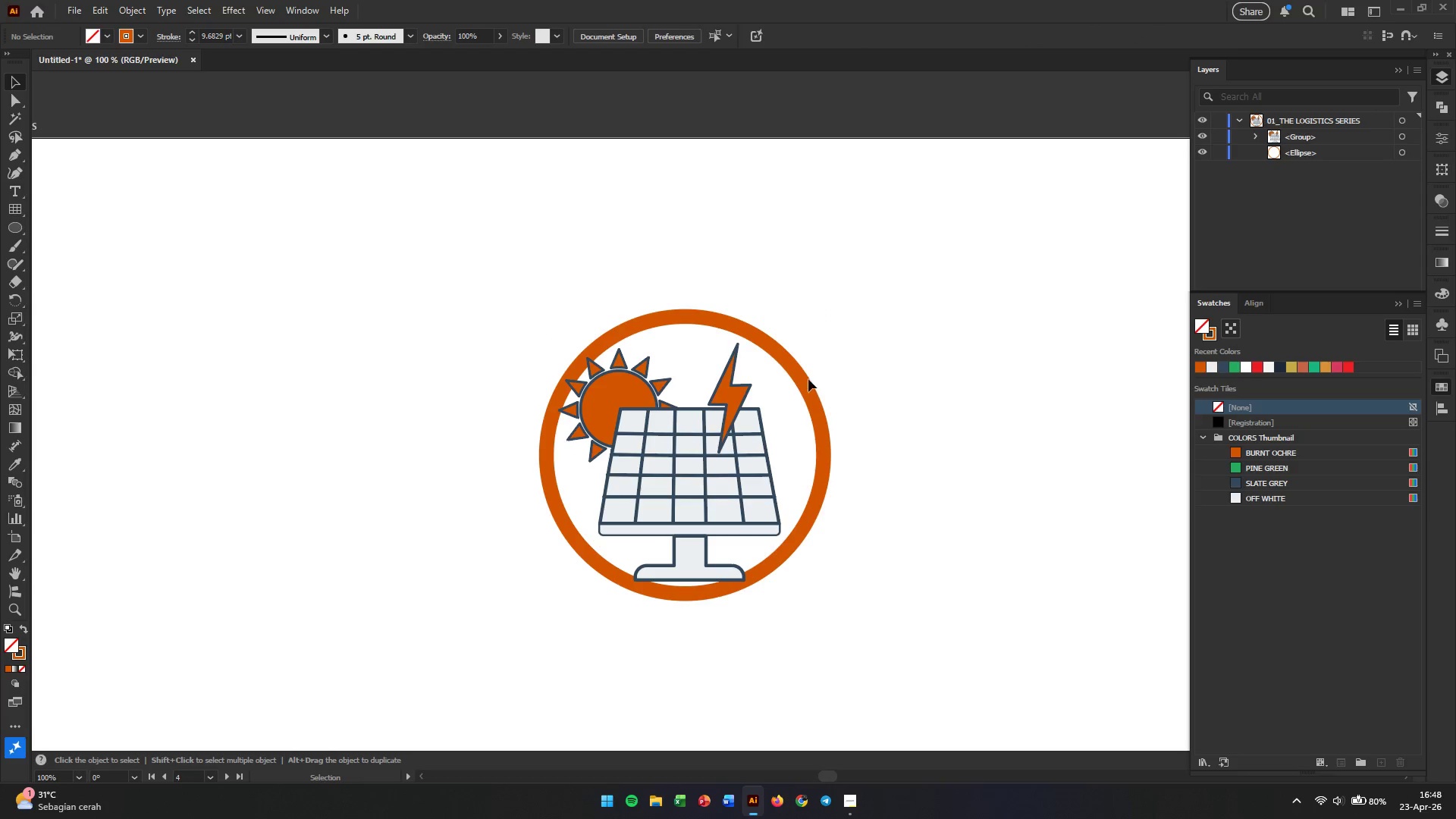 
left_click_drag(start_coordinate=[799, 380], to_coordinate=[799, 384])
 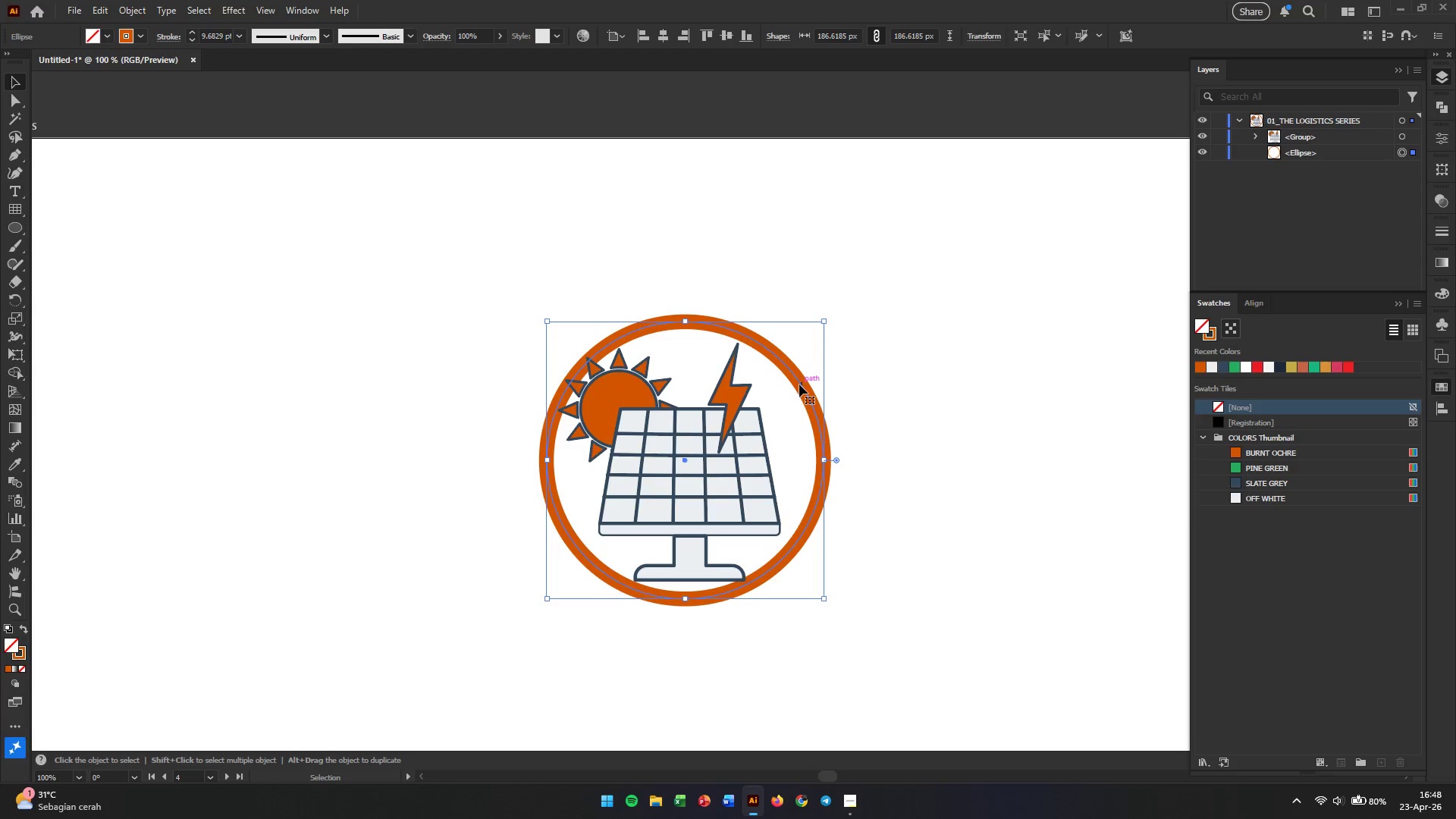 
hold_key(key=ShiftLeft, duration=1.11)
 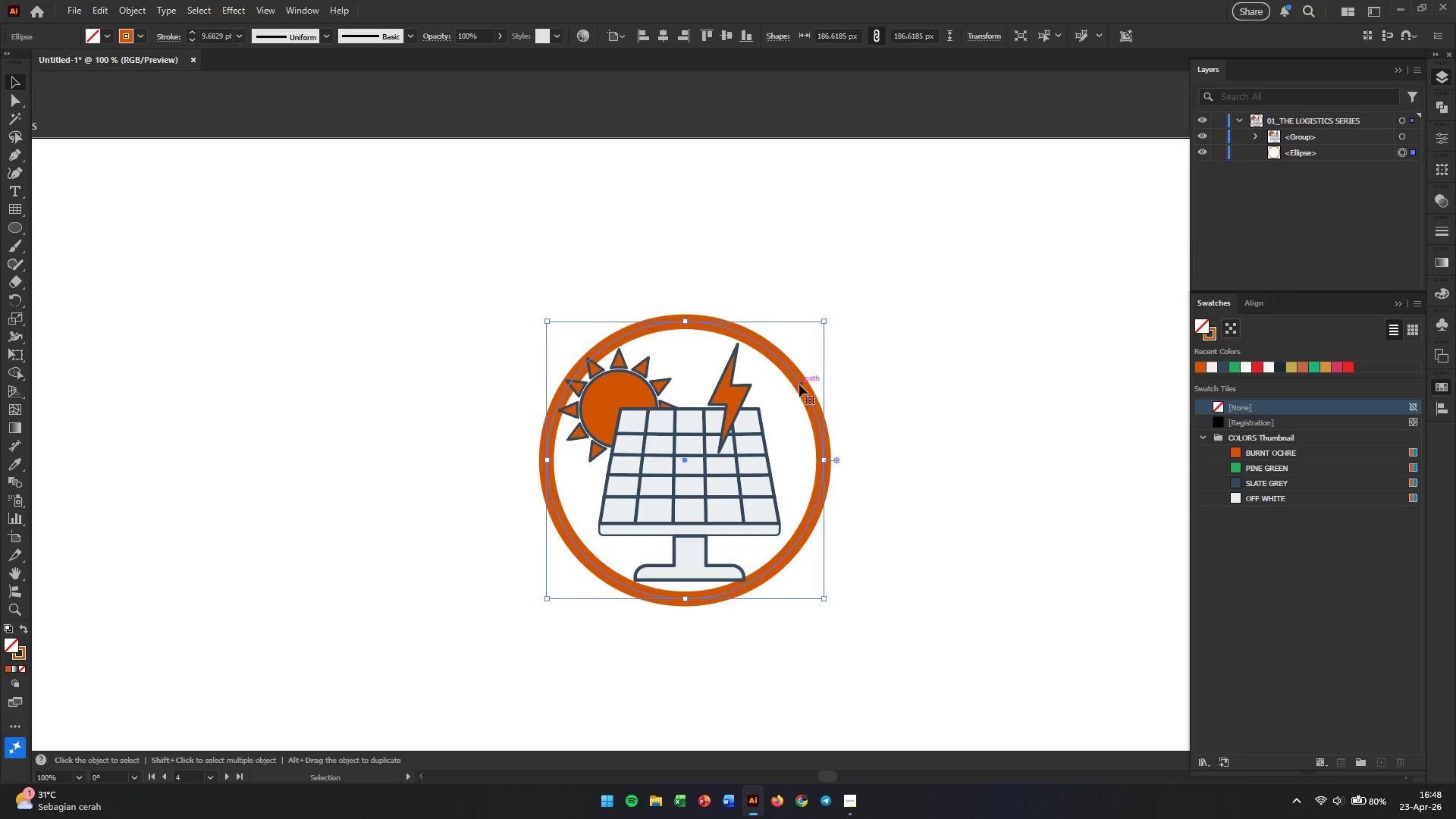 
wait(6.5)
 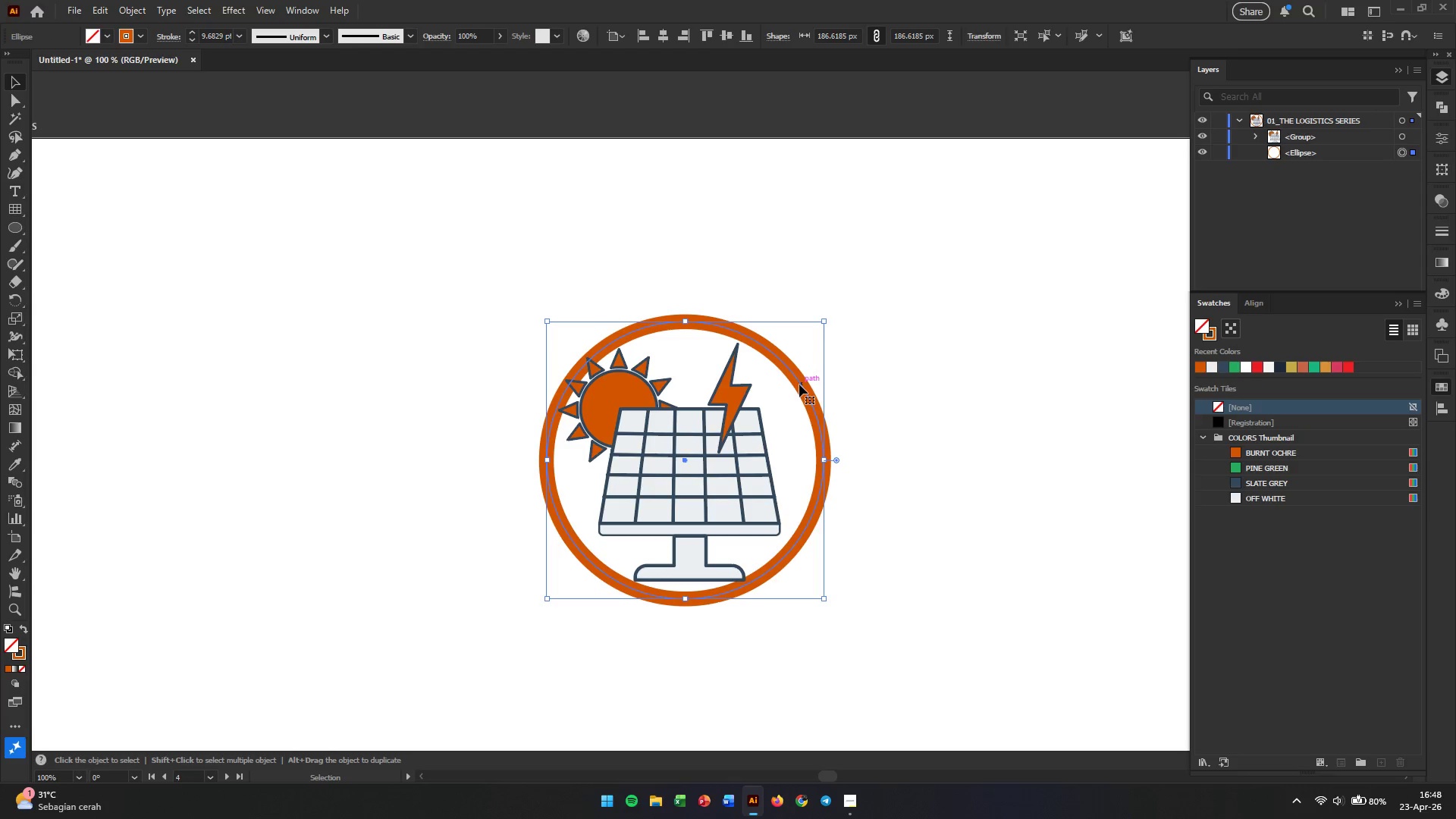 
left_click([859, 457])
 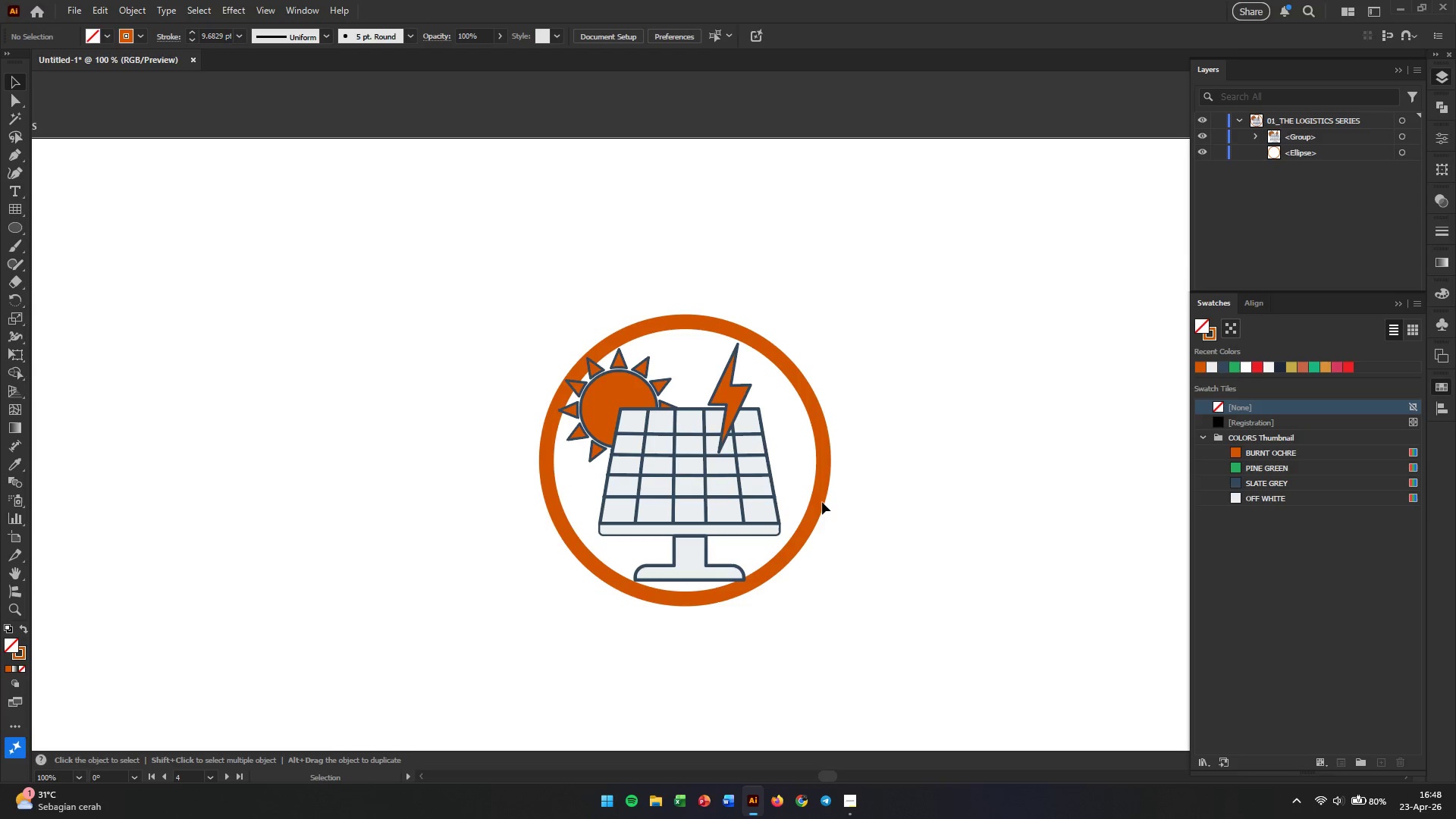 
left_click([816, 501])
 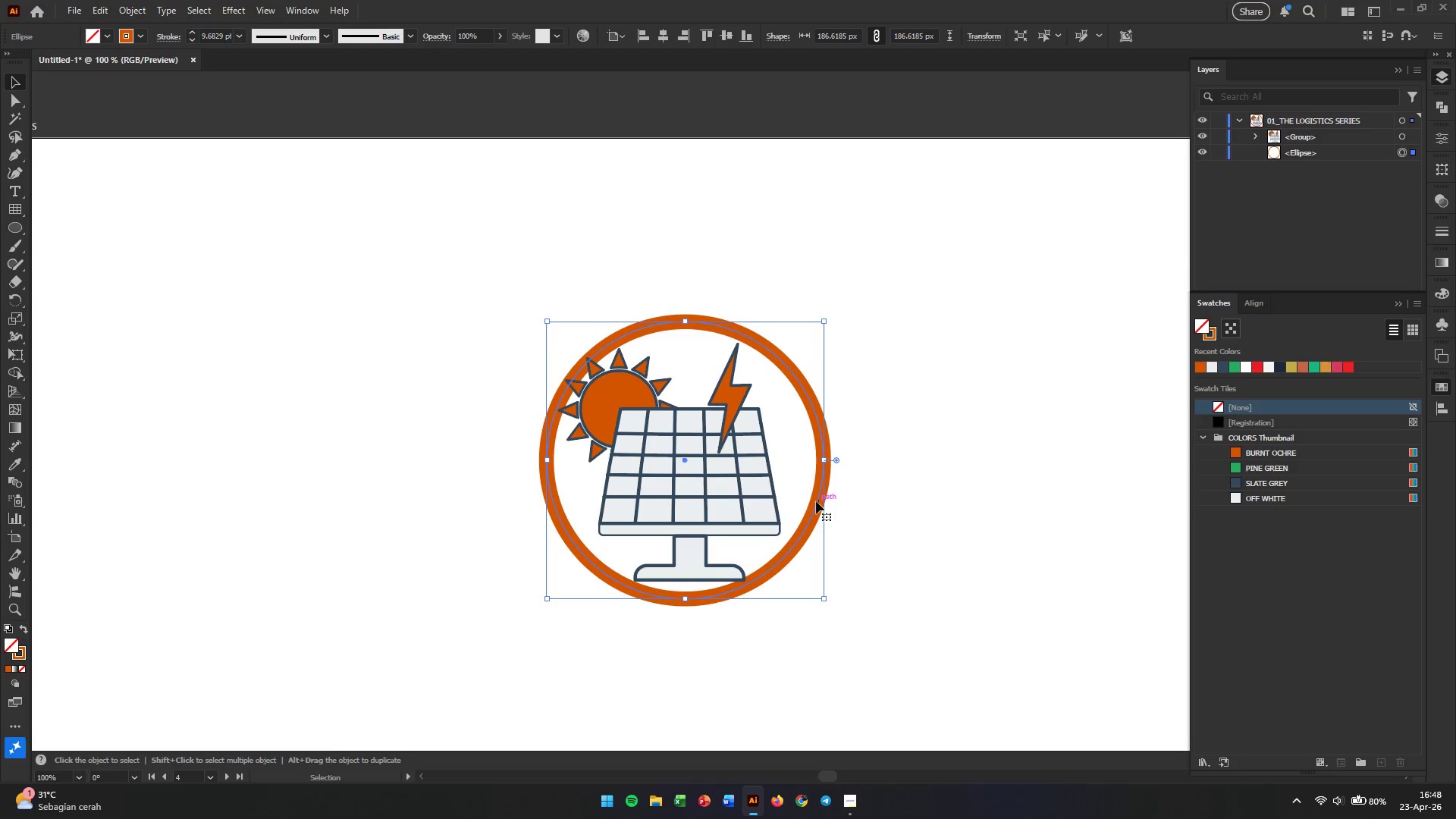 
hold_key(key=AltLeft, duration=0.55)
 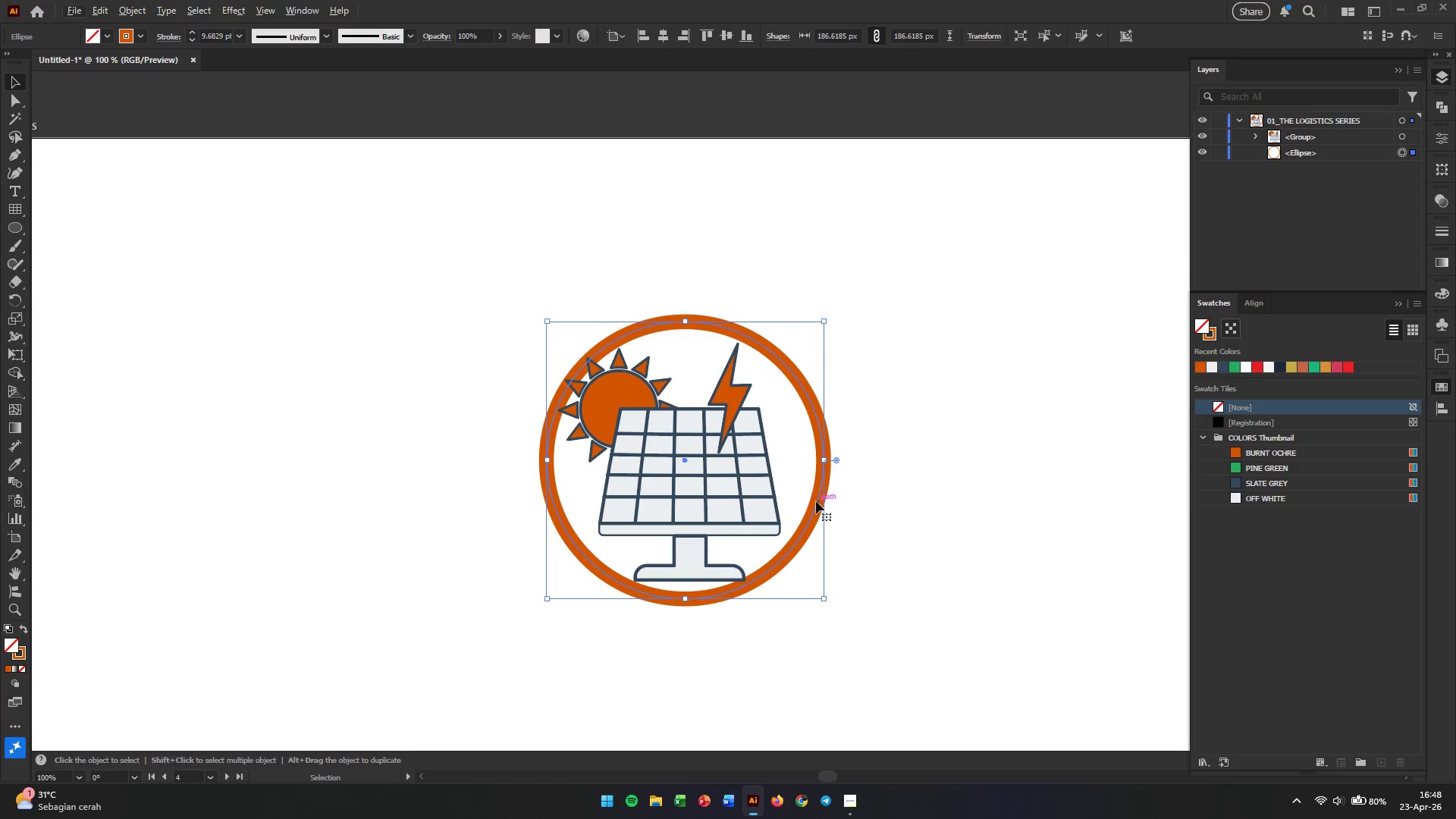 
hold_key(key=AltLeft, duration=0.36)
scroll: coordinate [816, 501], scroll_direction: down, amount: 1.0
 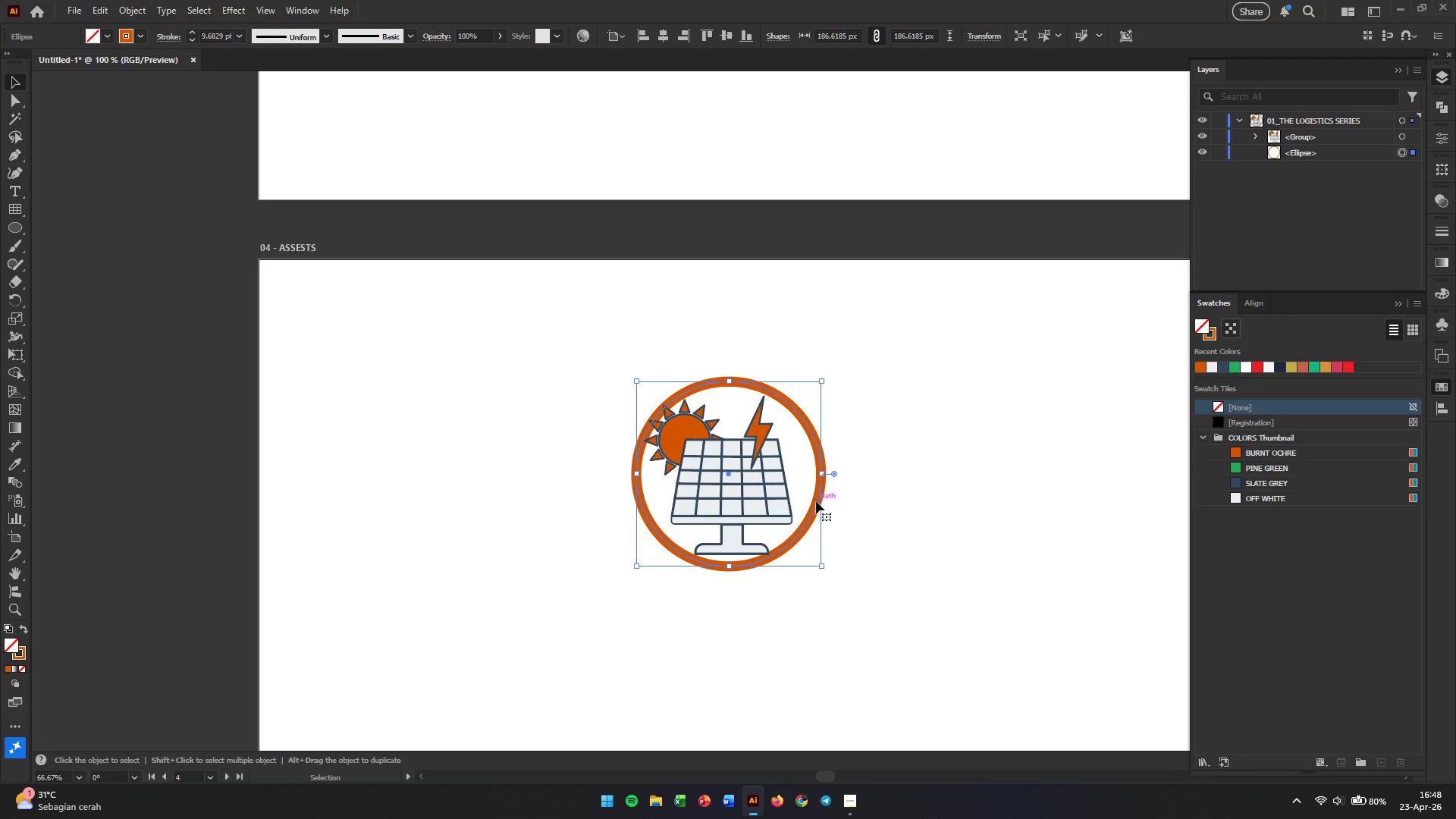 
left_click([833, 499])
 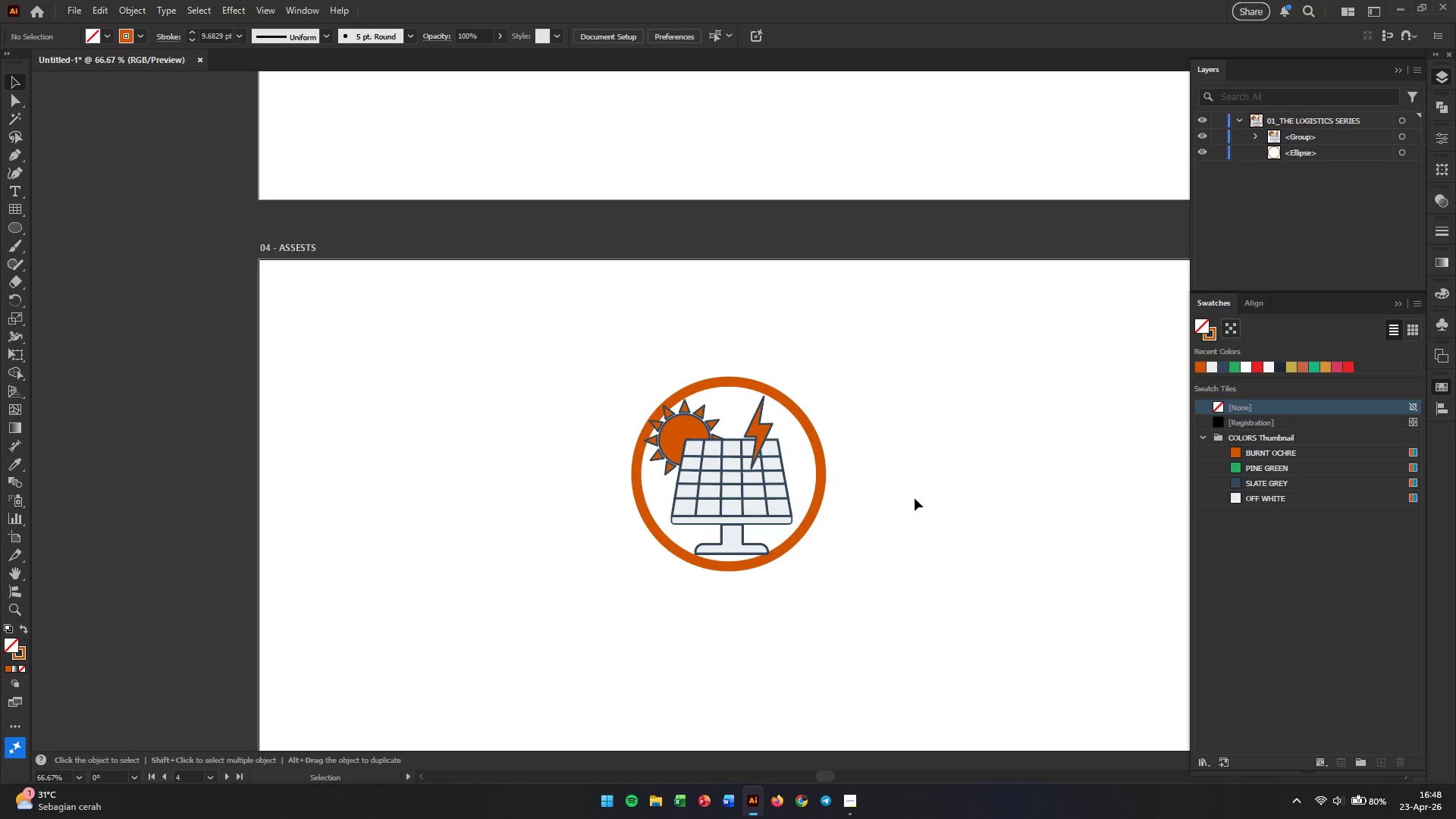 
key(Alt+AltLeft)
 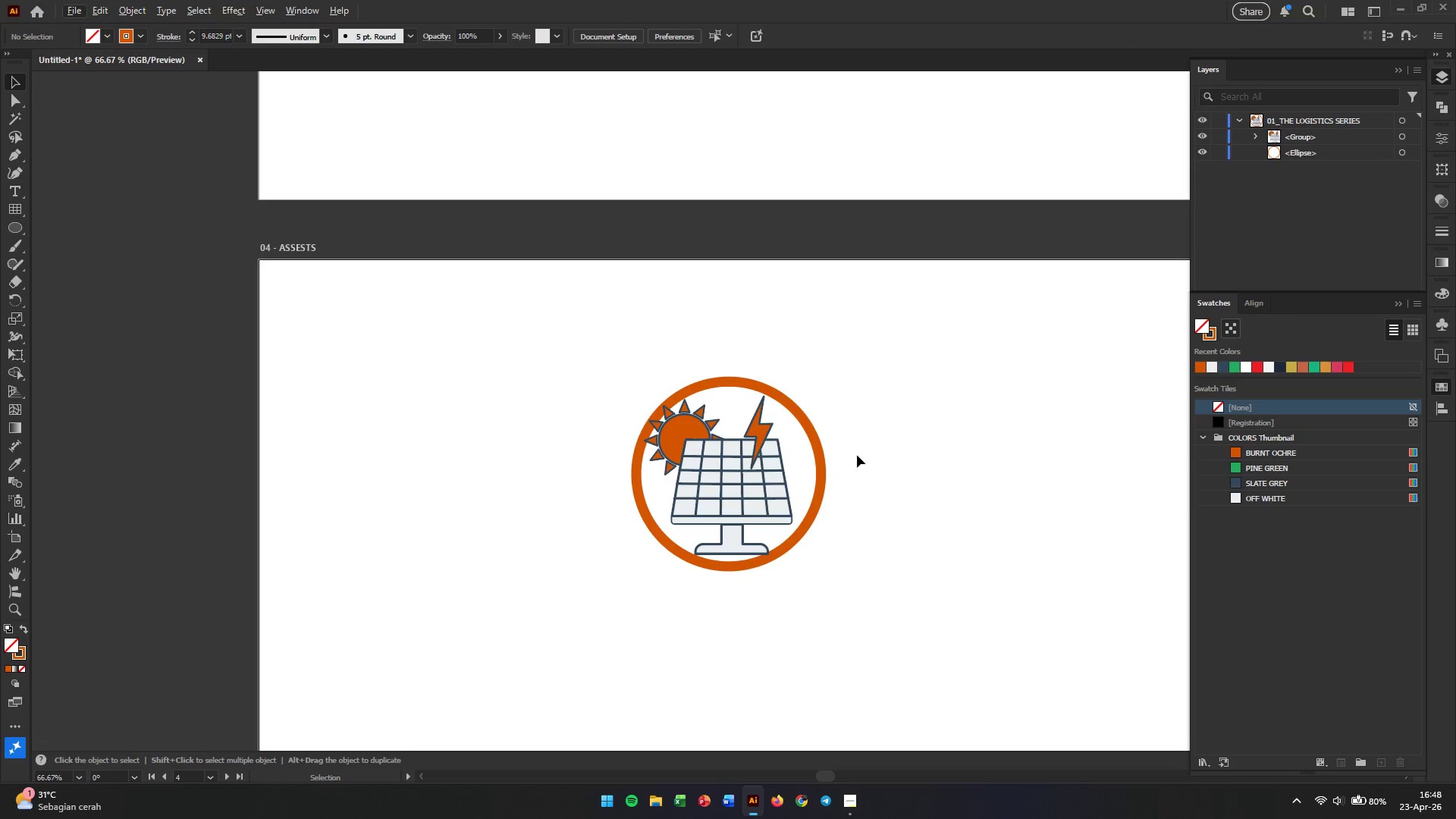 
hold_key(key=AltLeft, duration=0.52)
scroll: coordinate [793, 505], scroll_direction: up, amount: 1.0
 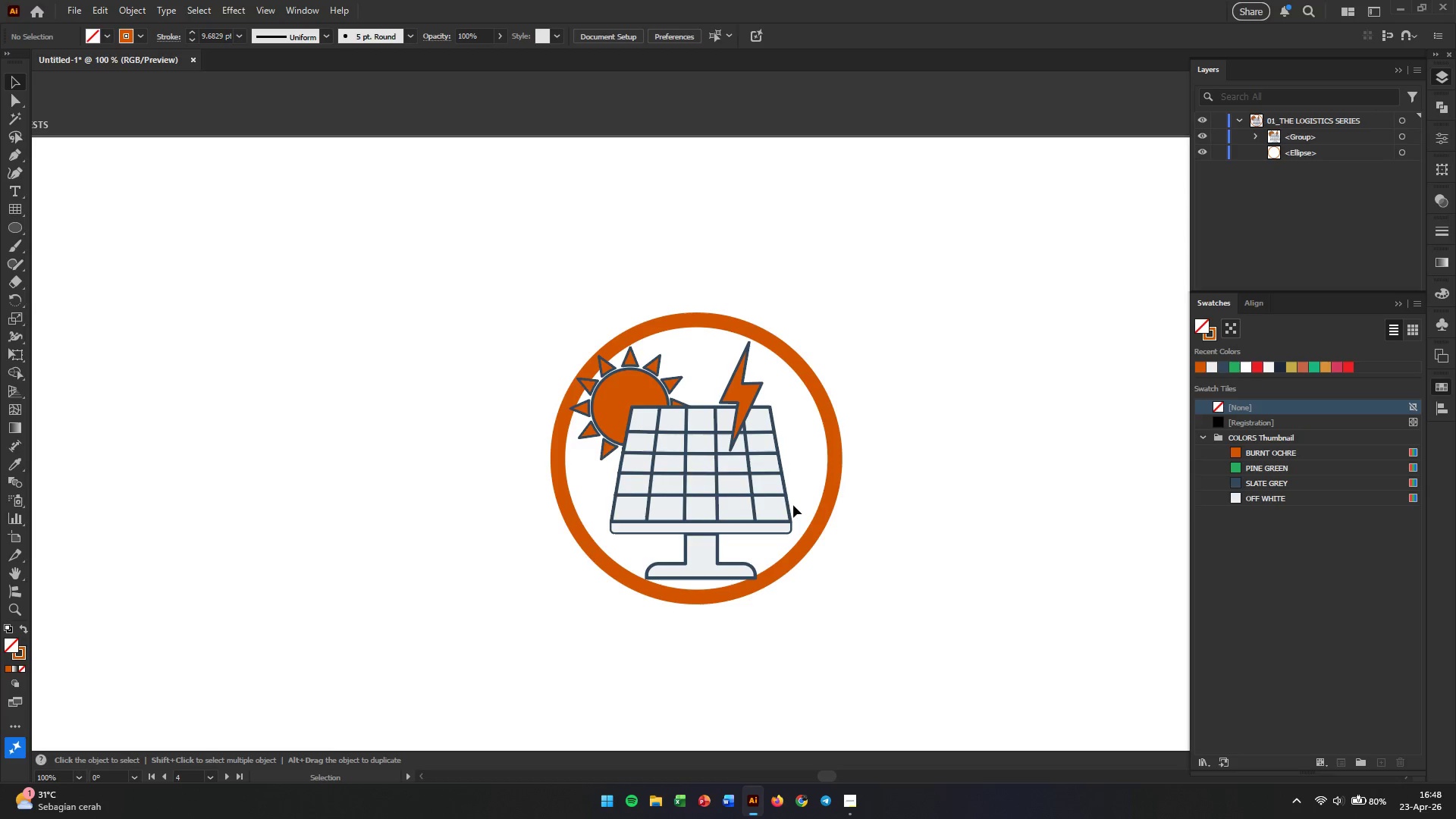 
left_click([722, 520])
 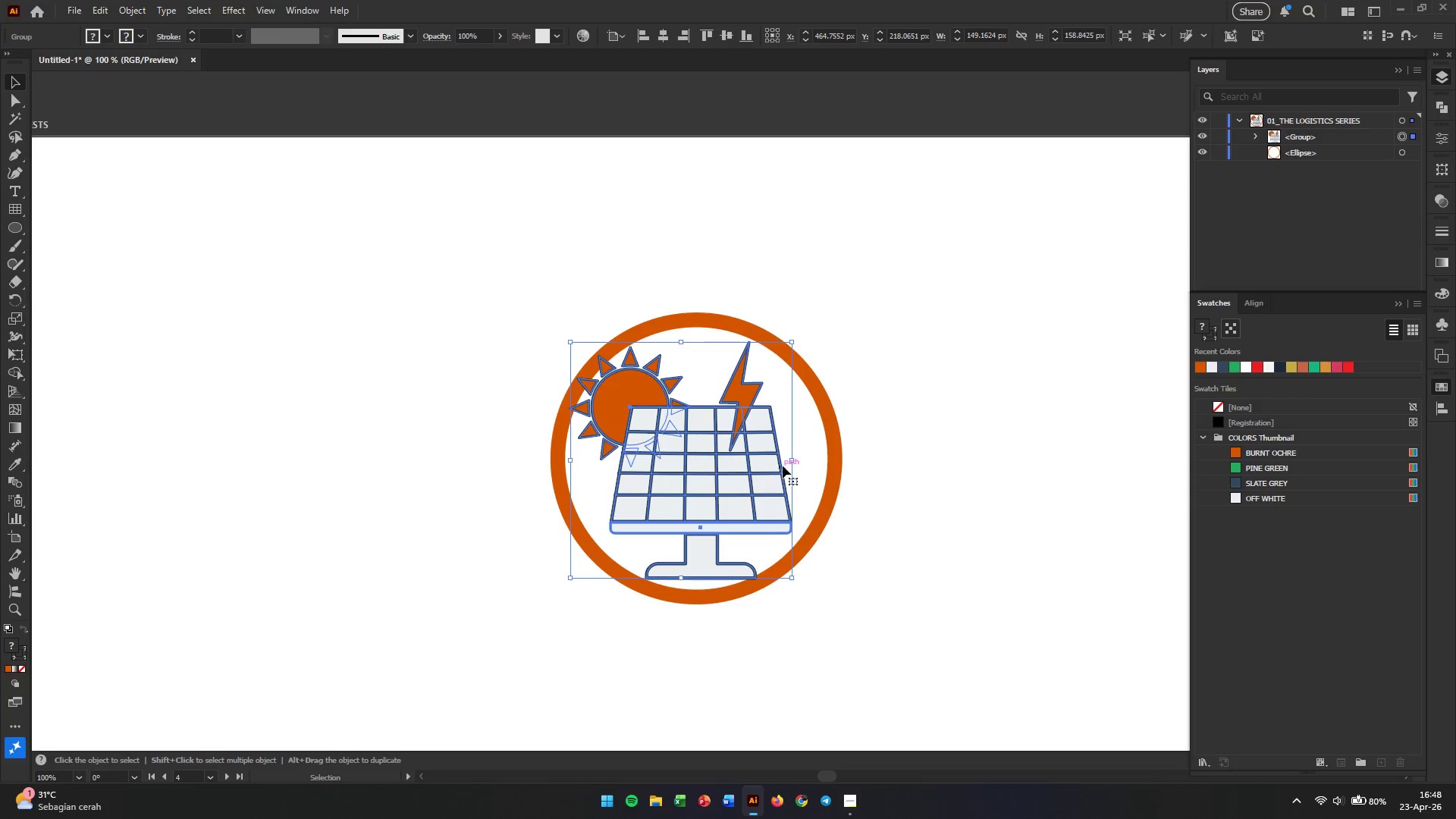 
left_click_drag(start_coordinate=[836, 464], to_coordinate=[495, 477])
 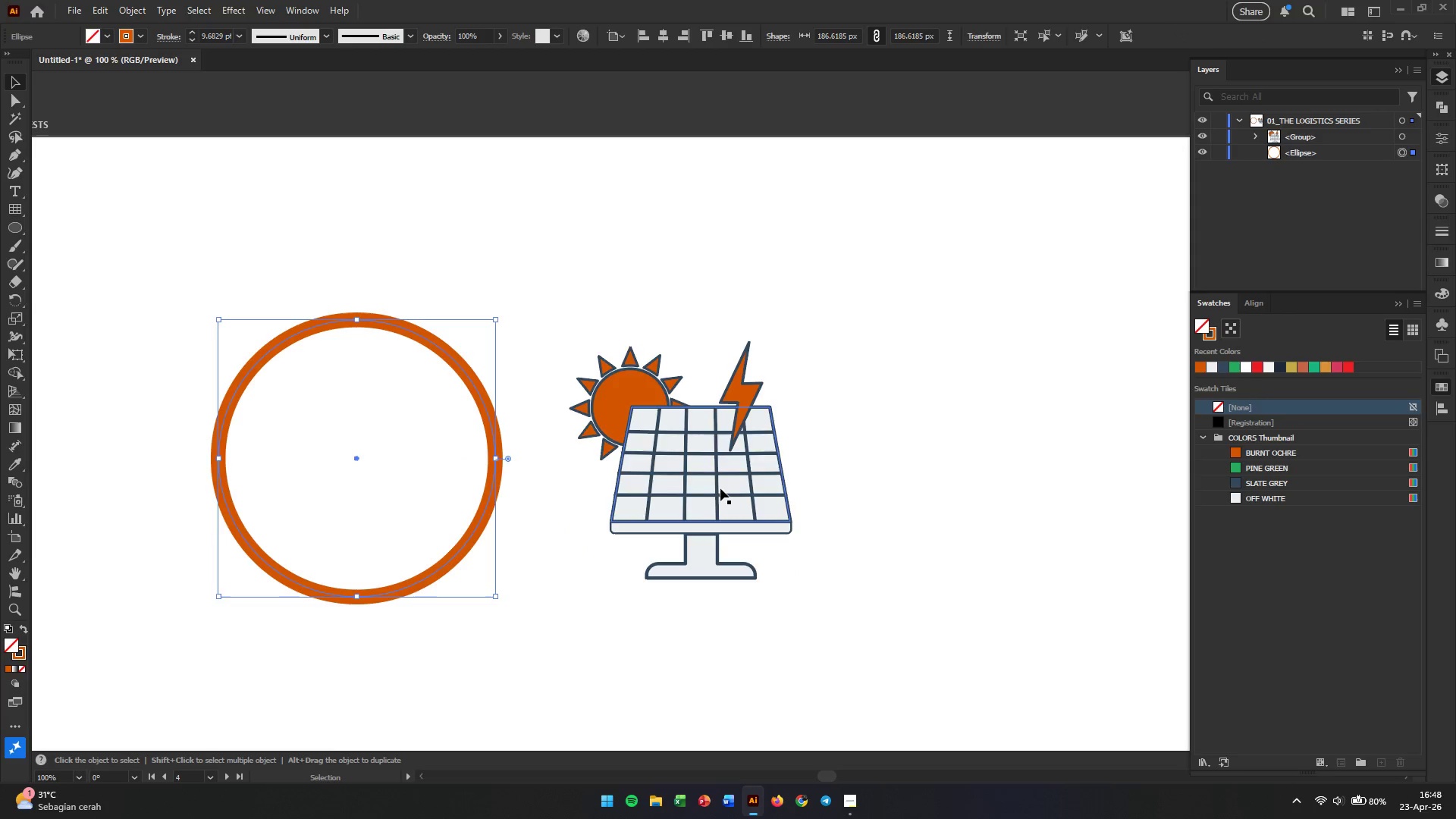 
hold_key(key=ShiftLeft, duration=0.67)
 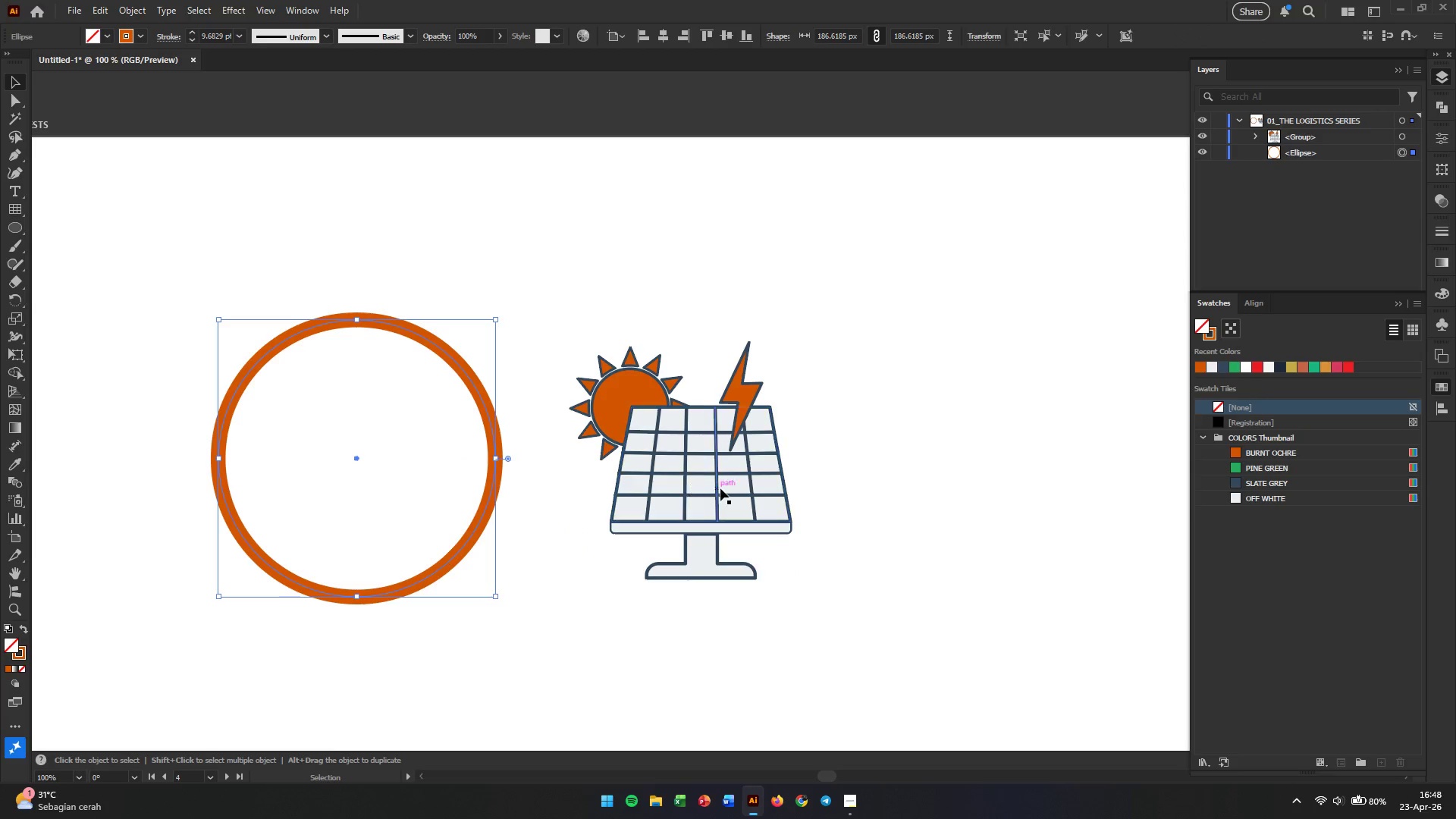 
left_click([720, 488])
 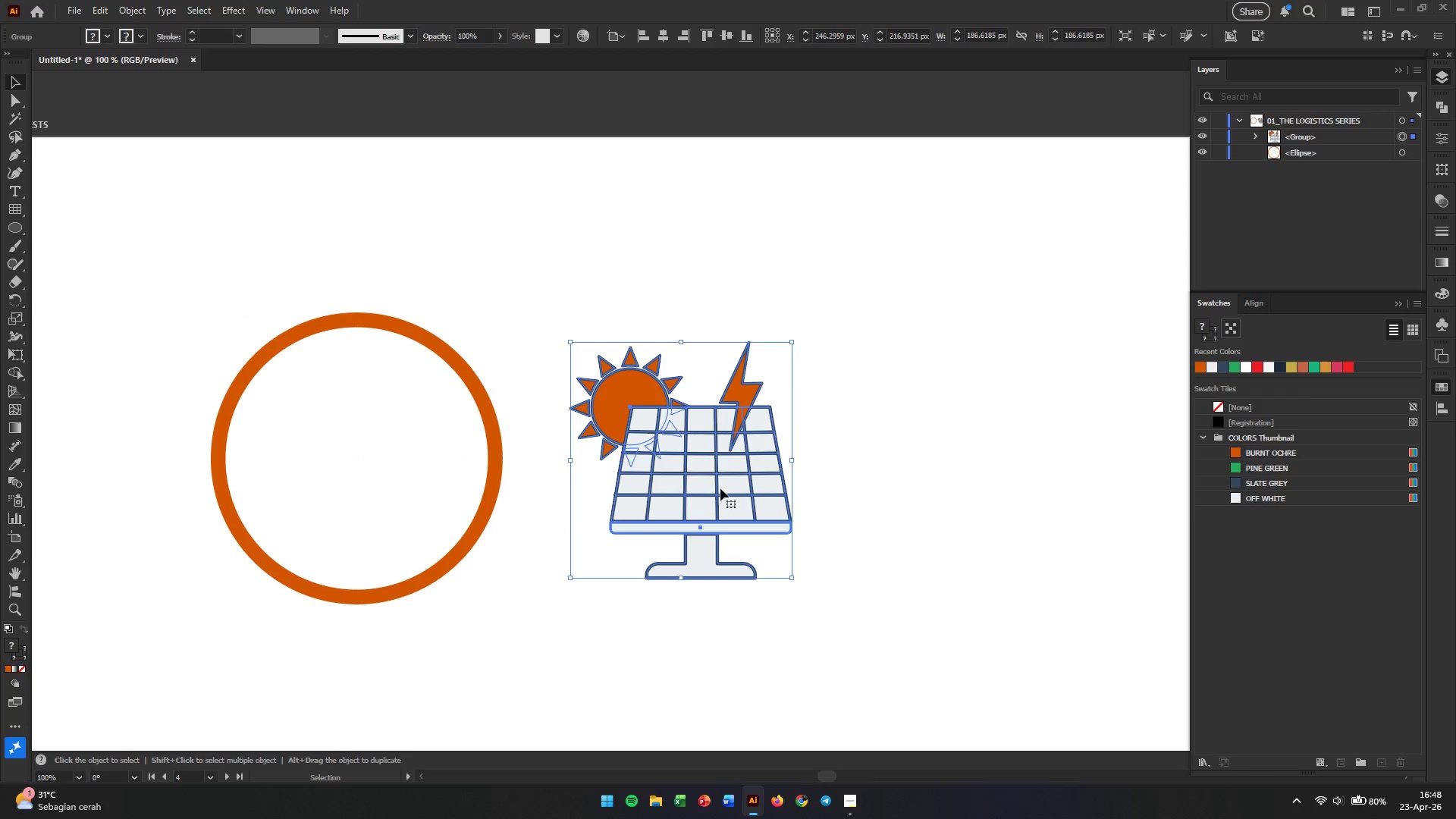 
right_click([720, 488])
 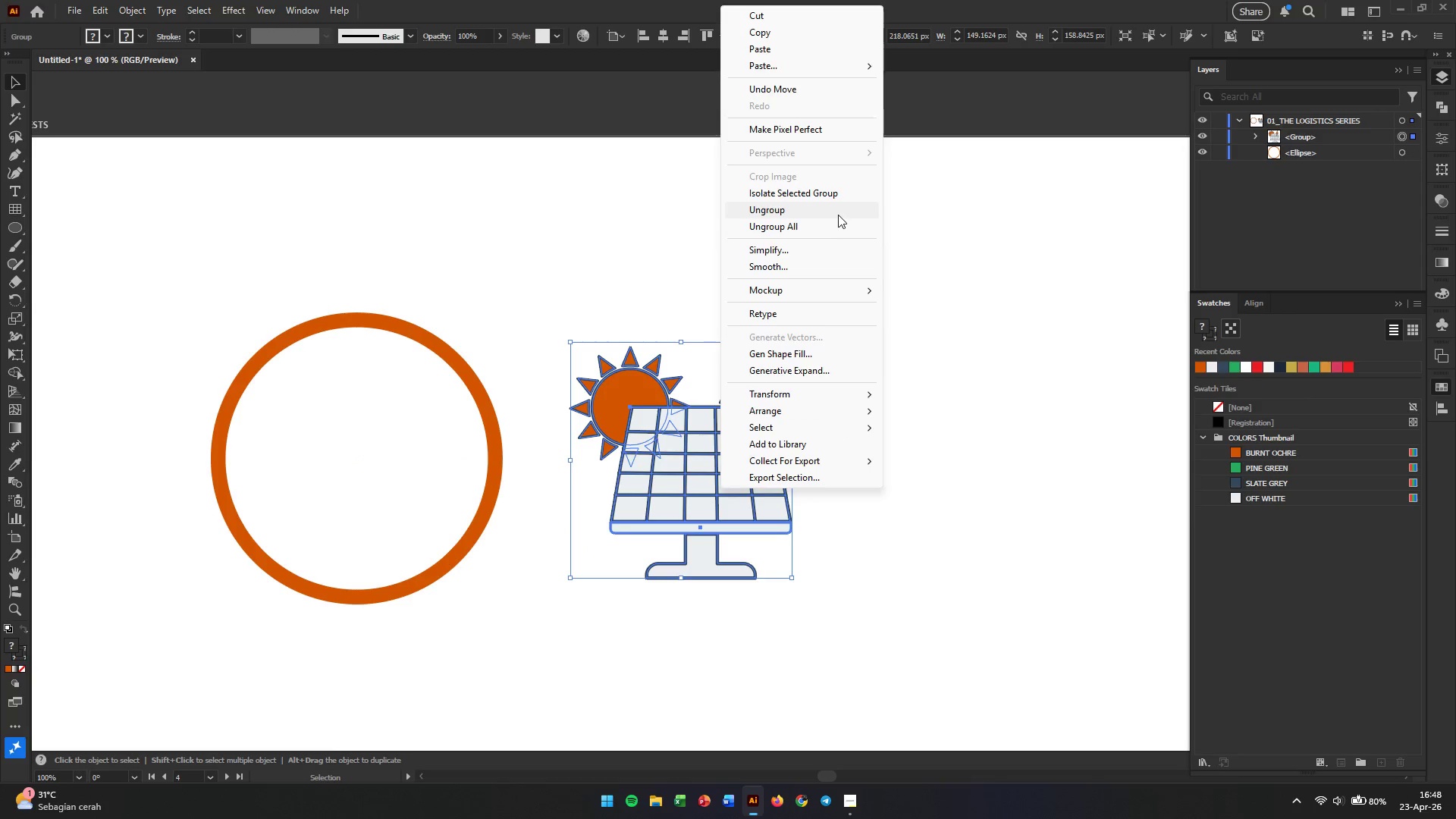 
double_click([938, 359])
 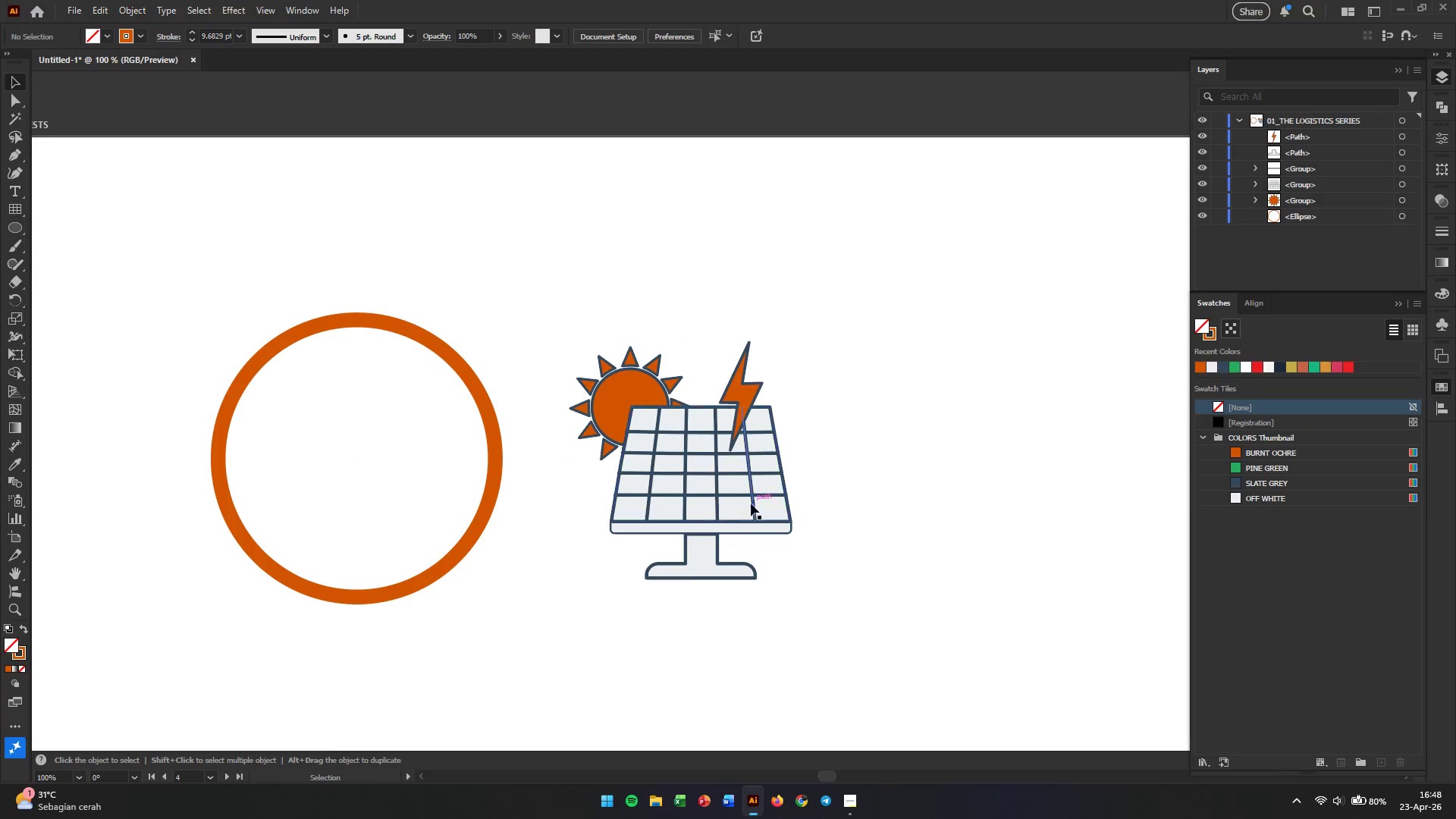 
left_click([733, 517])
 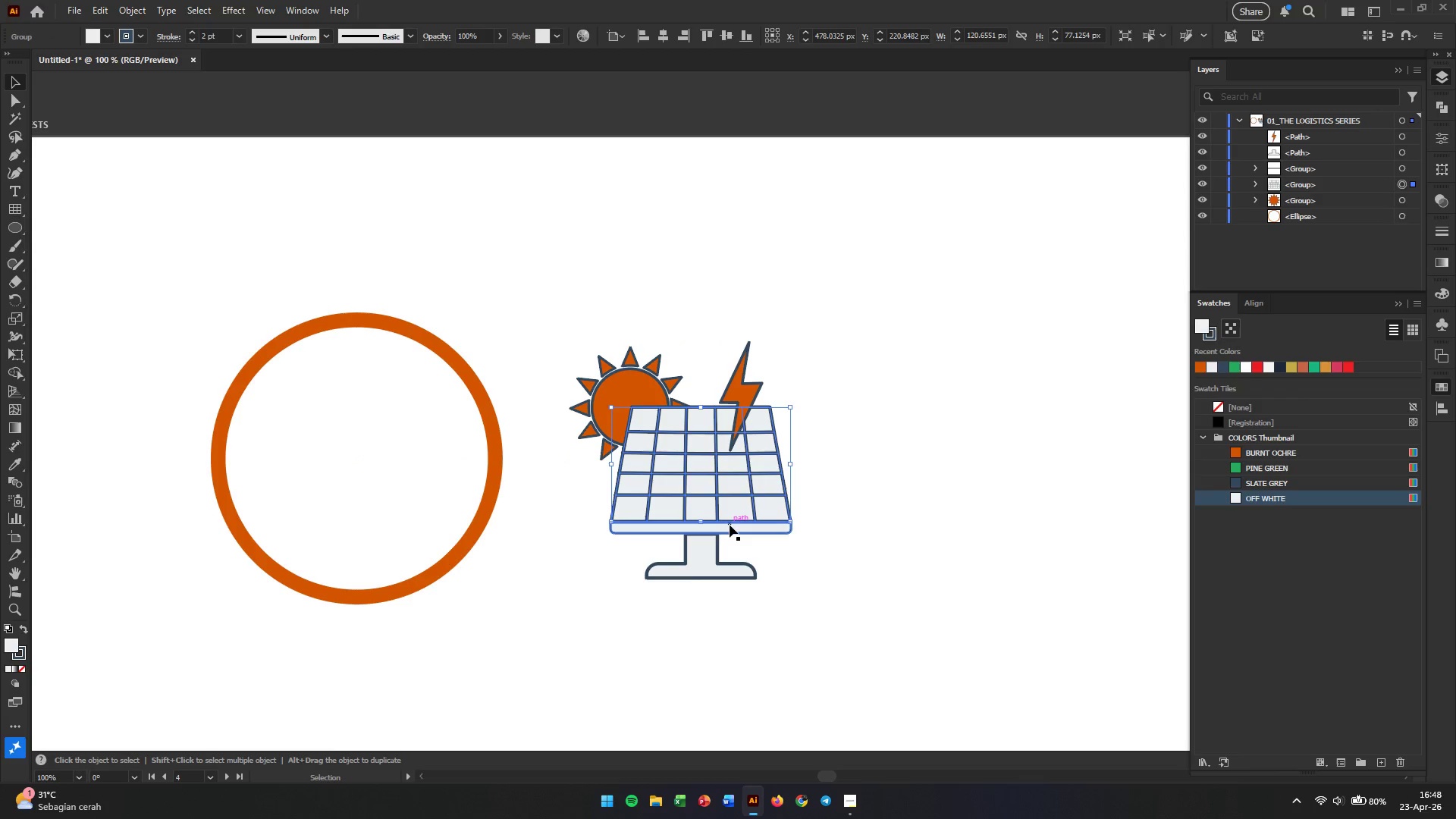 
hold_key(key=ShiftLeft, duration=1.64)
left_click([727, 526])
 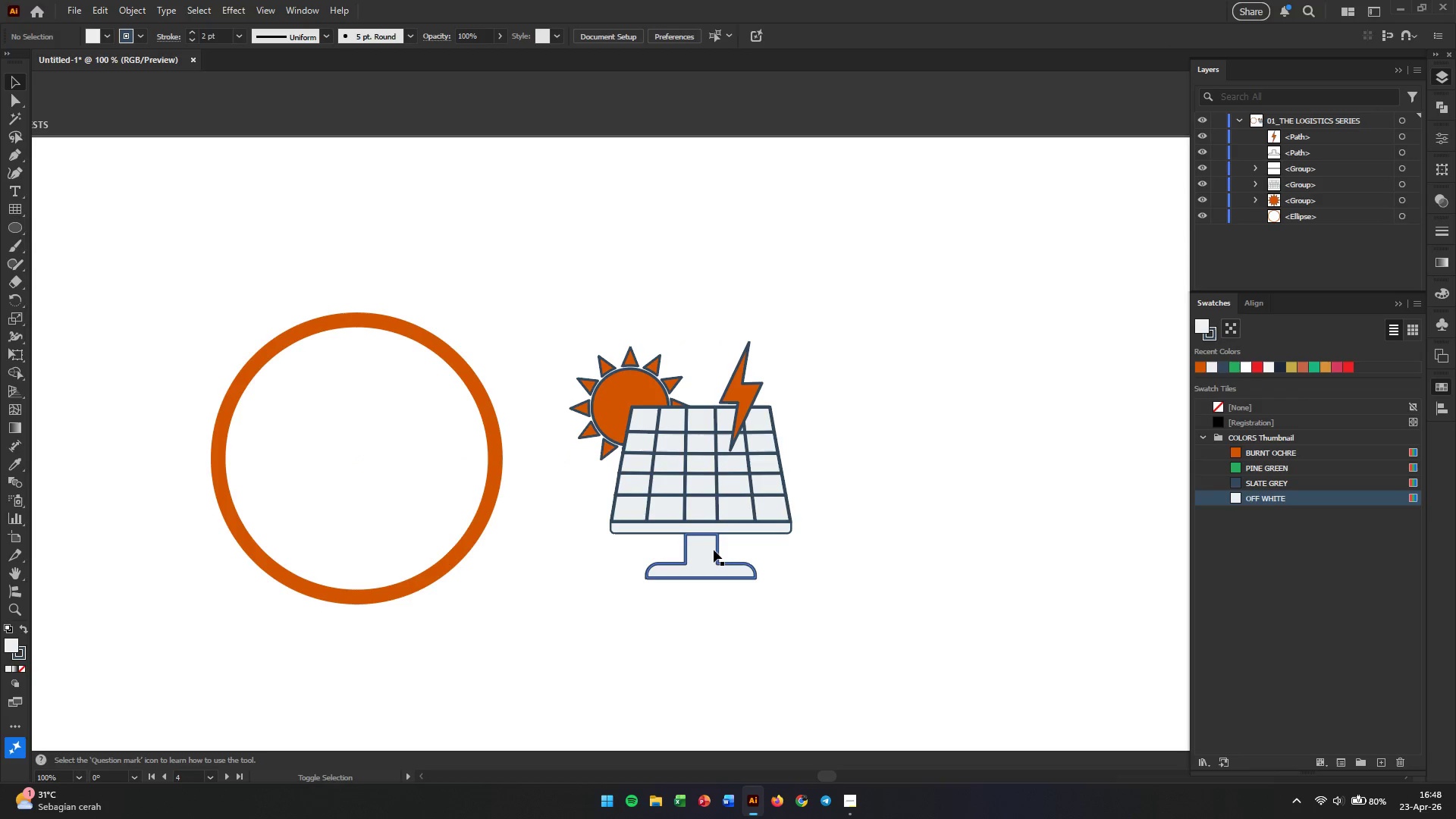 
left_click([714, 550])
 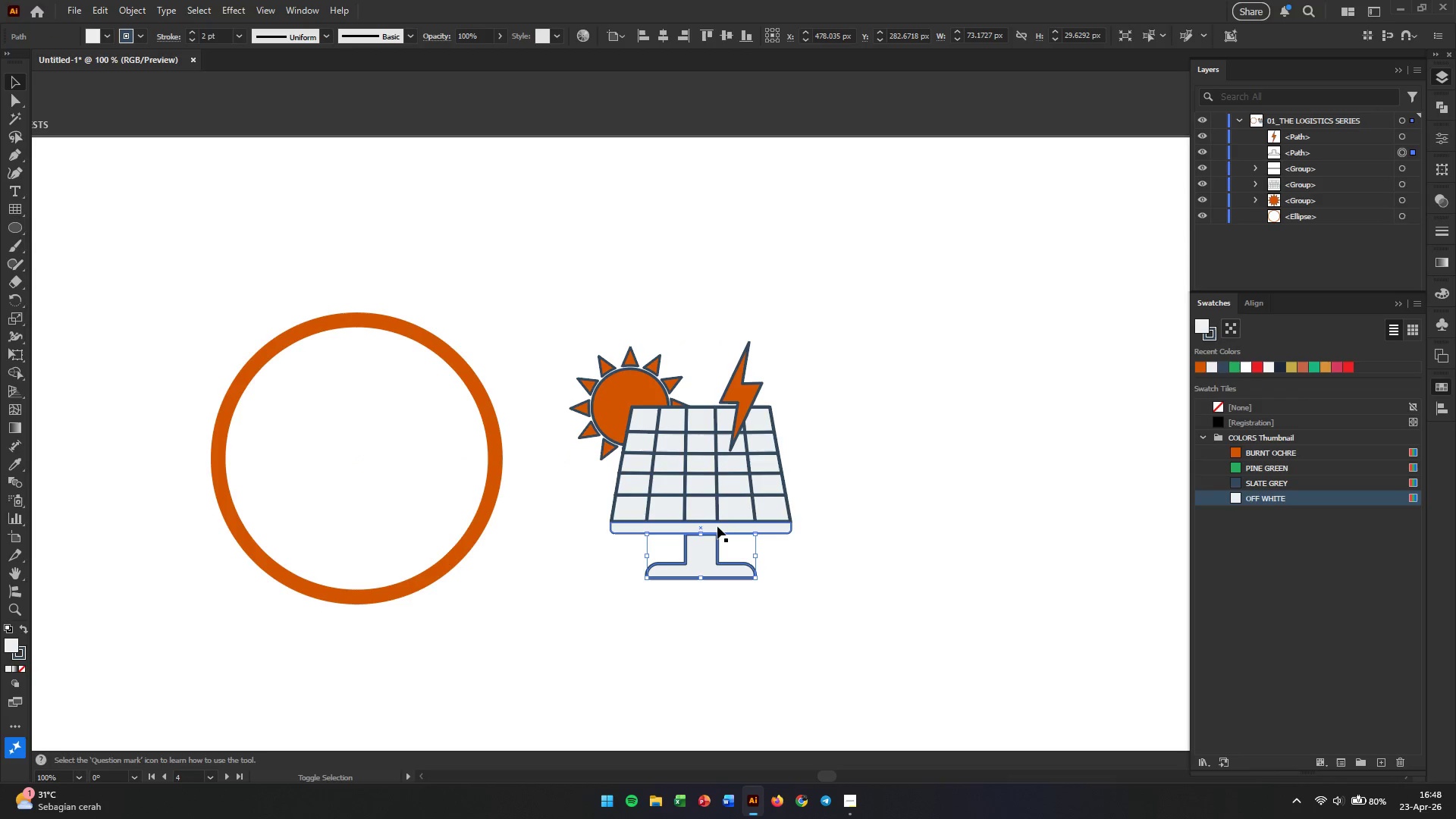 
left_click([717, 526])
 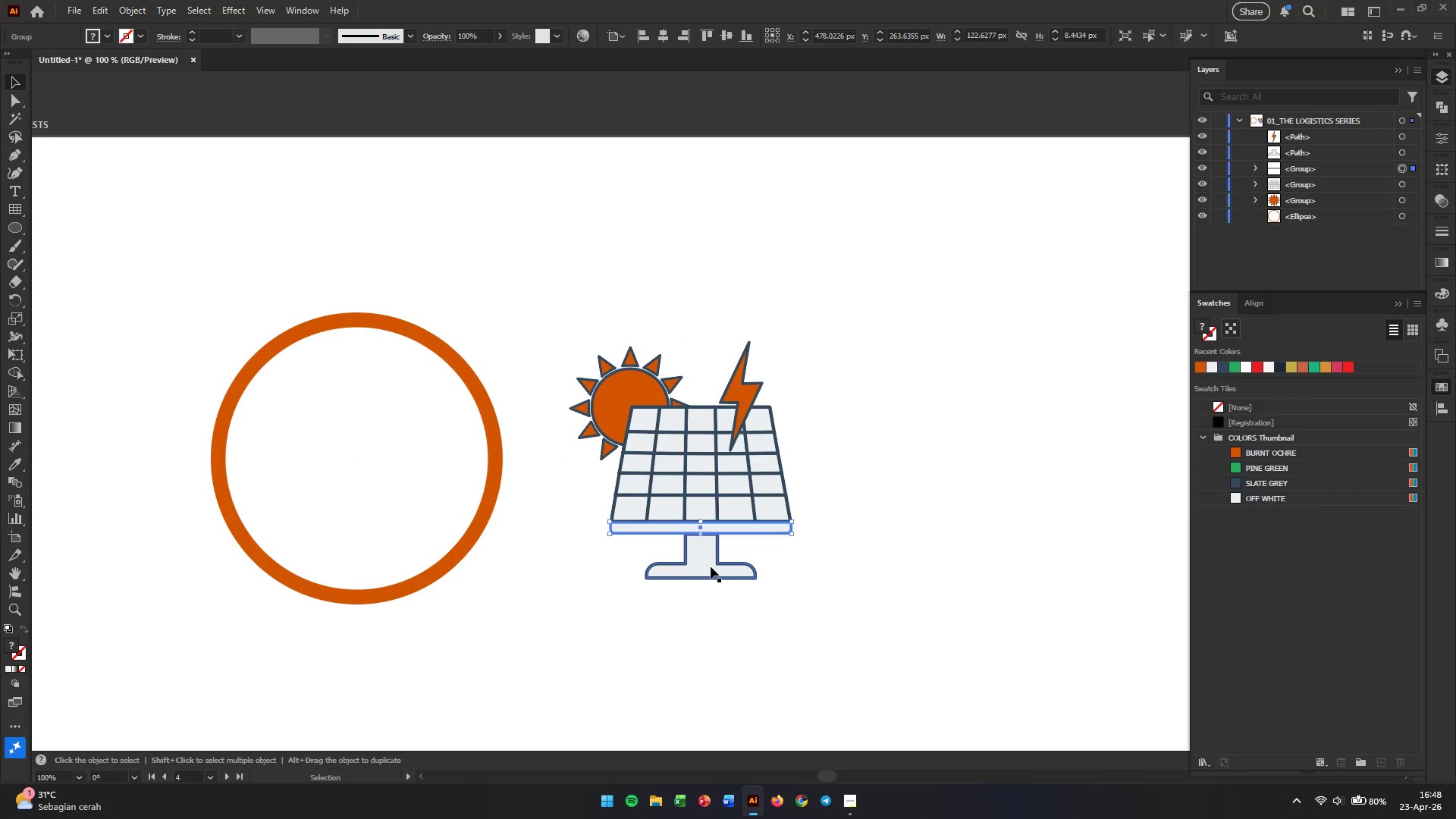 
left_click([711, 566])
 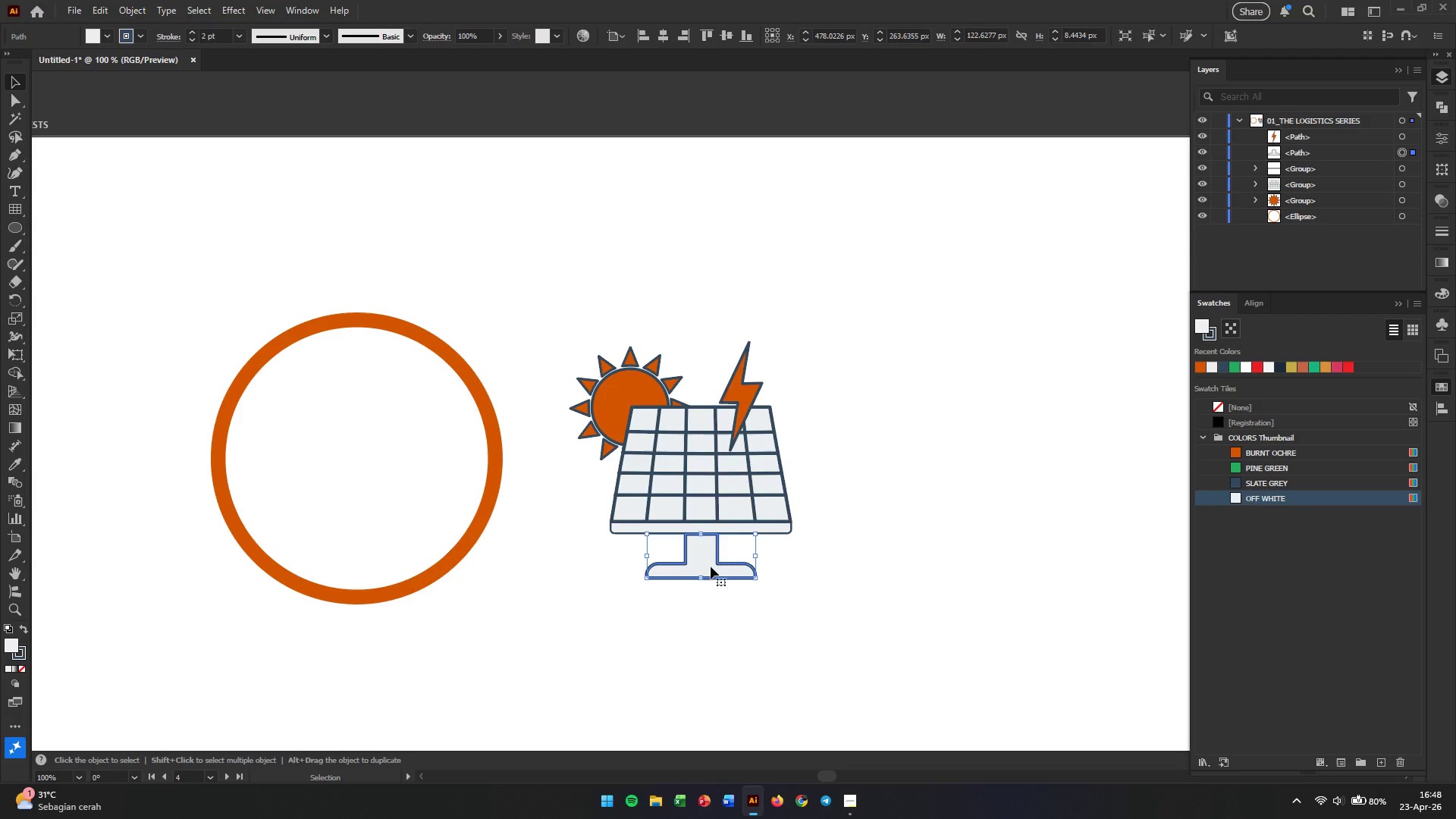 
hold_key(key=ShiftLeft, duration=1.49)
double_click([731, 514])
 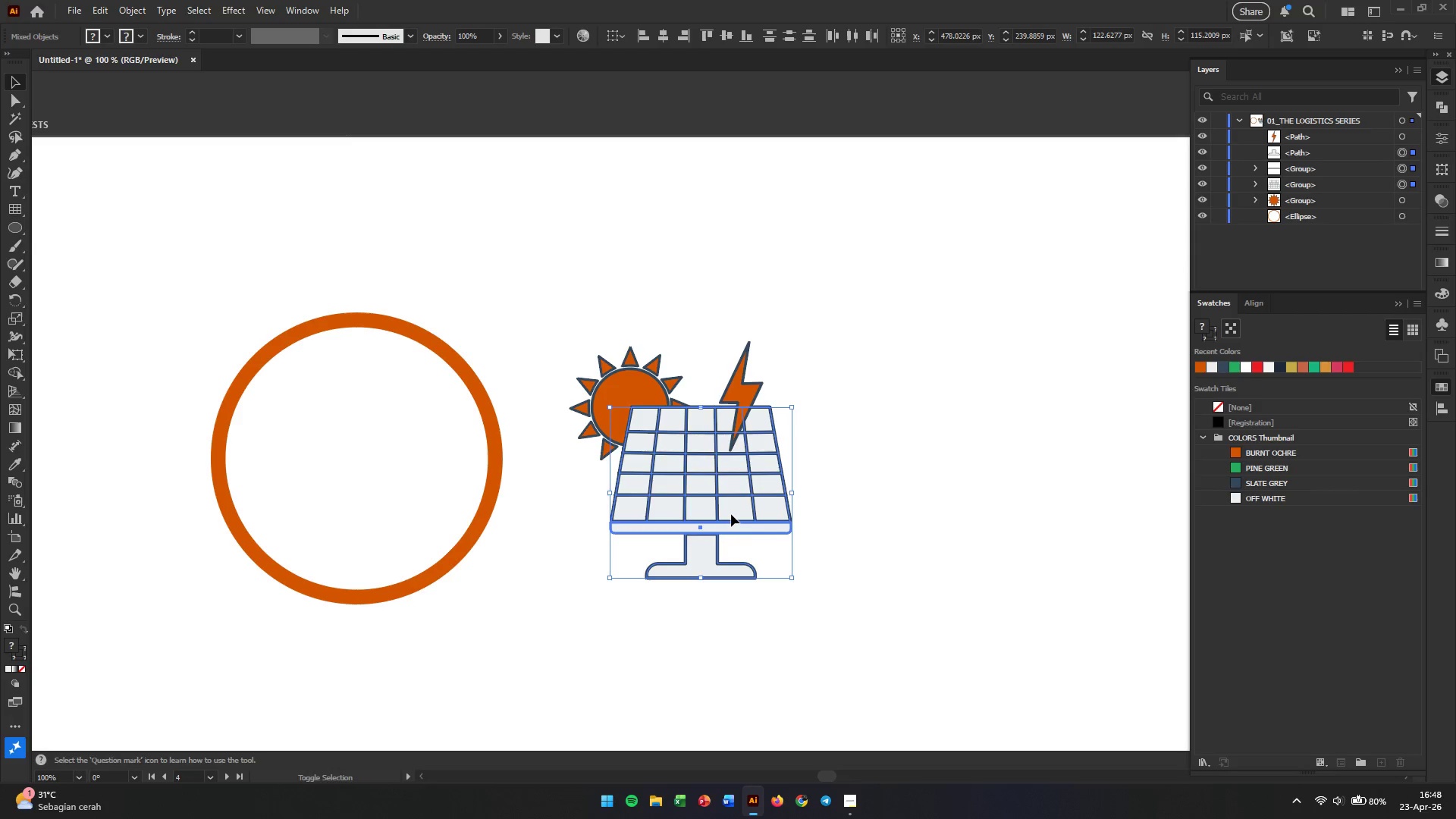 
key(Control+G)
 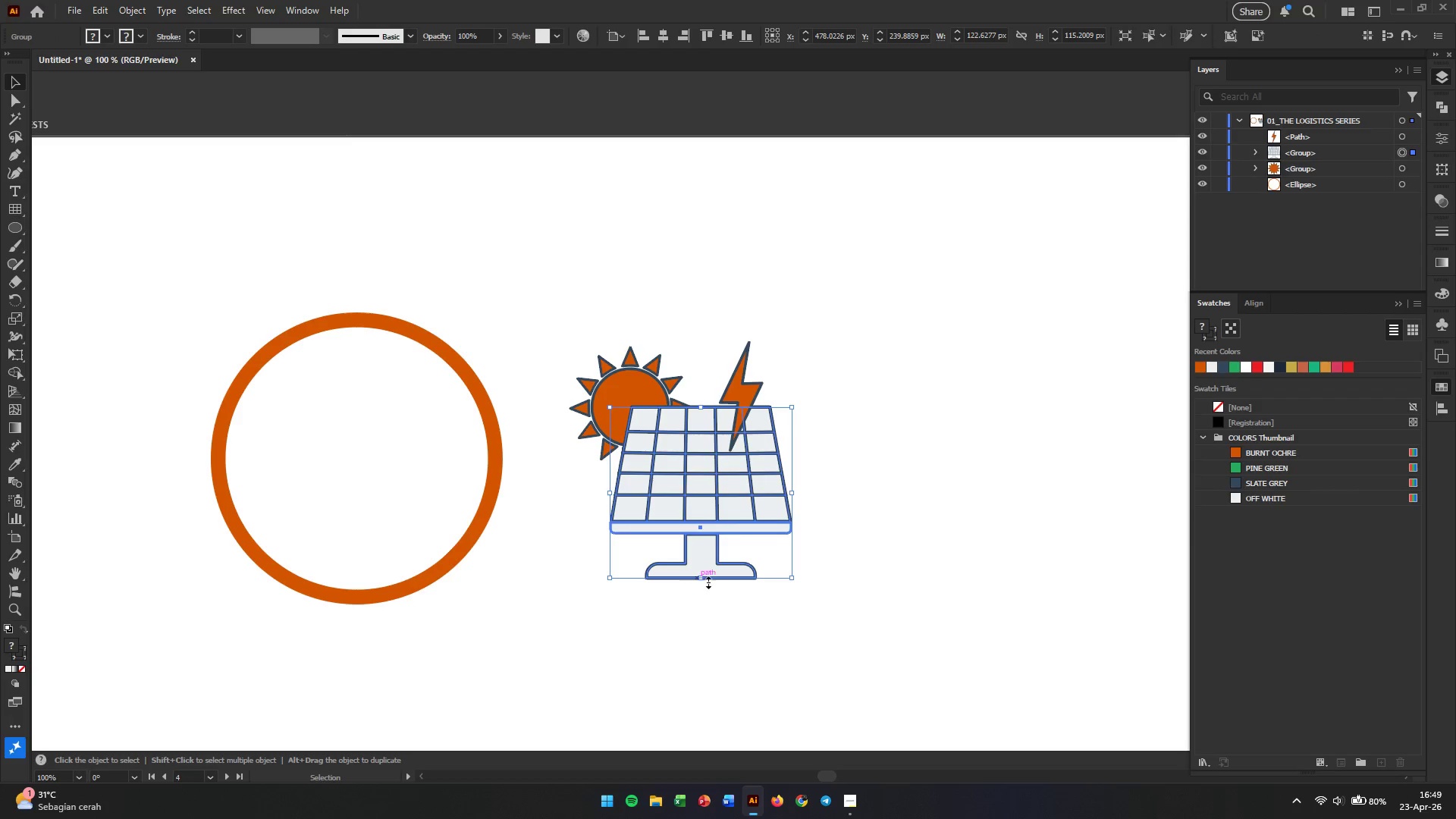 
hold_key(key=ShiftLeft, duration=1.0)
left_click_drag(start_coordinate=[698, 579], to_coordinate=[696, 570])
 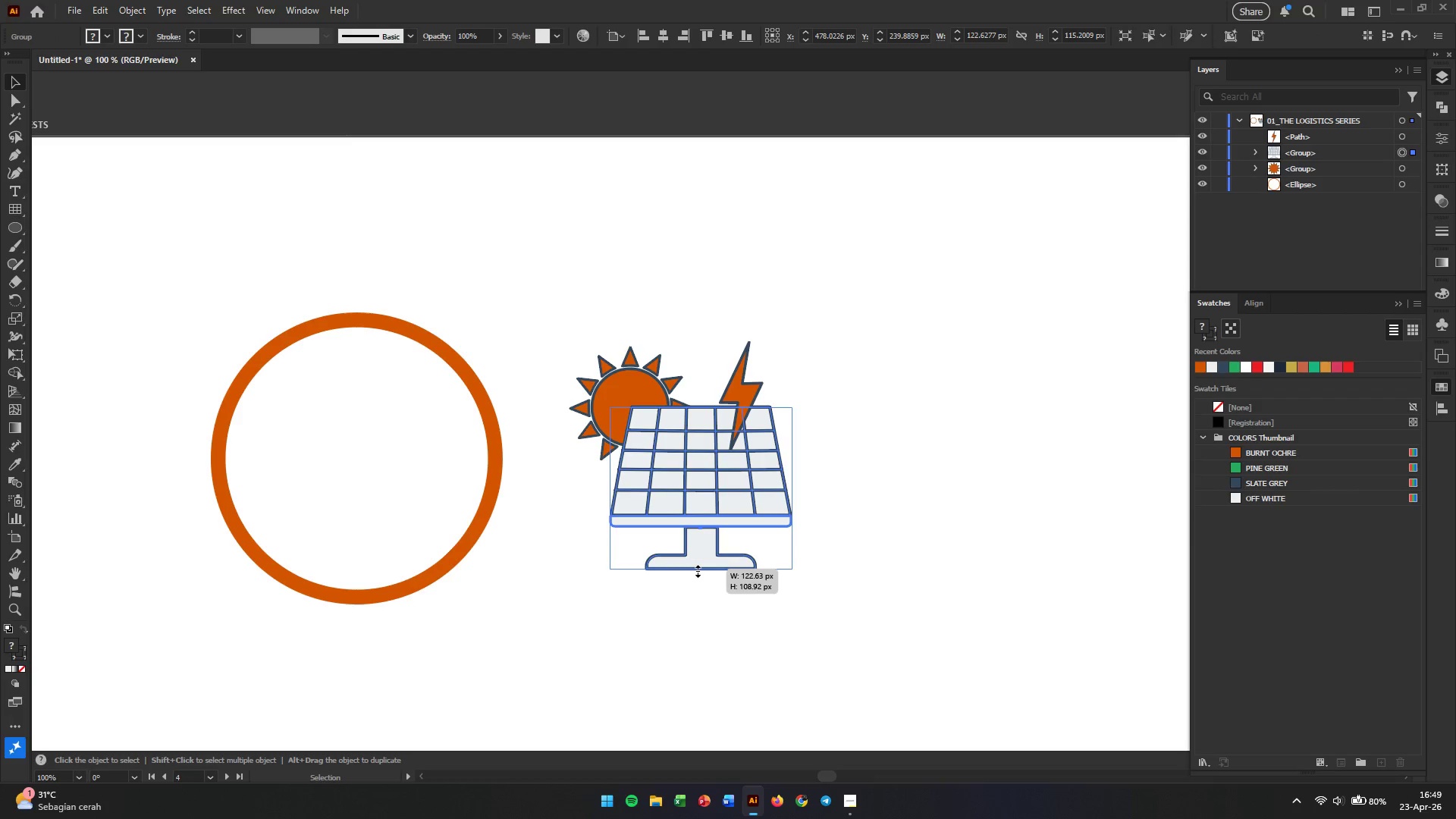 
key(Control+Z)
 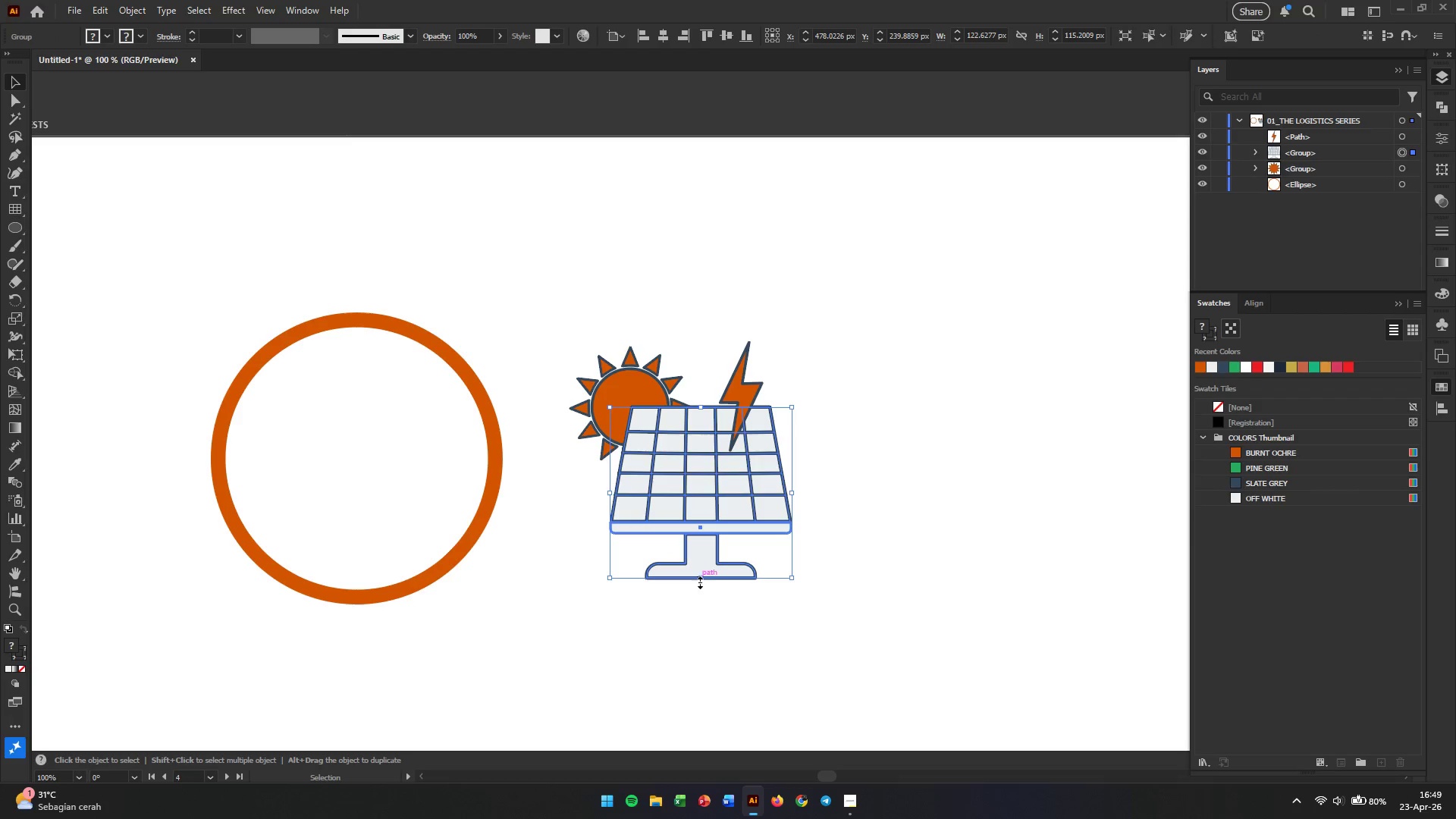 
left_click_drag(start_coordinate=[698, 579], to_coordinate=[697, 561])
 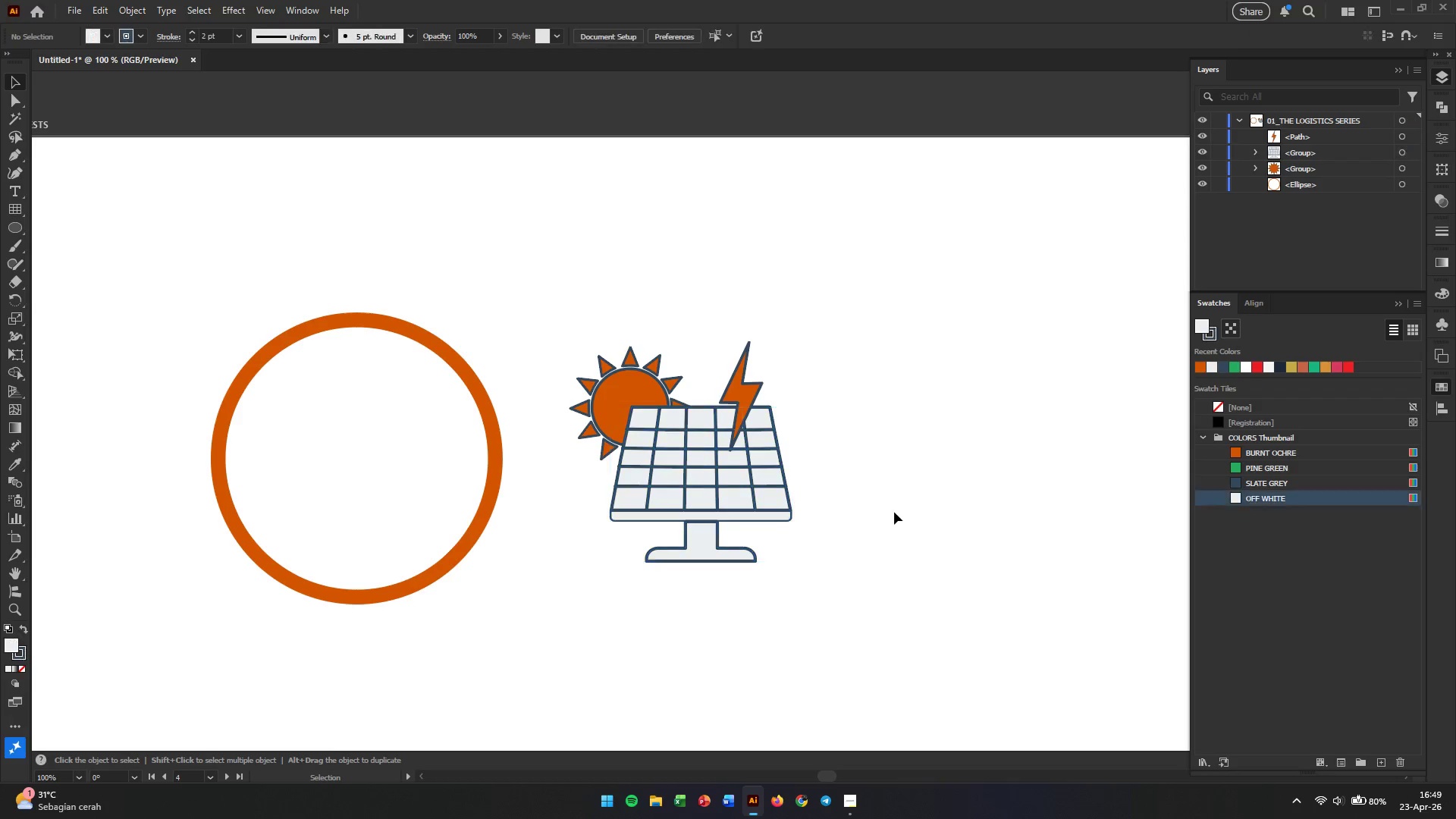 
hold_key(key=ShiftLeft, duration=0.31)
 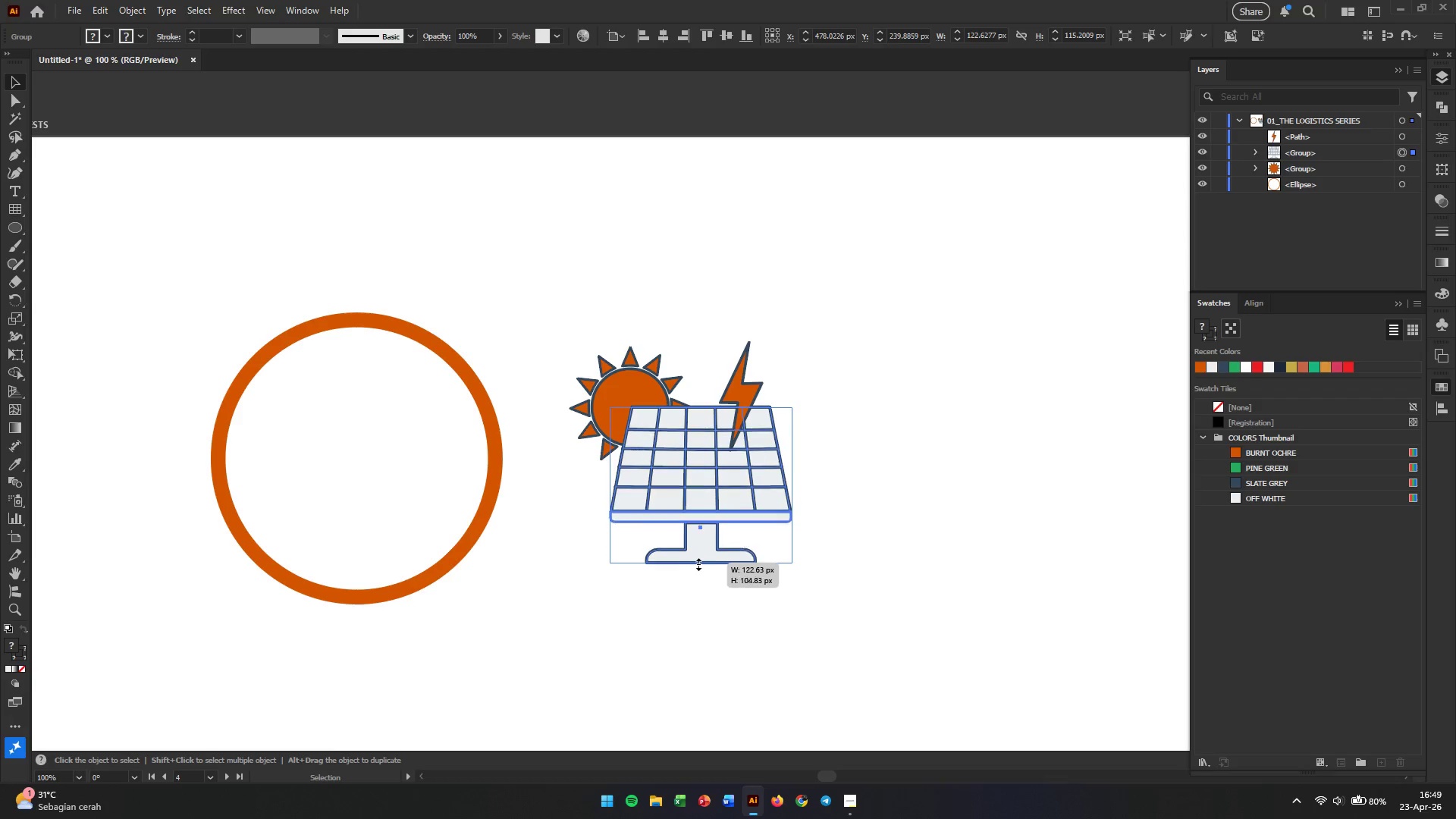 
left_click([894, 512])
 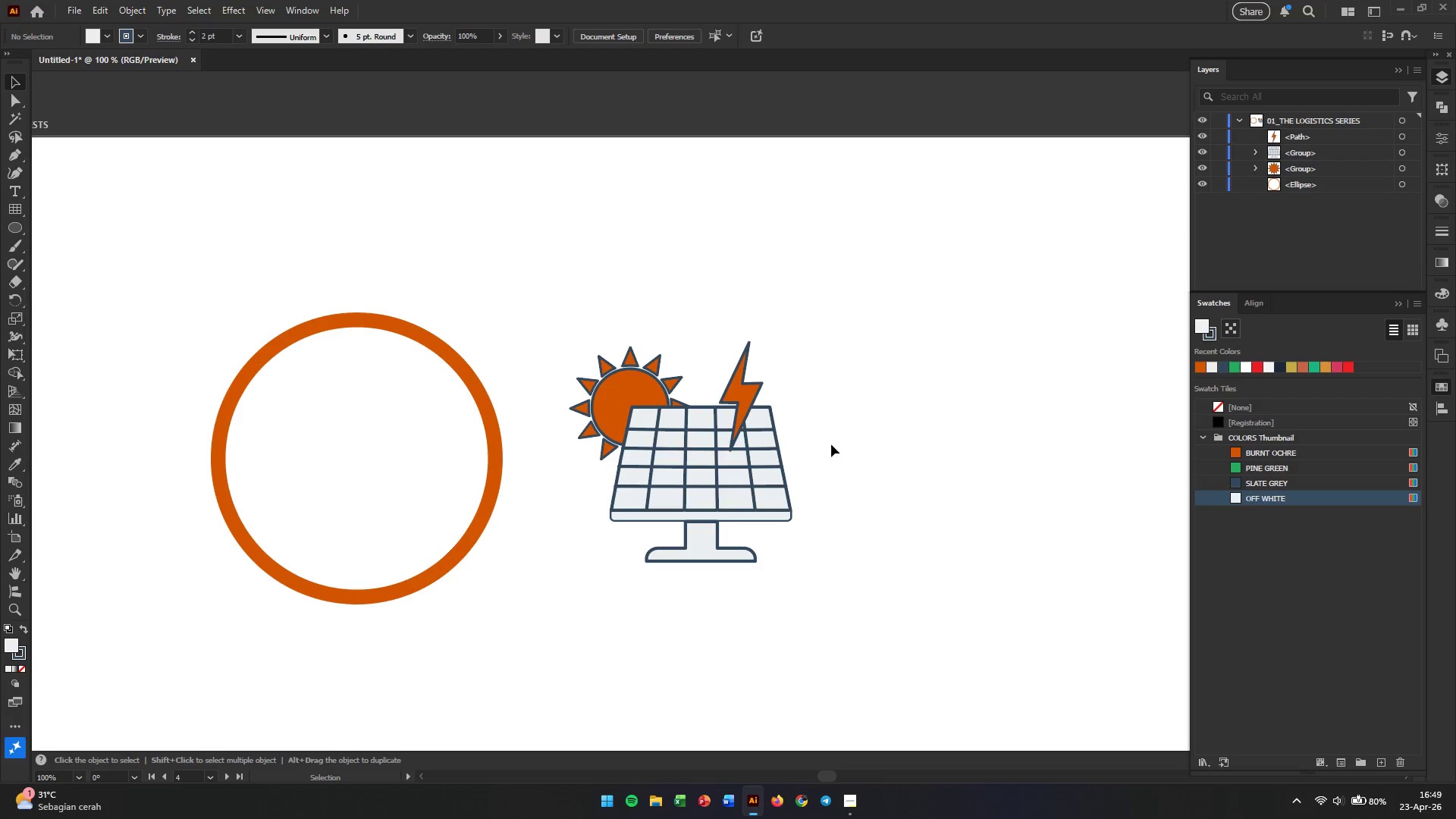 
left_click([848, 419])
 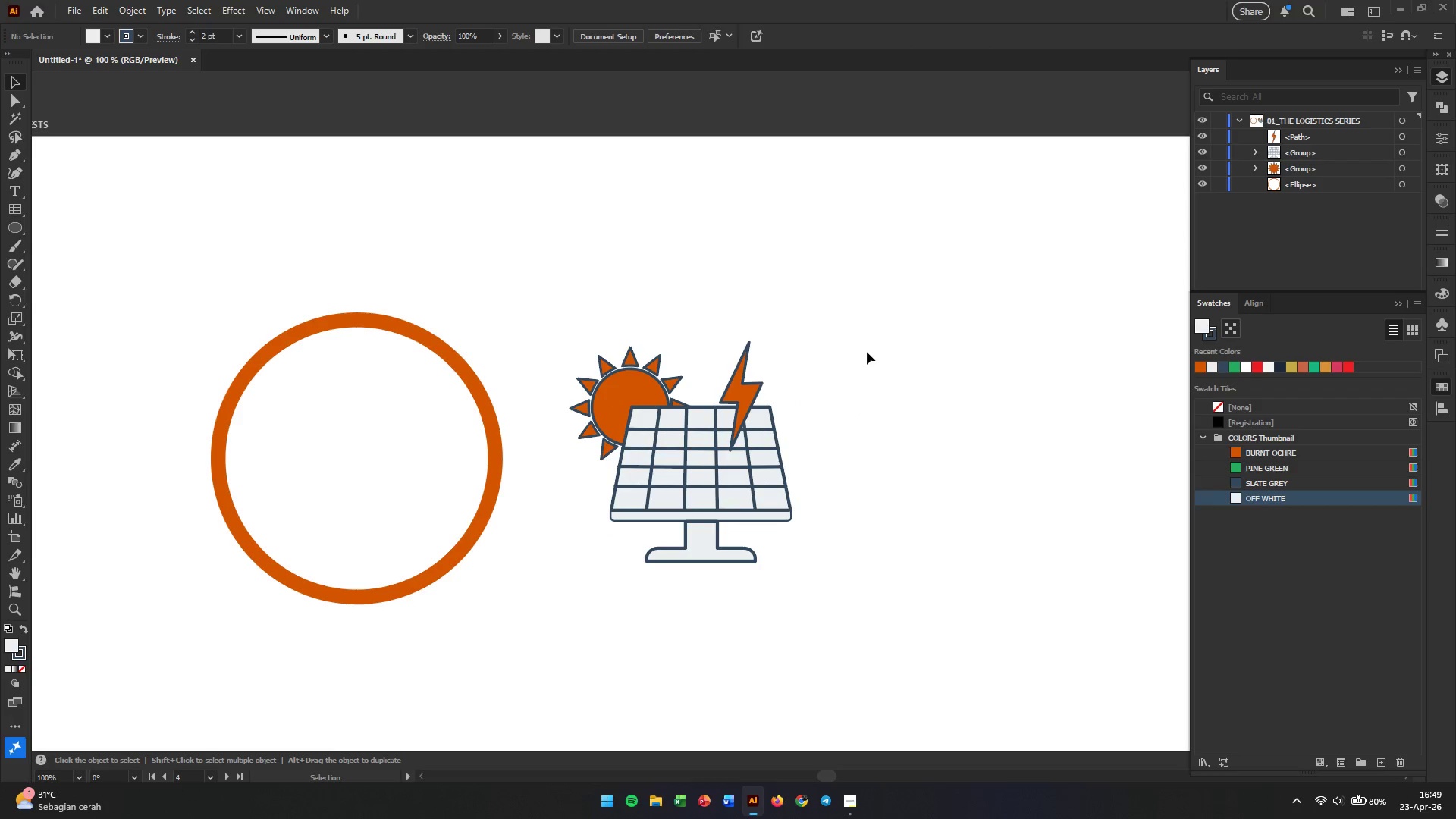 
left_click_drag(start_coordinate=[877, 304], to_coordinate=[880, 445])
 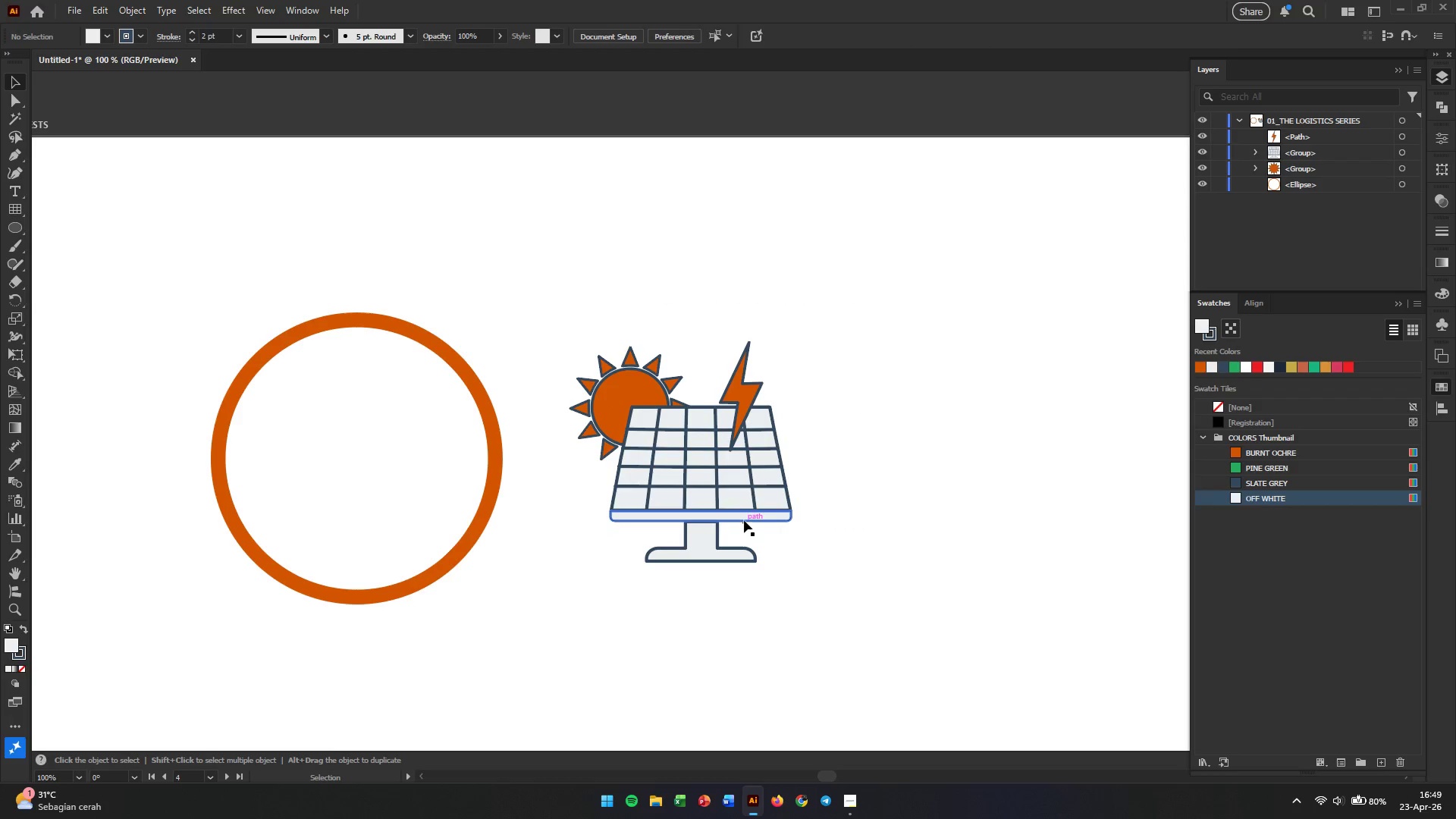 
left_click([744, 518])
 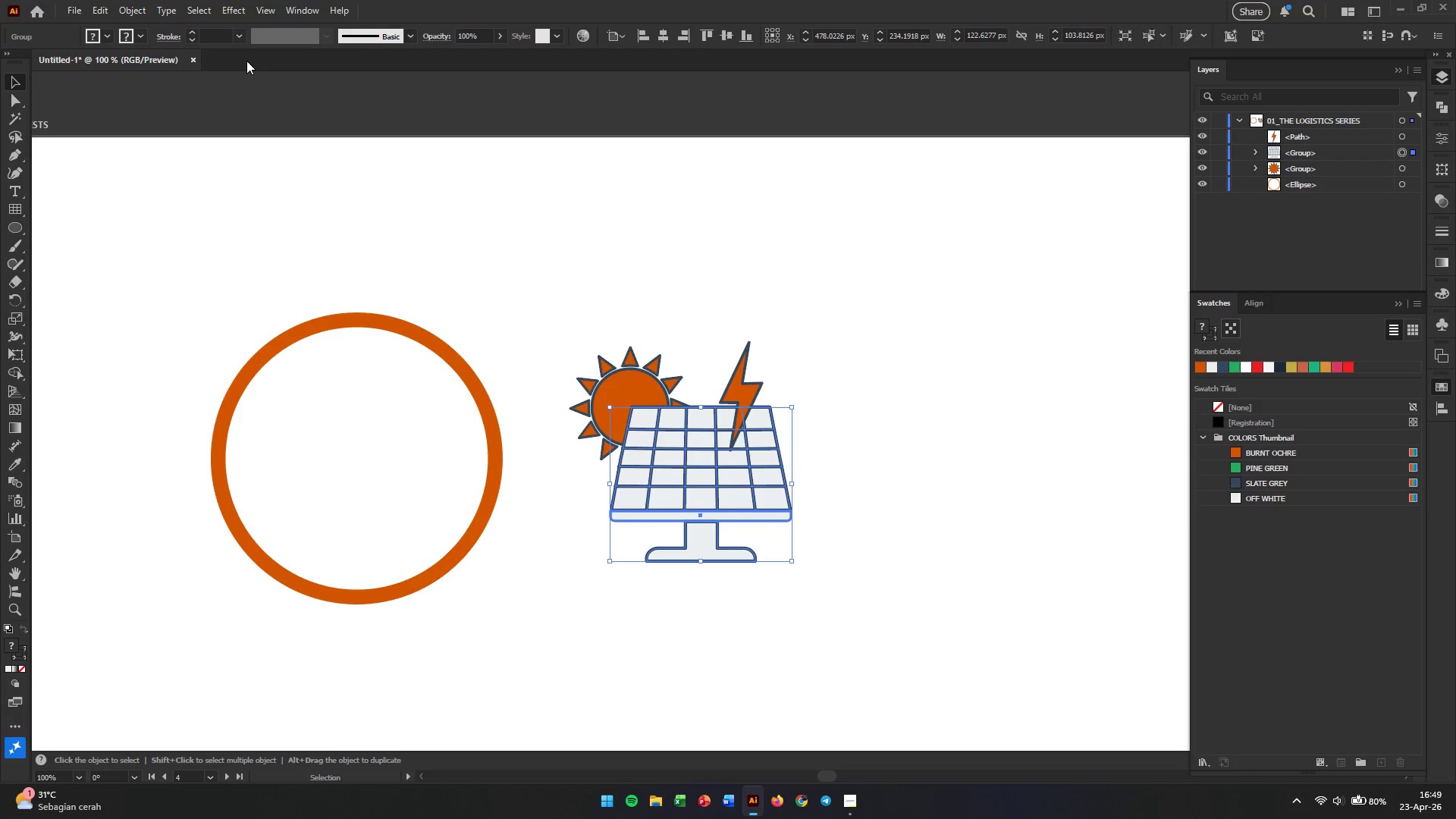 
left_click([239, 35])
 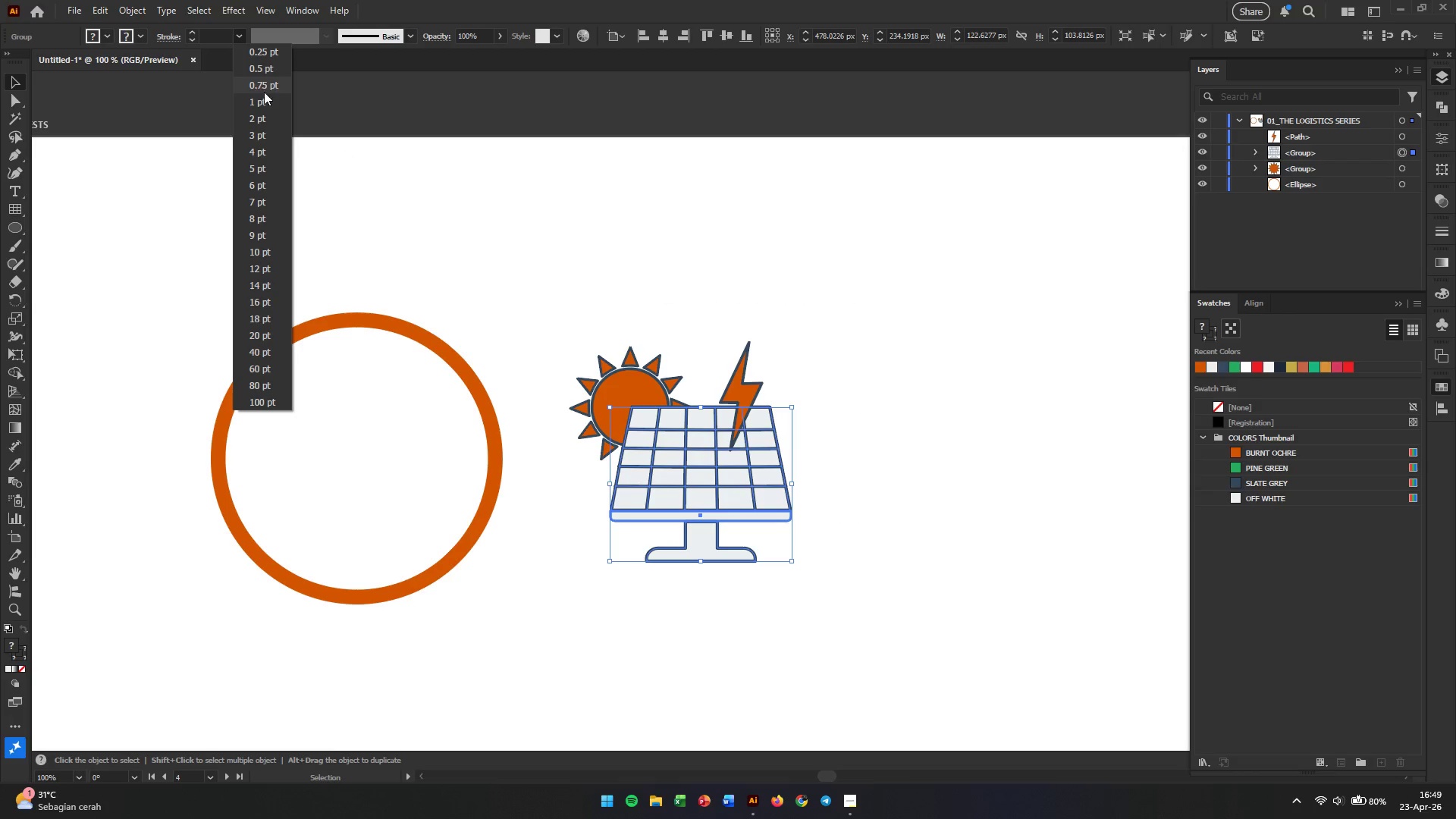 
left_click([261, 111])
 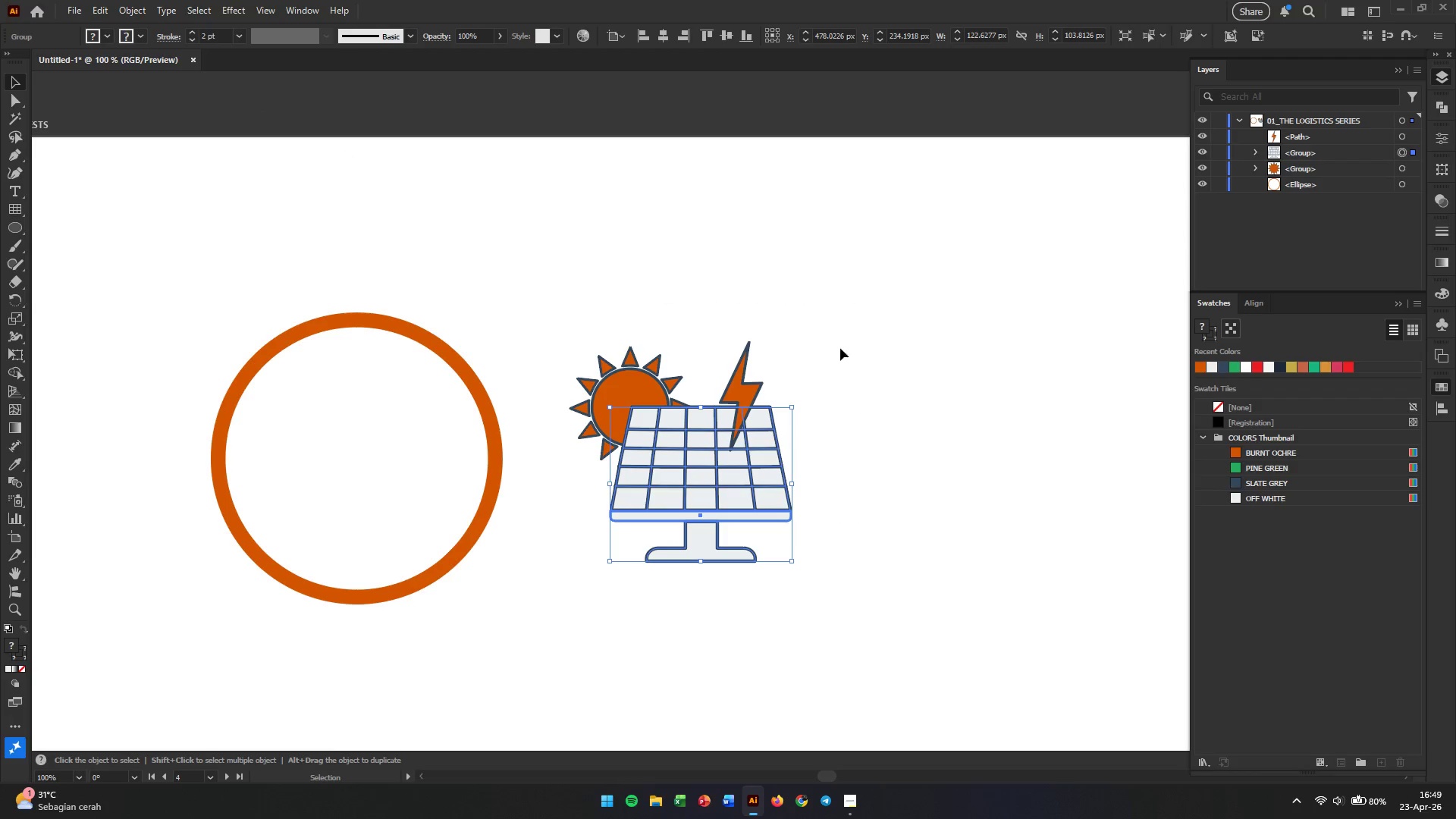 
left_click([930, 473])
 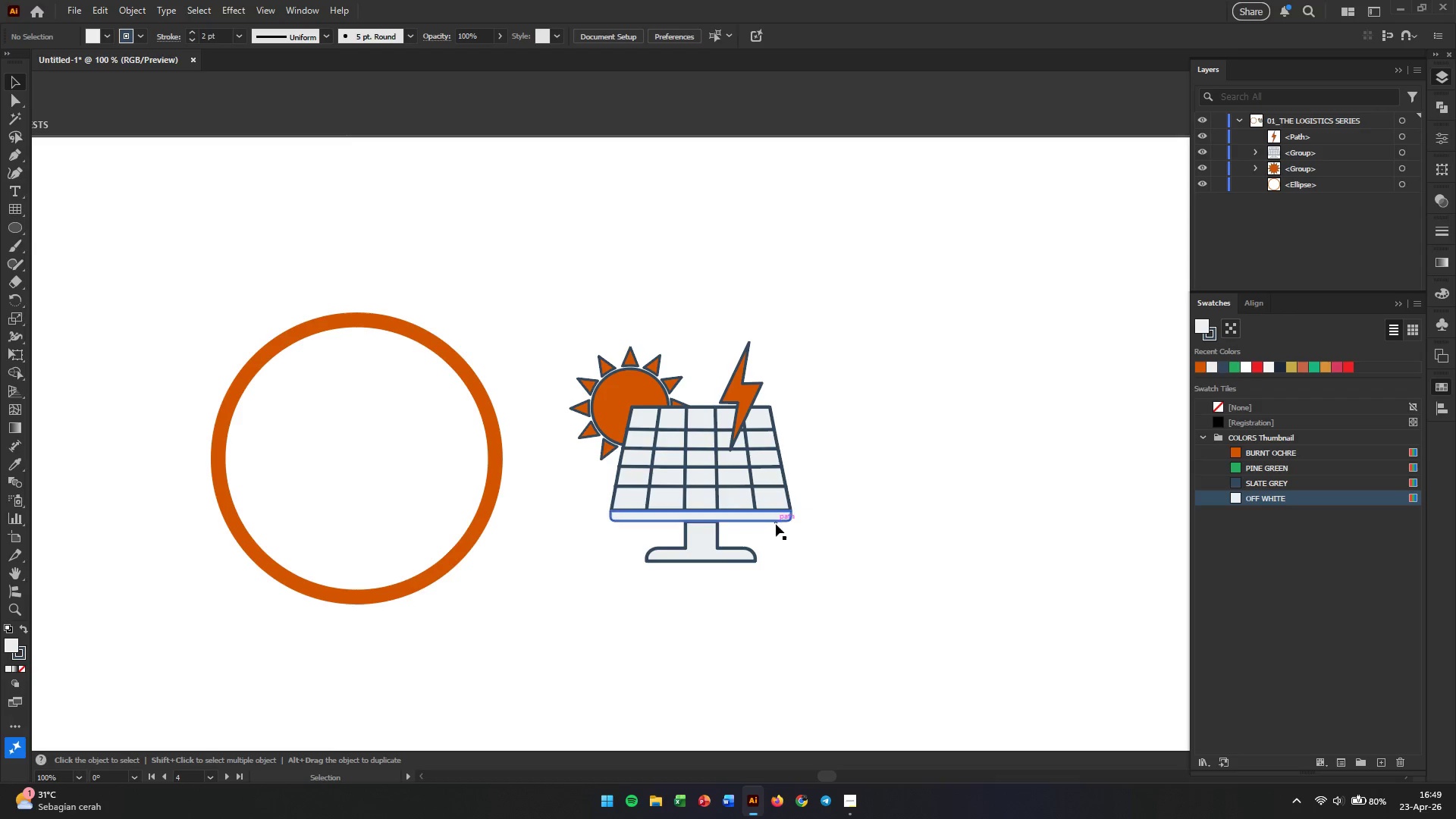 
left_click([773, 522])
 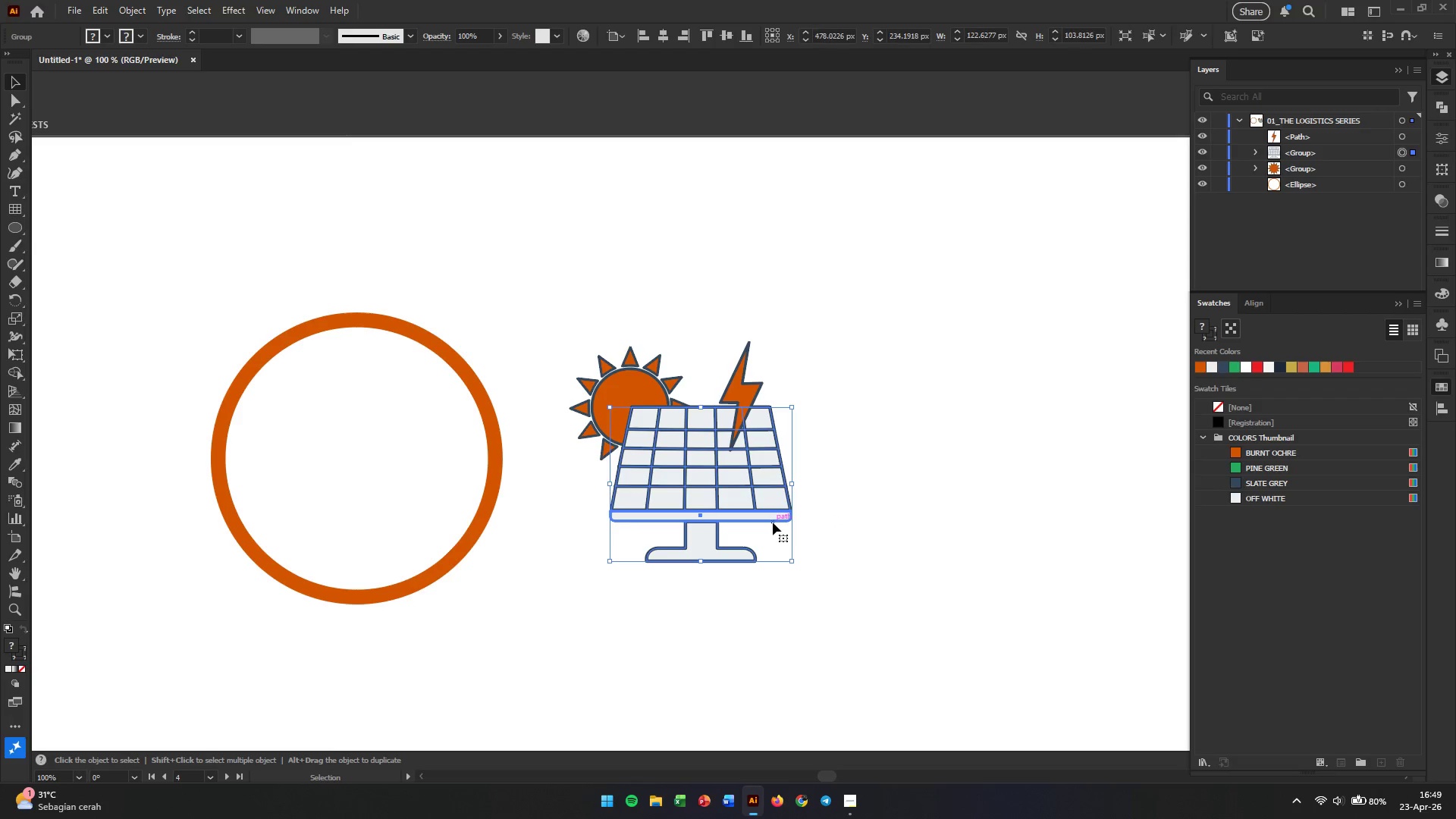 
key(Alt+AltLeft)
 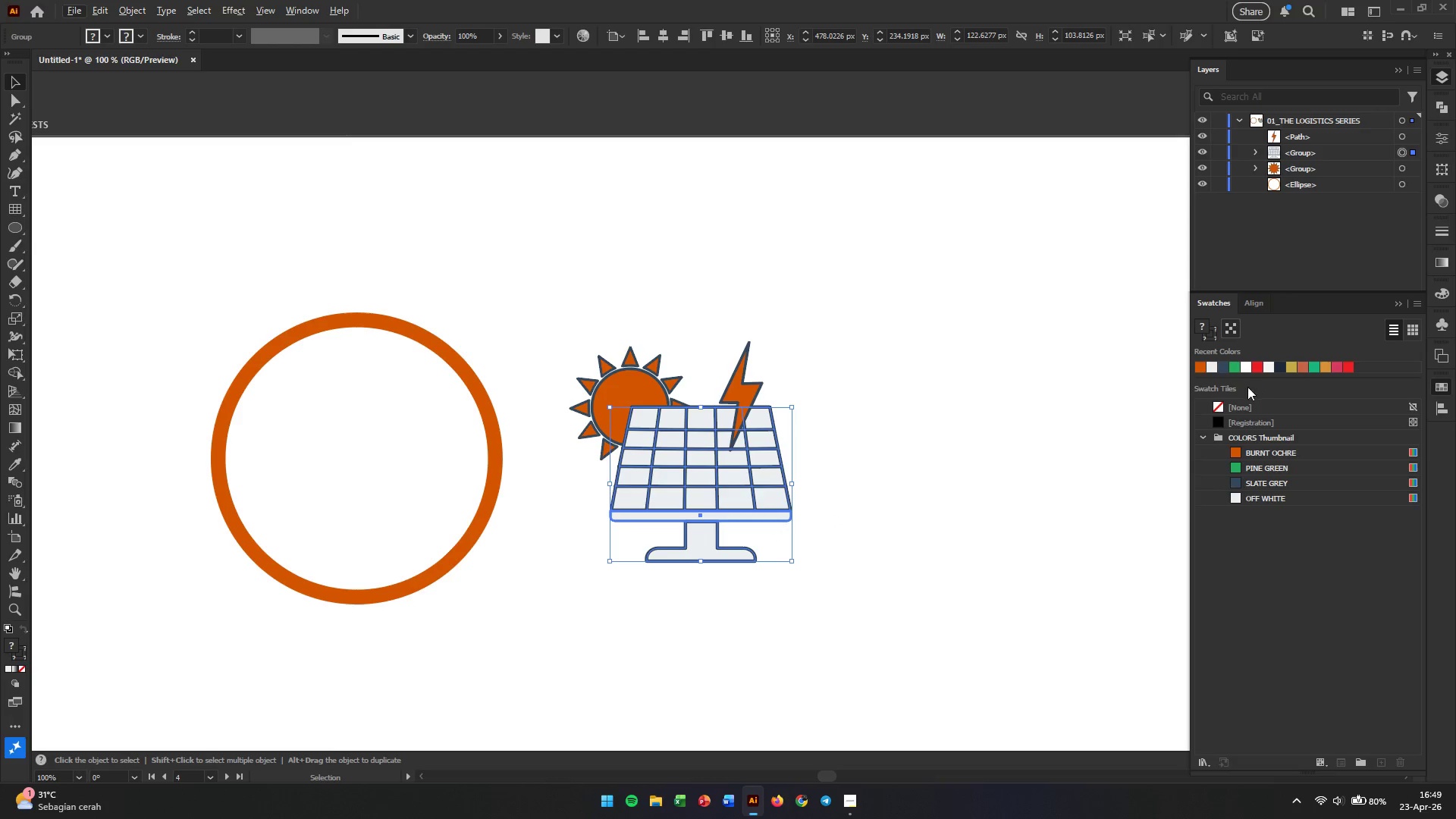 
left_click([1213, 337])
 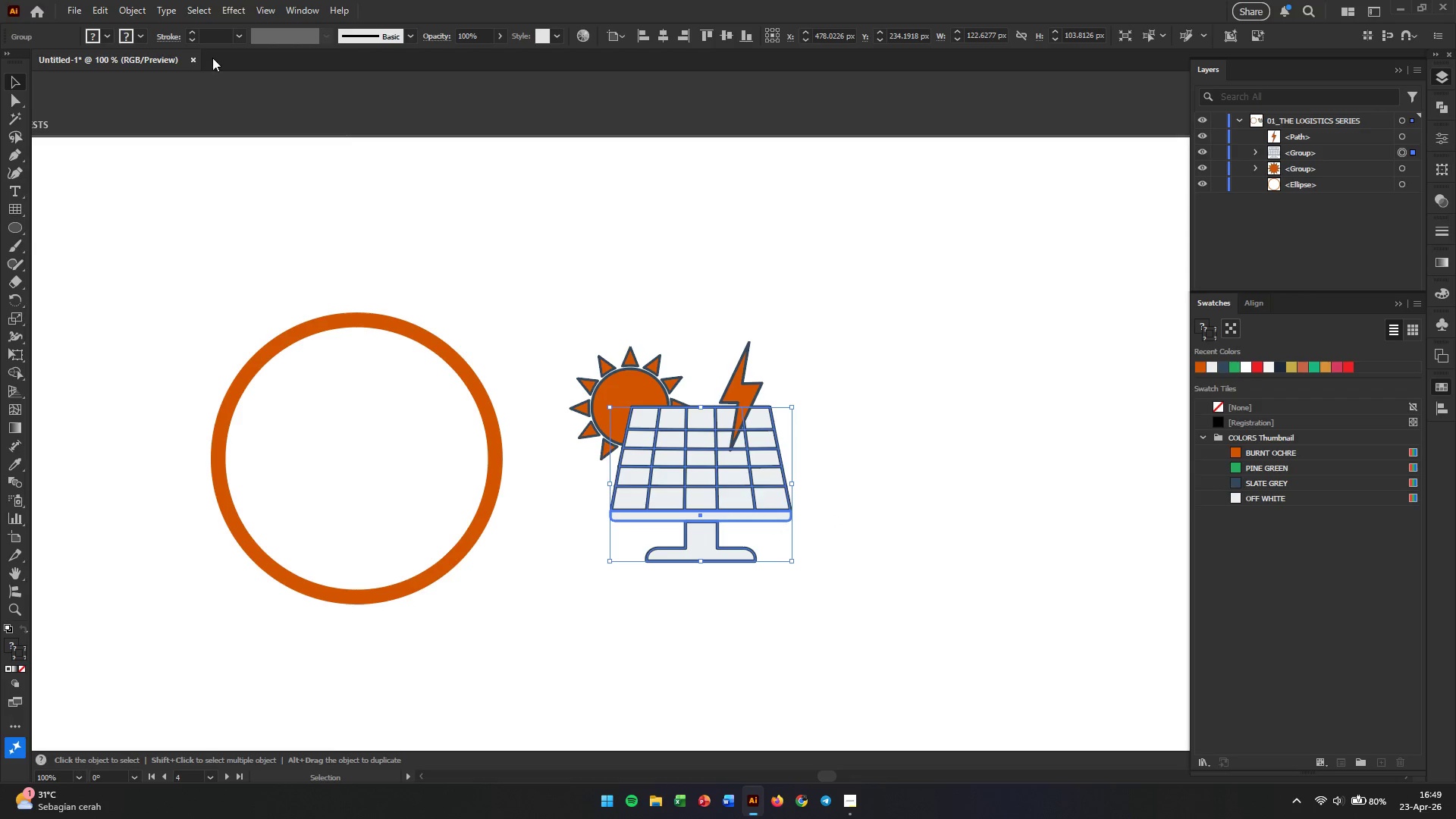 
left_click([135, 37])
 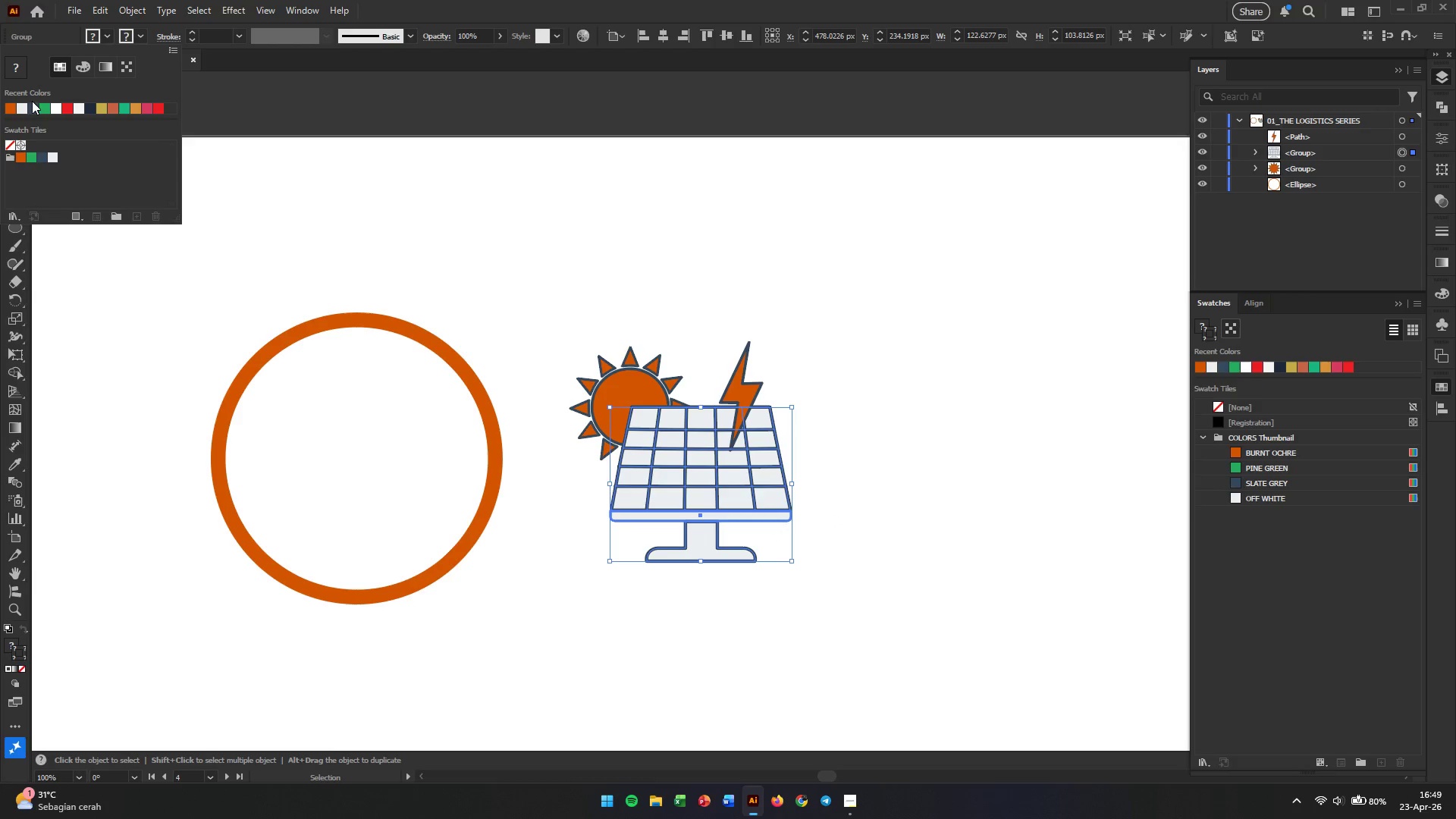 
left_click([36, 106])
 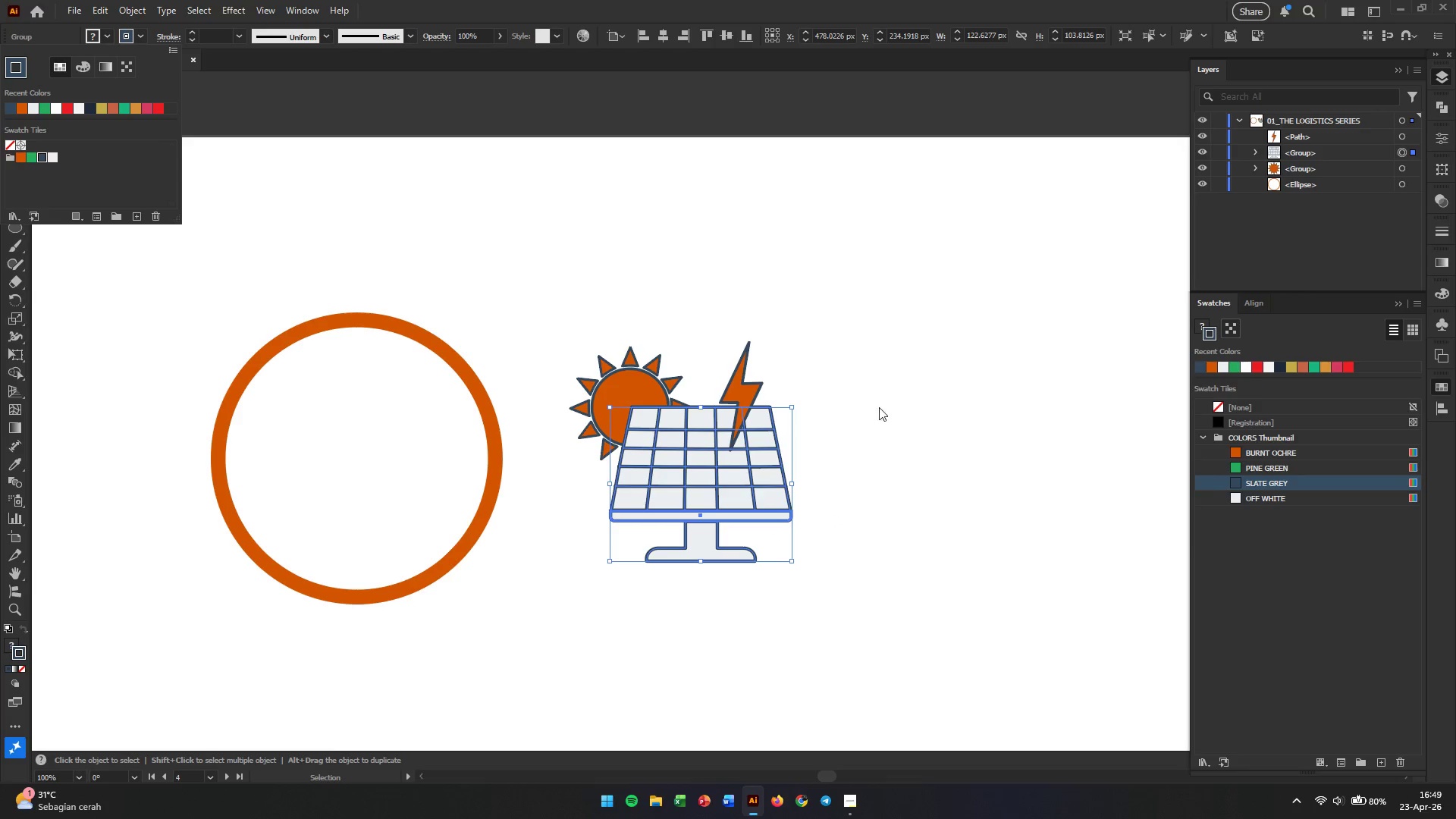 
left_click([1017, 533])
 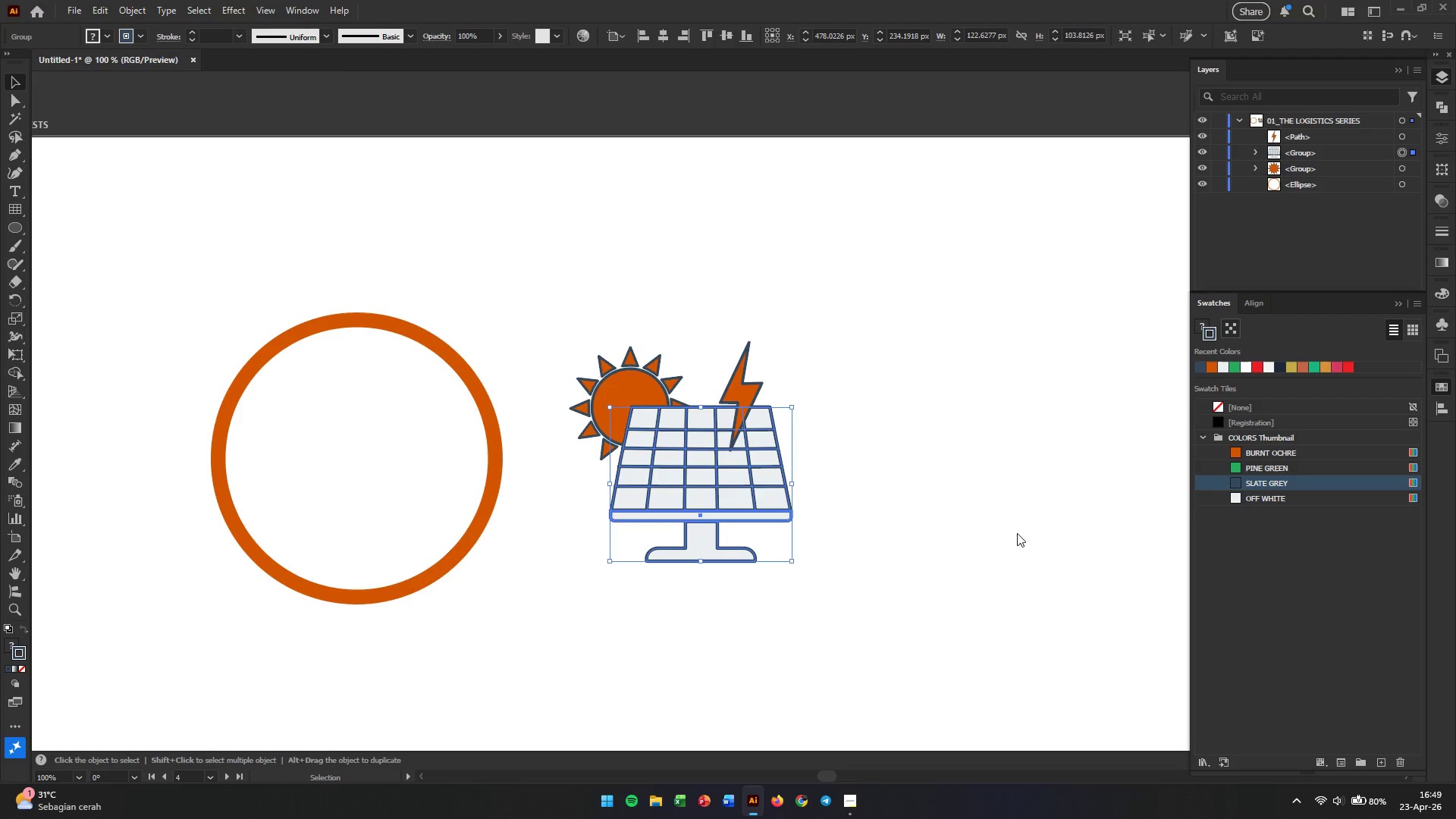 
left_click([946, 531])
 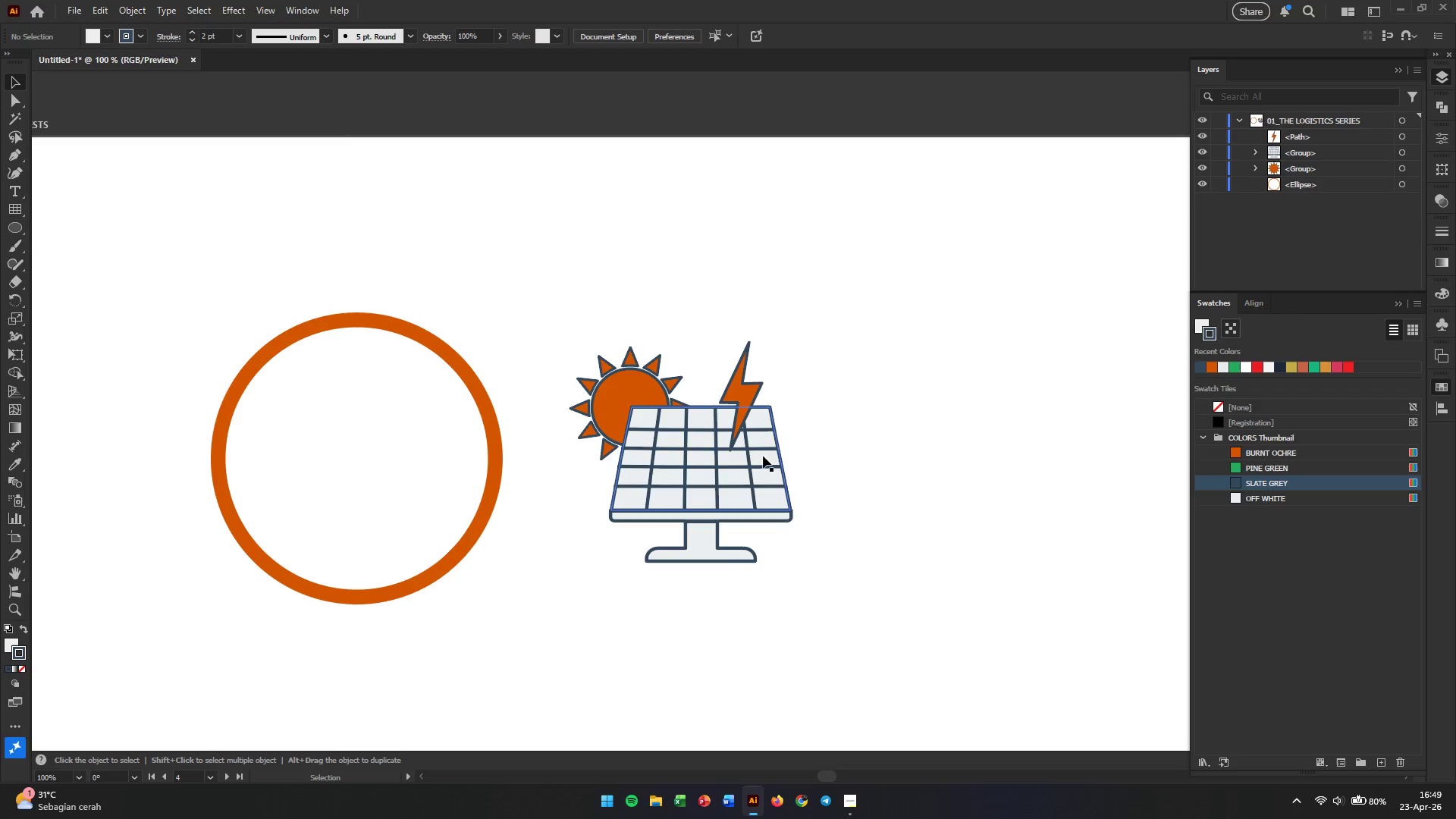 
wait(16.78)
 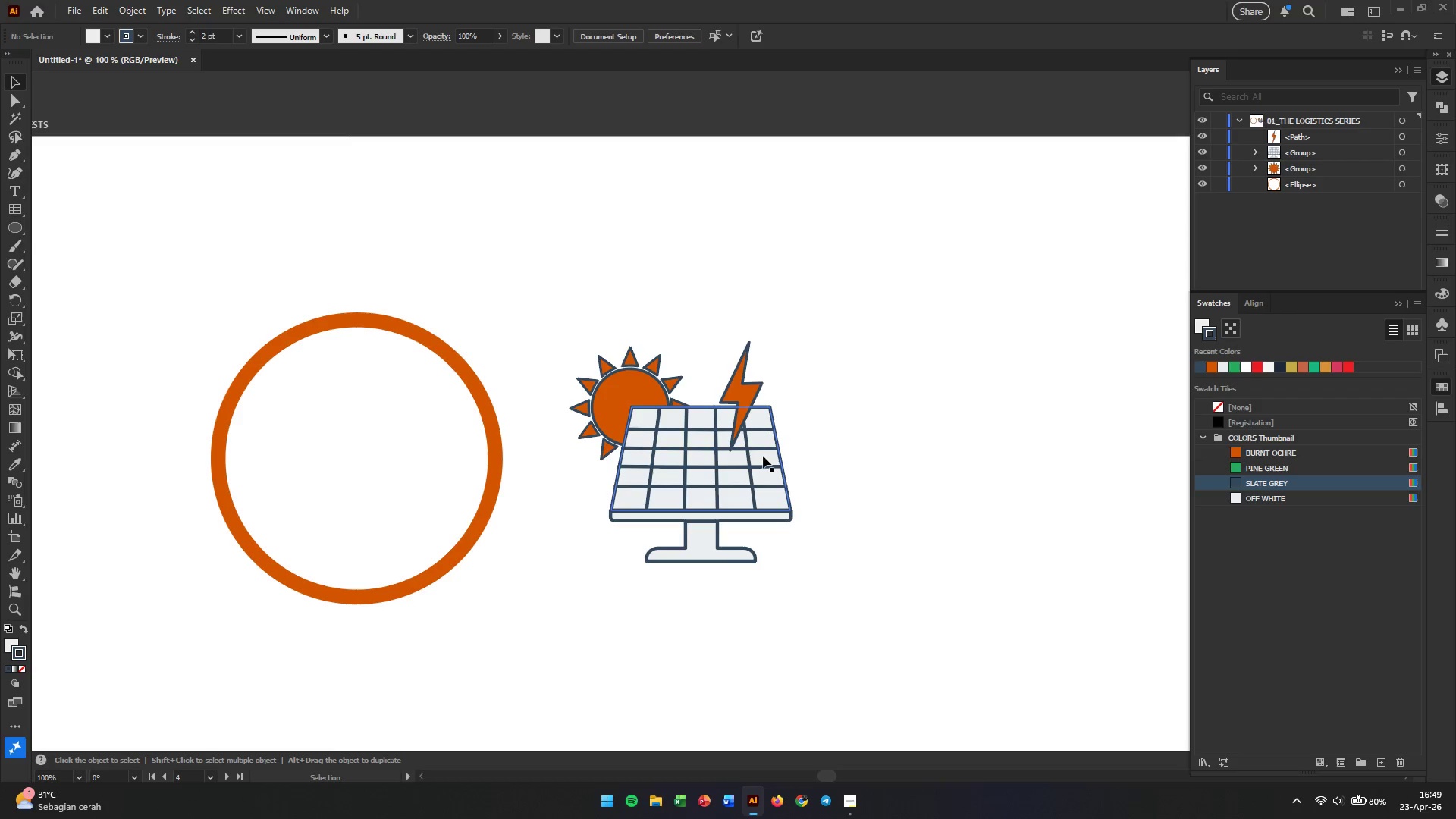 
left_click([795, 425])
 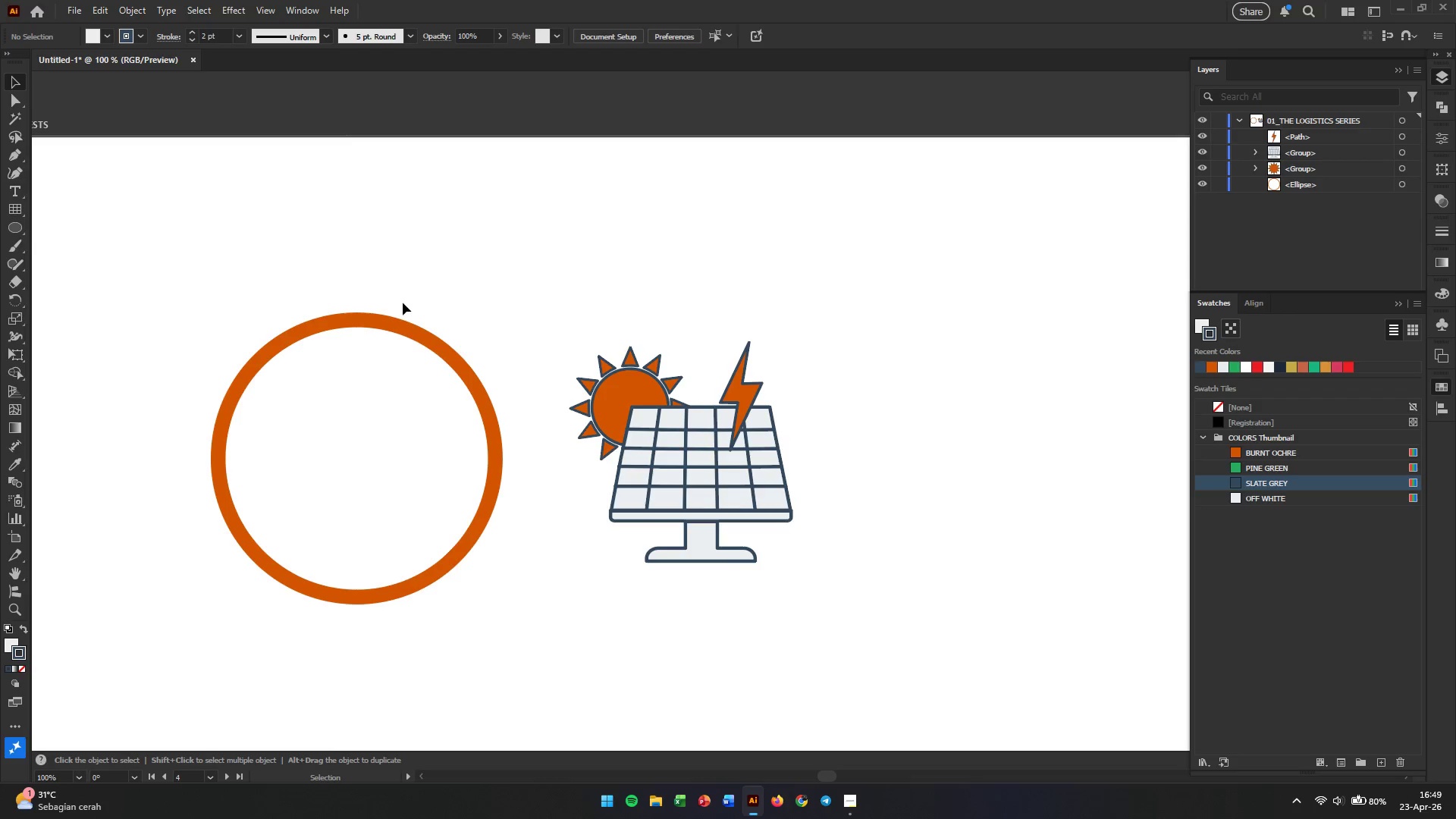 
left_click_drag(start_coordinate=[406, 331], to_coordinate=[748, 319])
 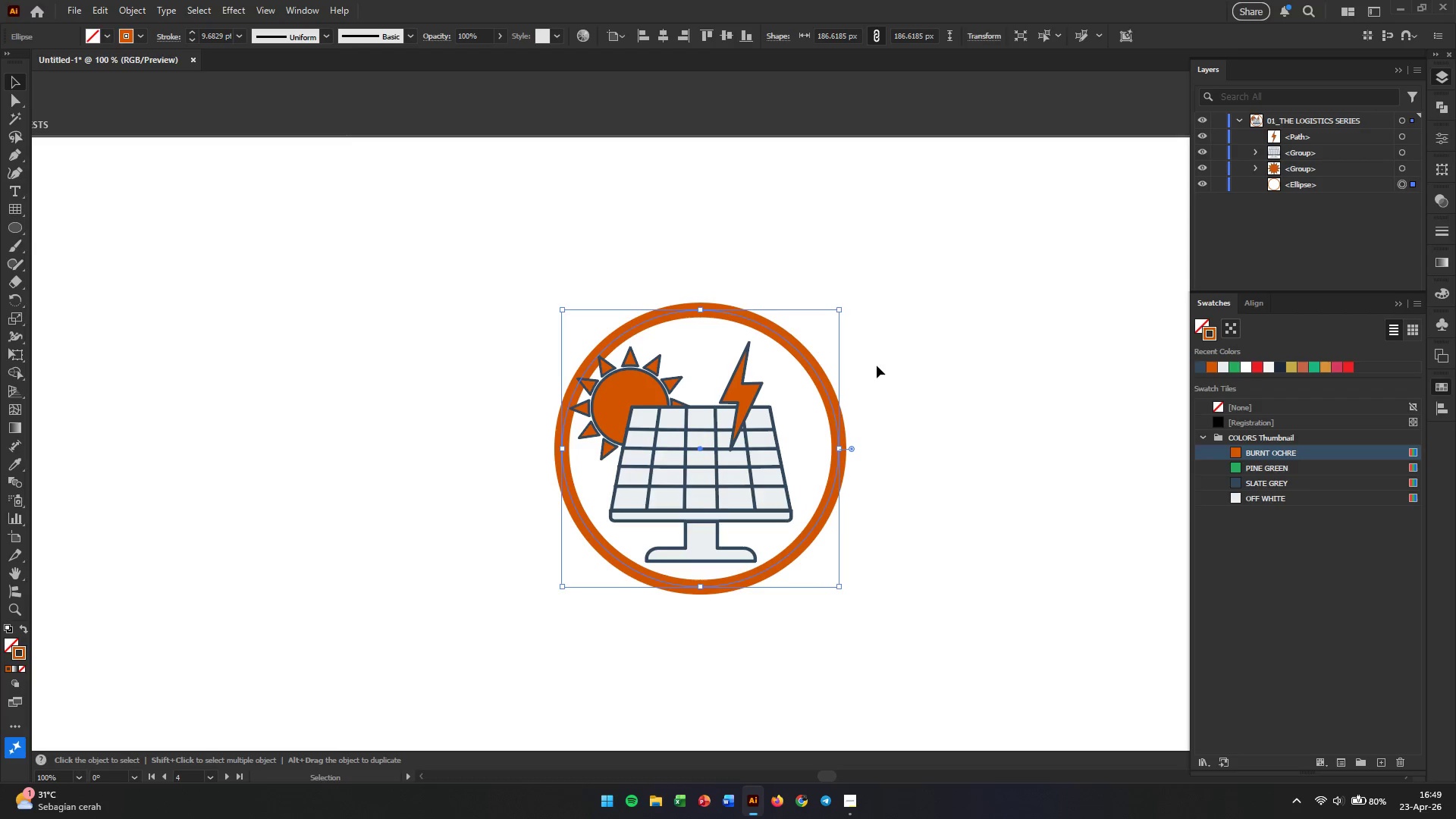 
left_click([912, 375])
 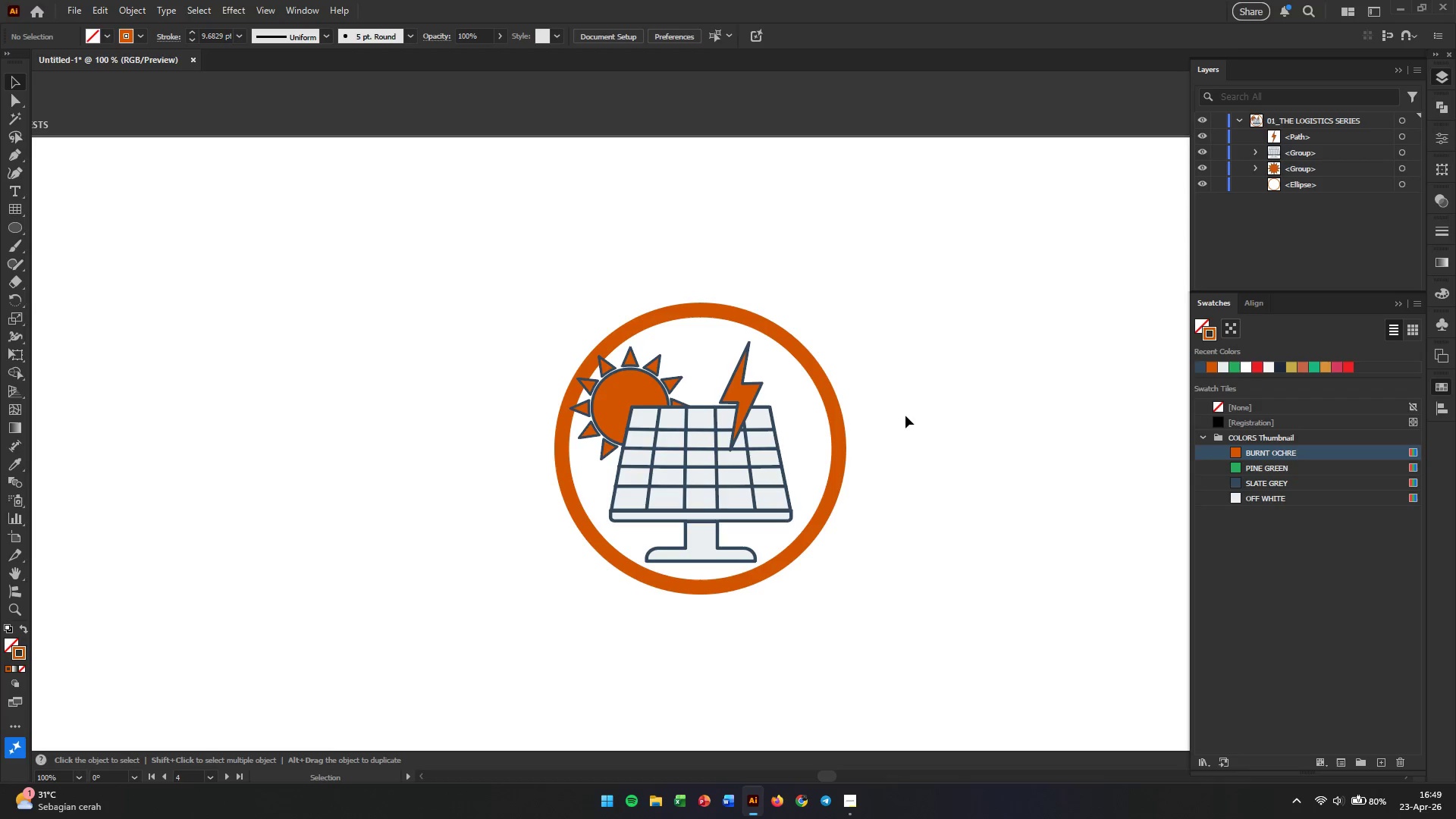 
wait(6.11)
 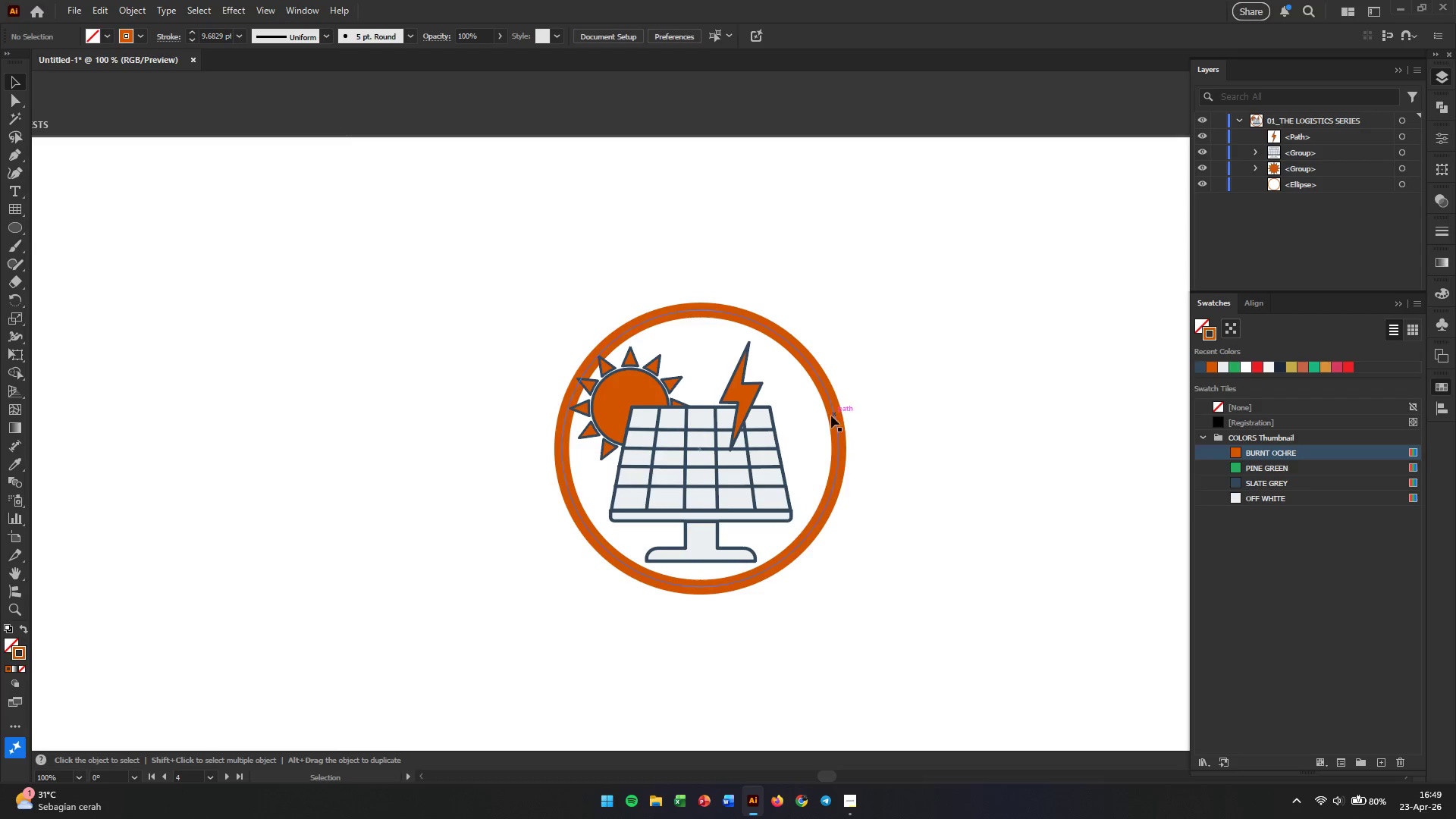 
left_click([831, 394])
 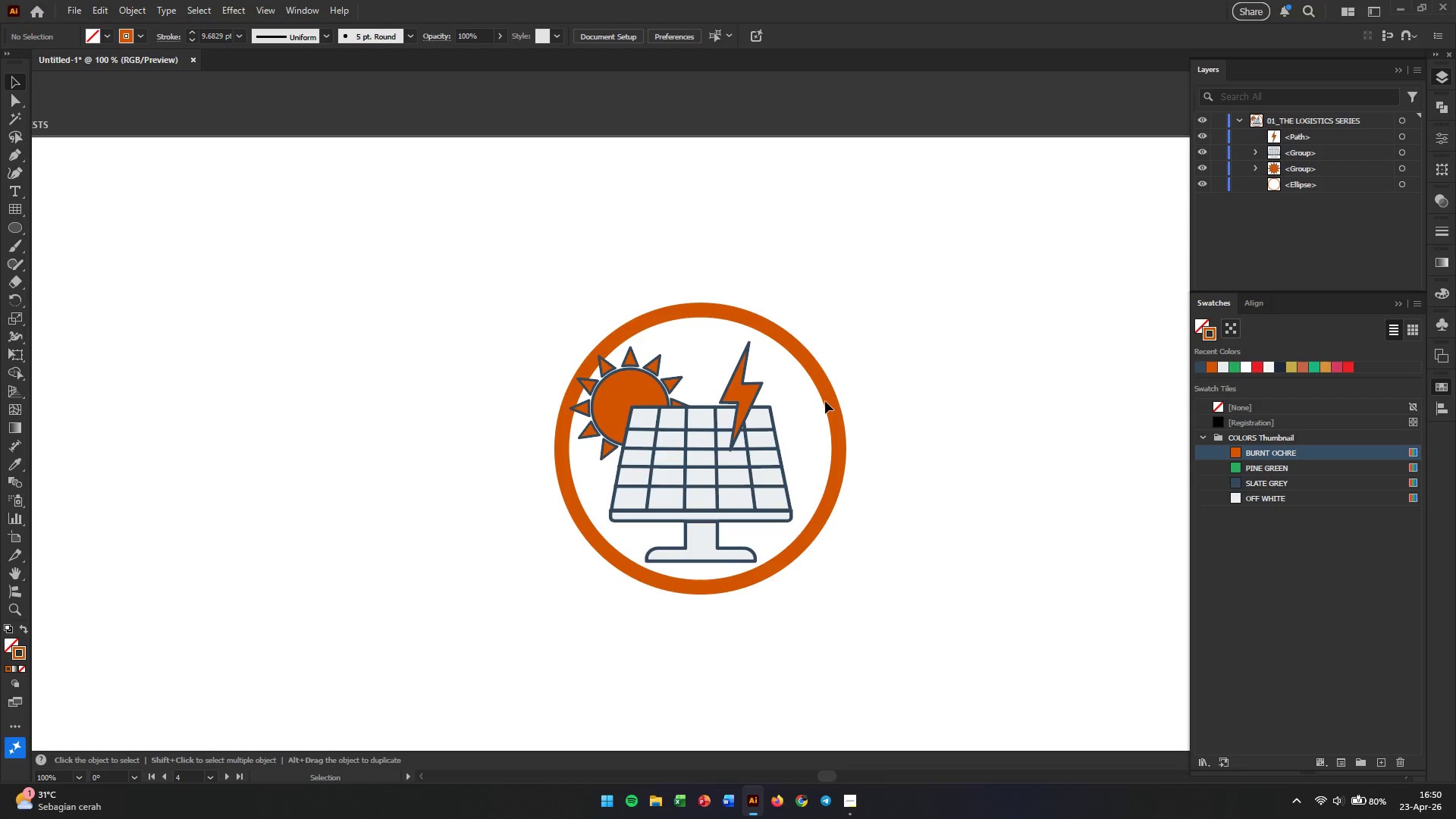 
left_click([828, 401])
 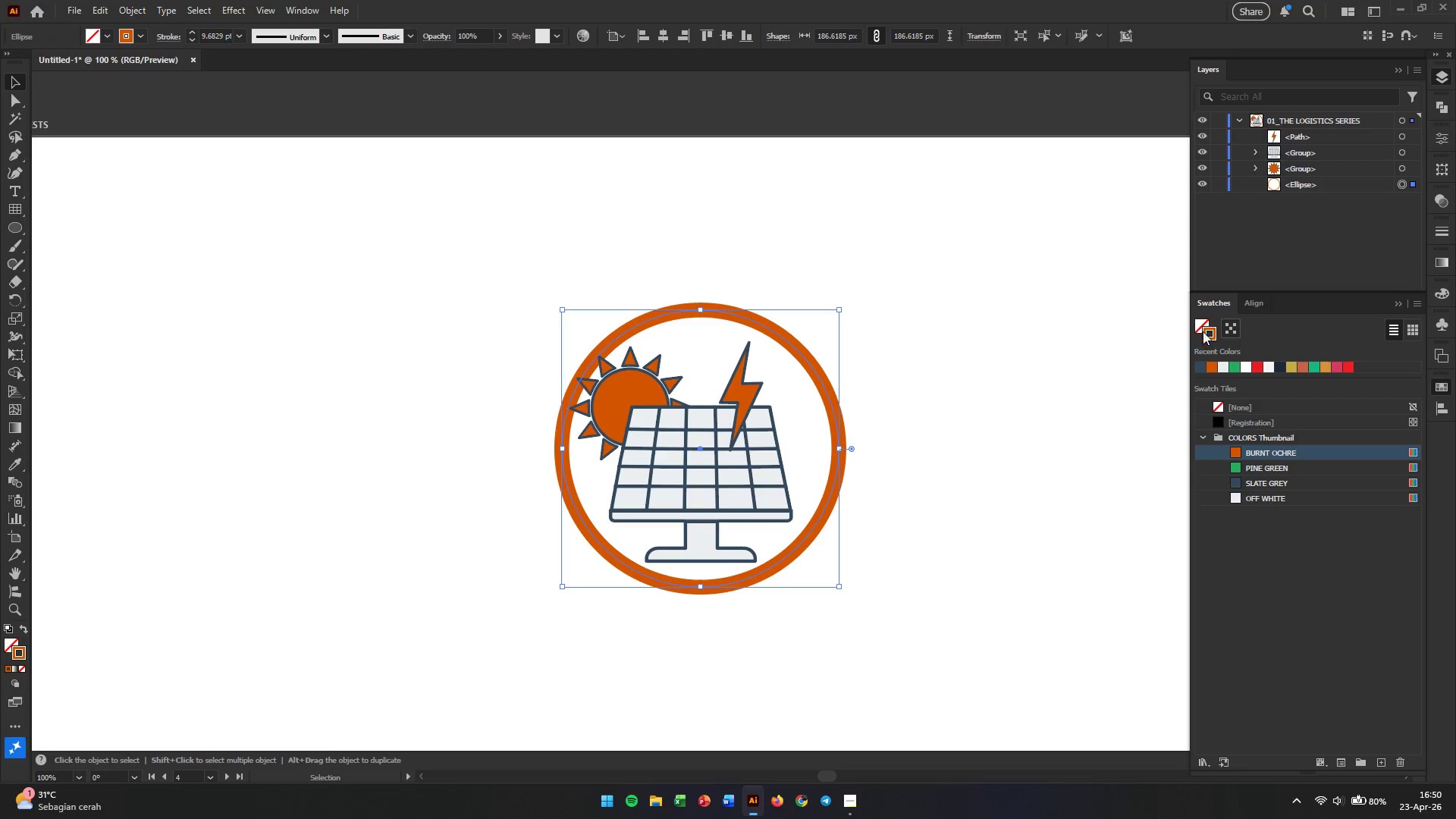 
left_click([1197, 319])
 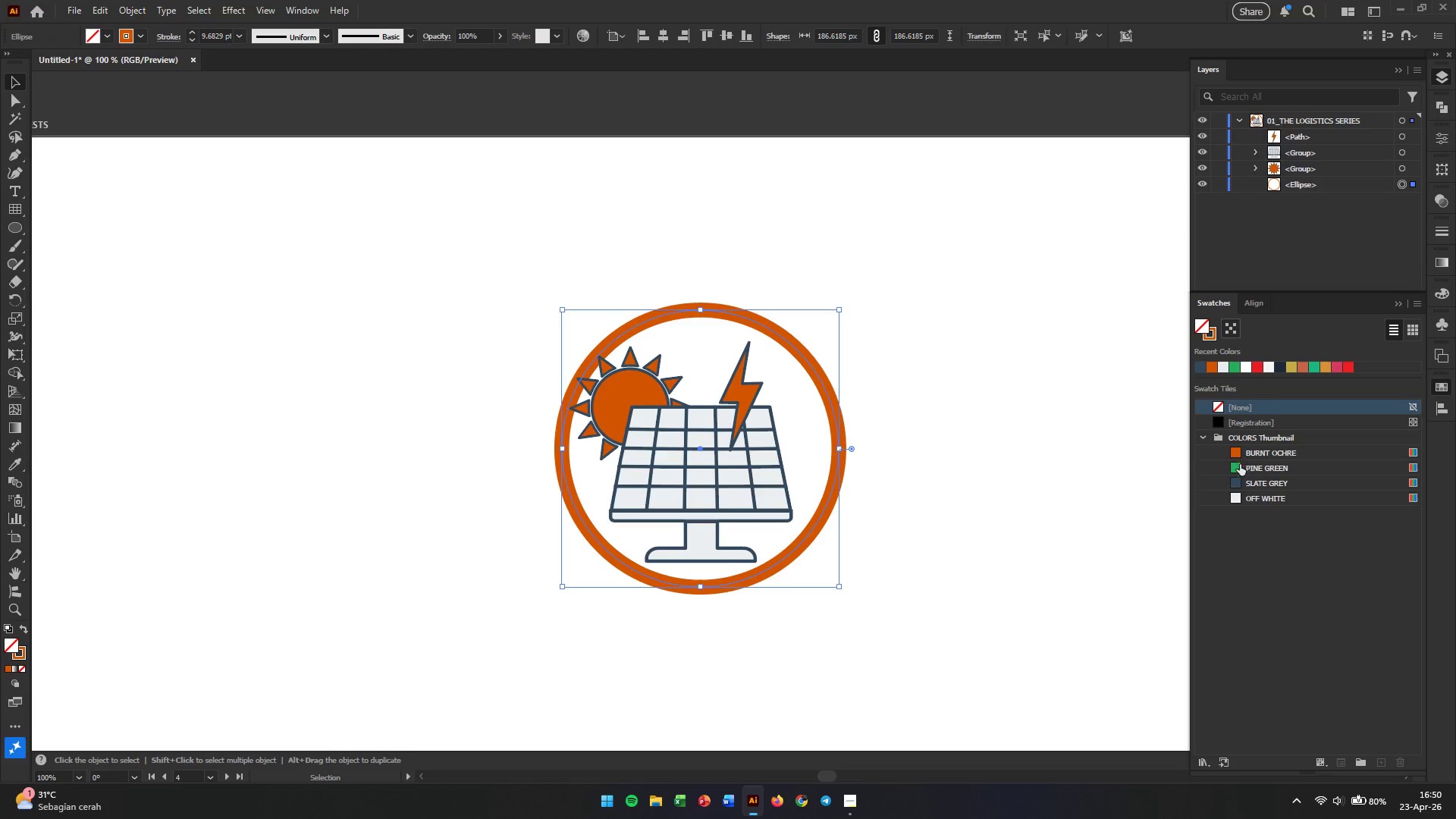 
left_click([1235, 480])
 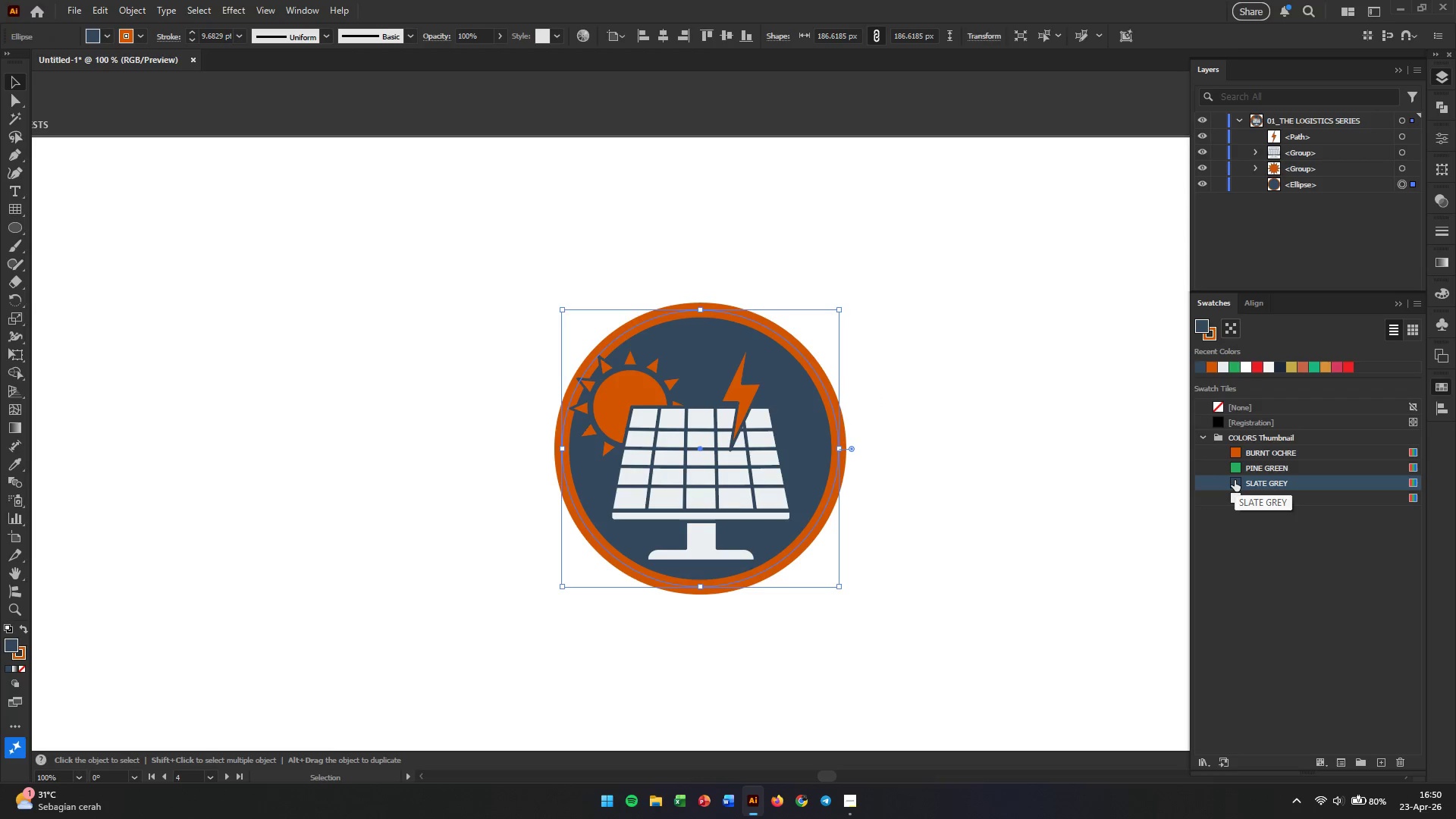 
left_click([995, 477])
 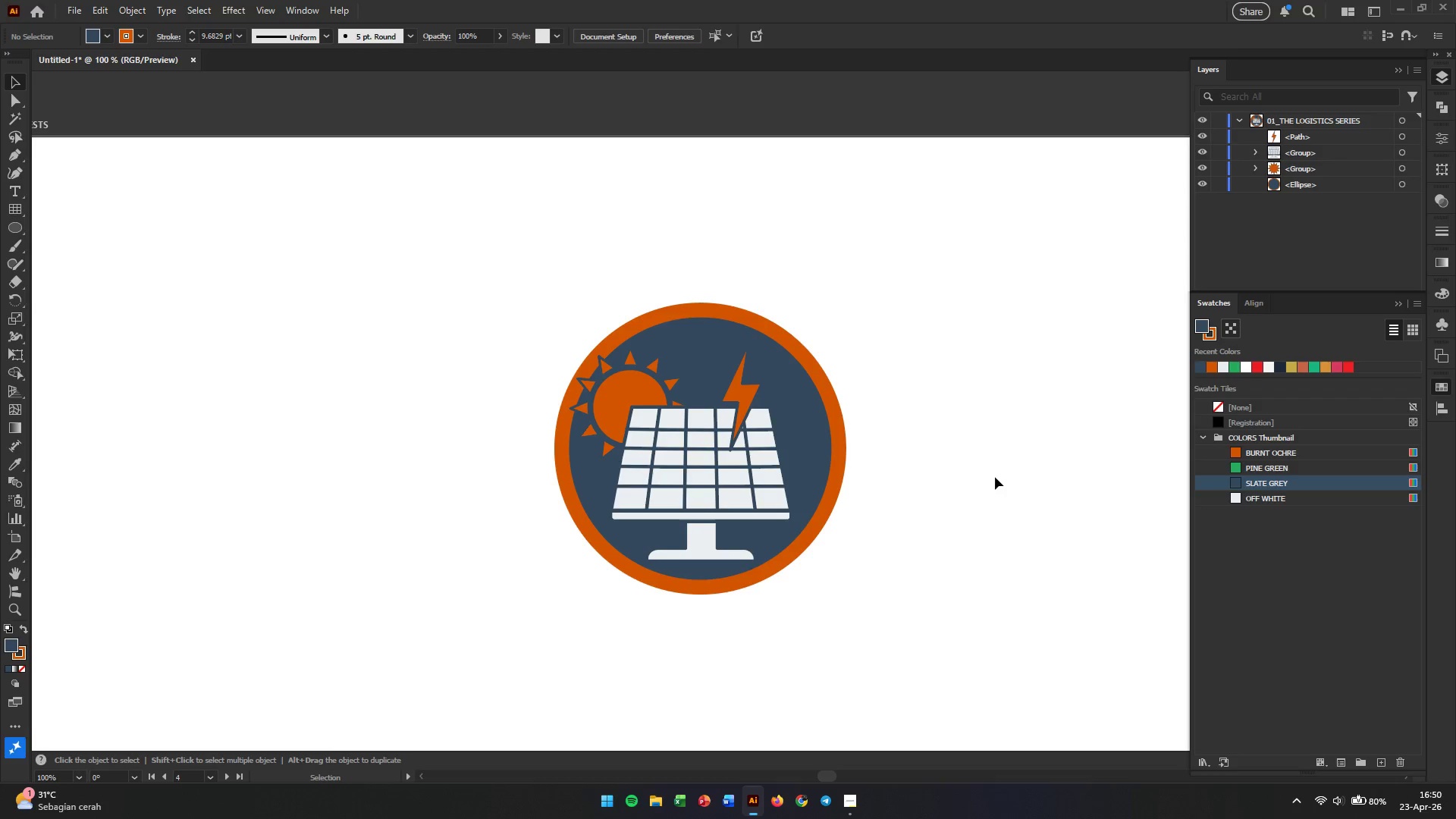 
wait(6.25)
 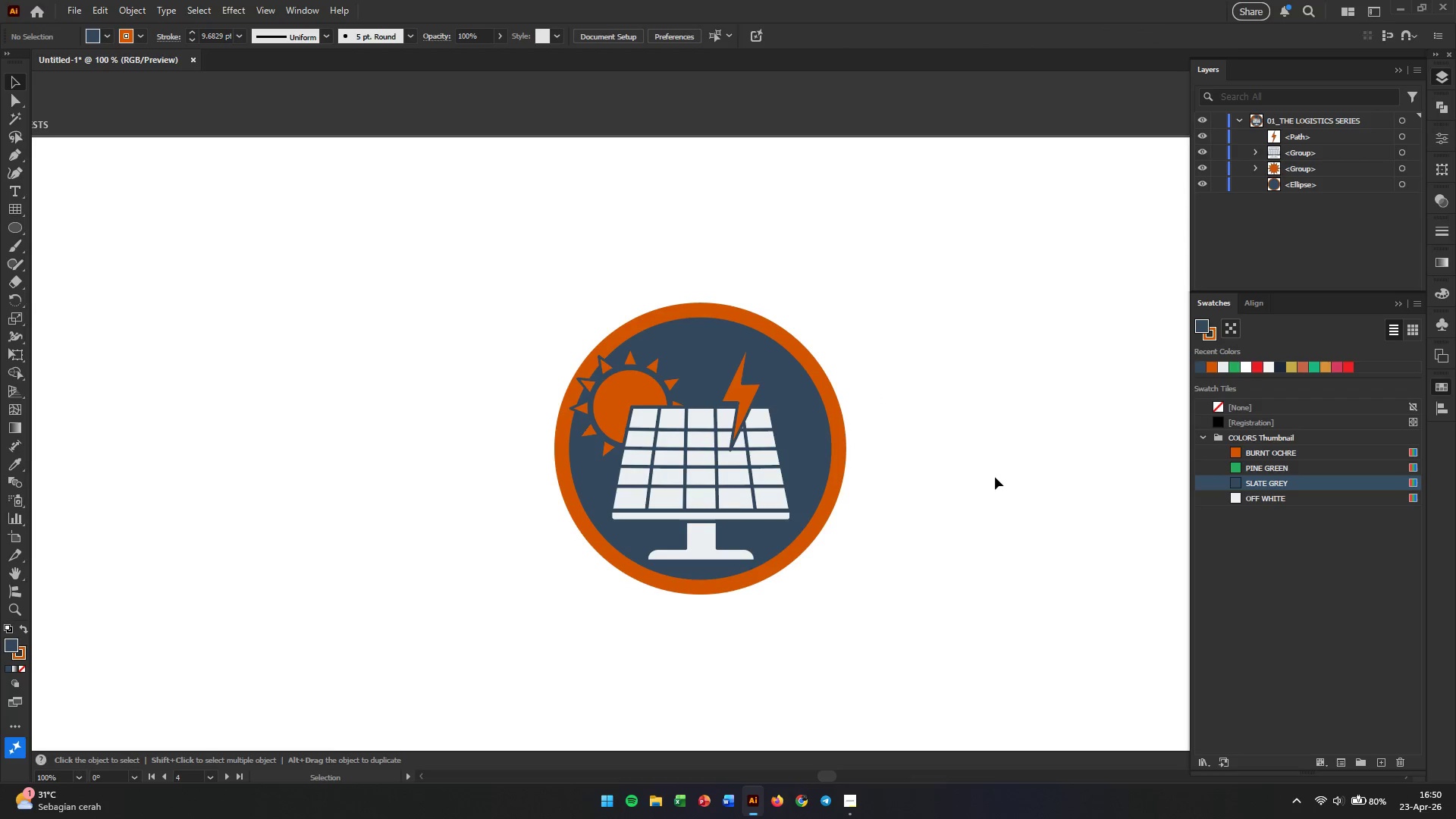 
left_click([1233, 500])
 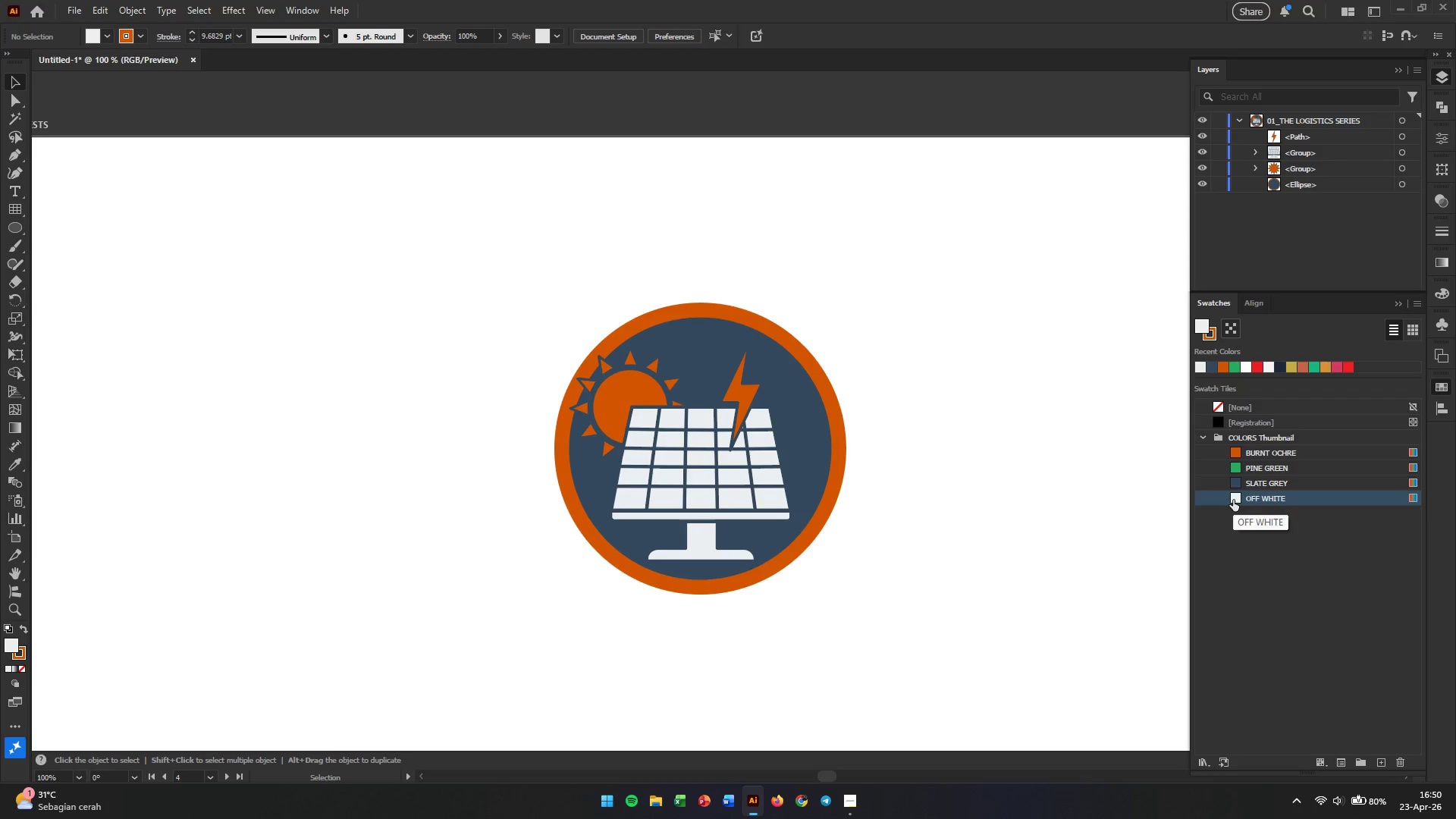 
left_click([1023, 427])
 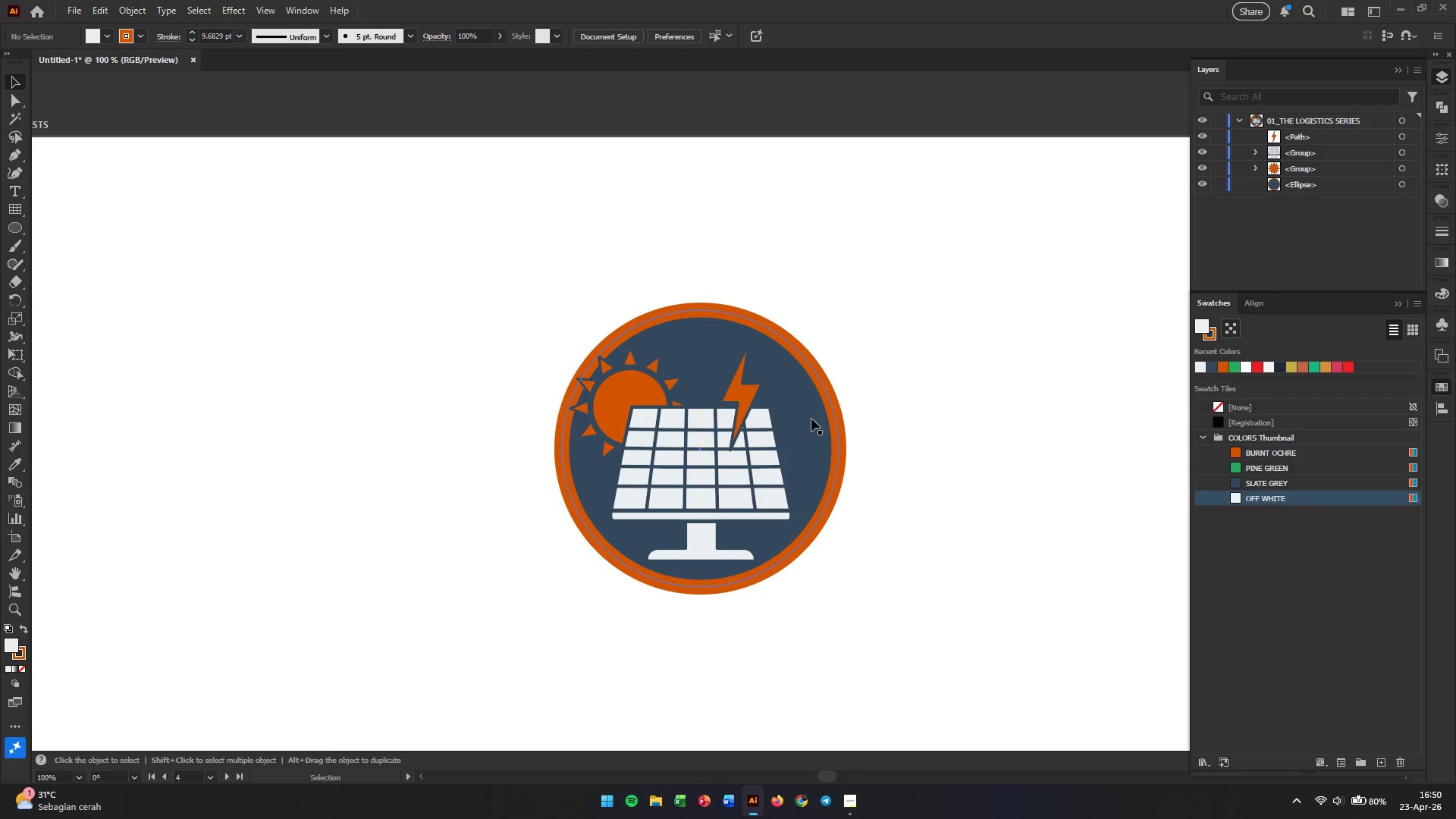 
left_click([811, 419])
 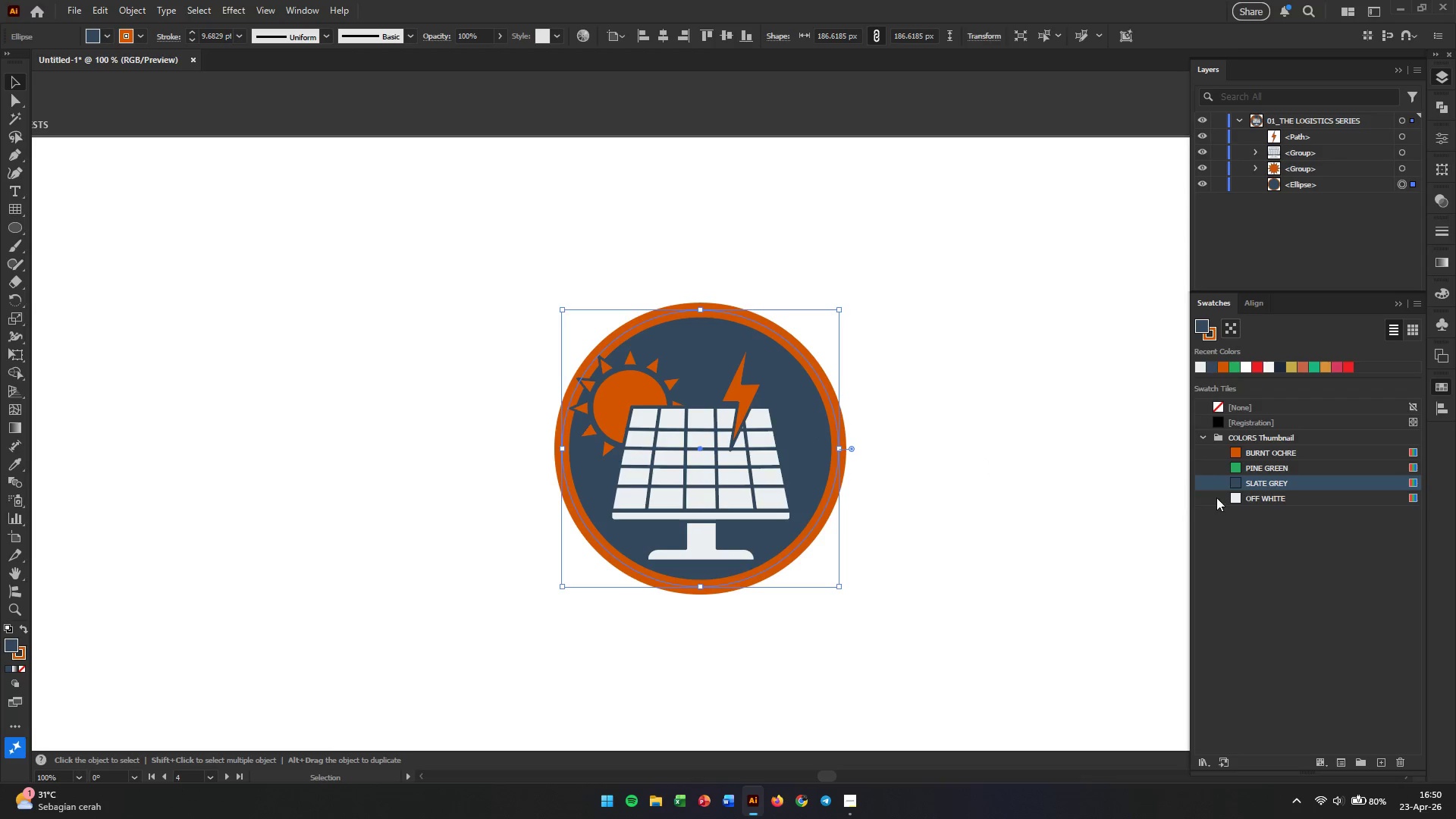 
left_click([1235, 497])
 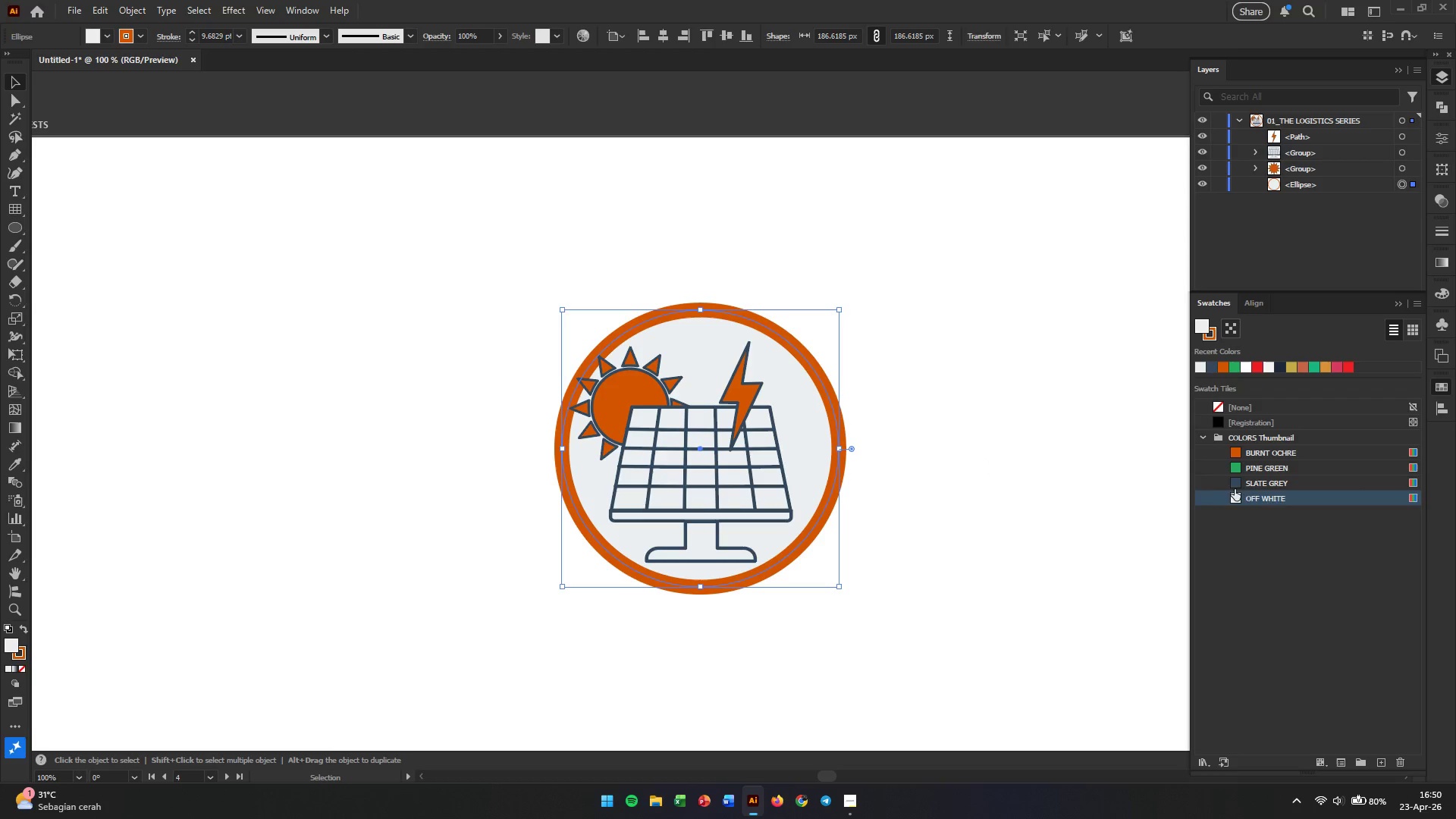 
left_click([1235, 482])
 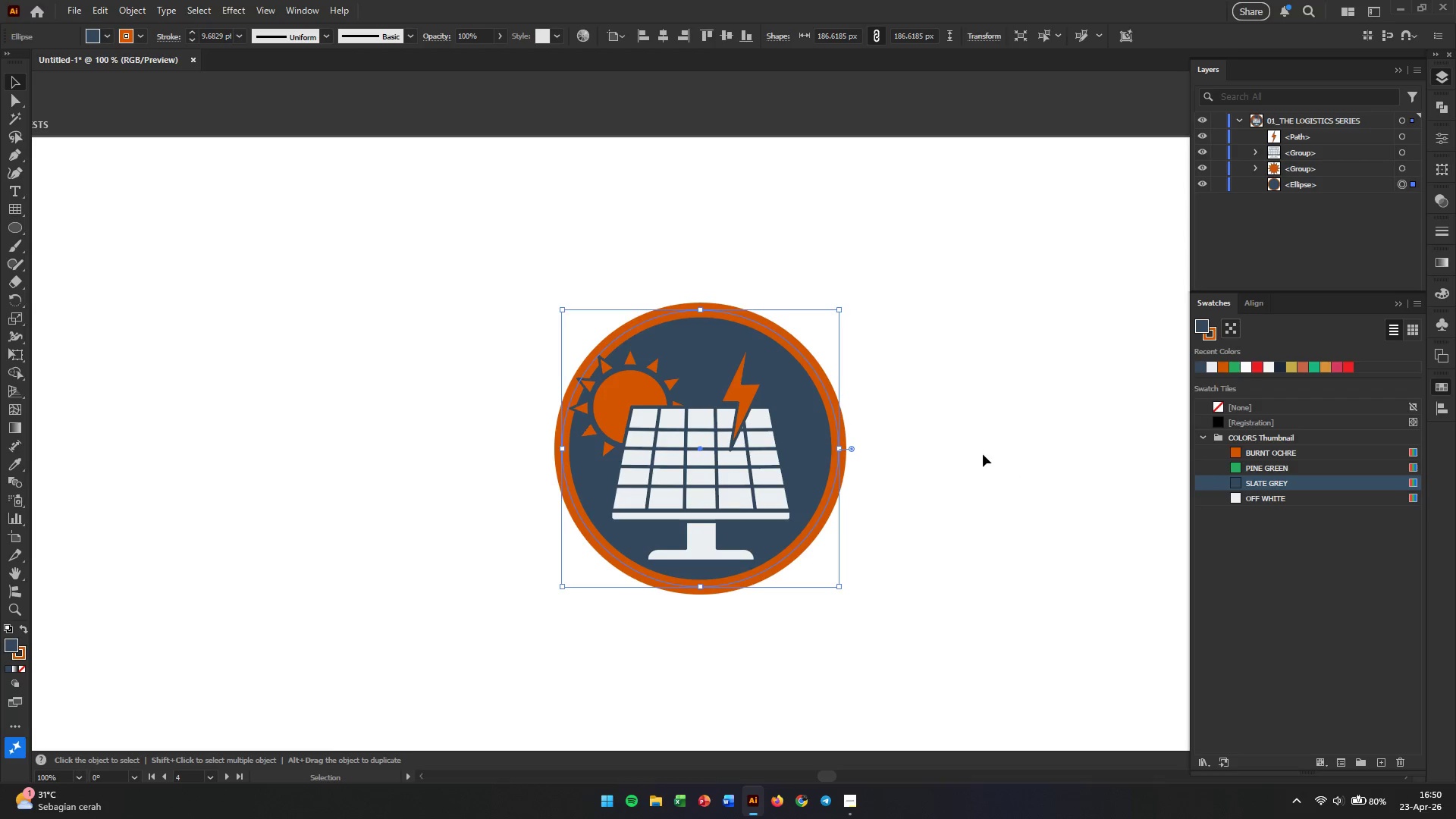 
left_click([981, 453])
 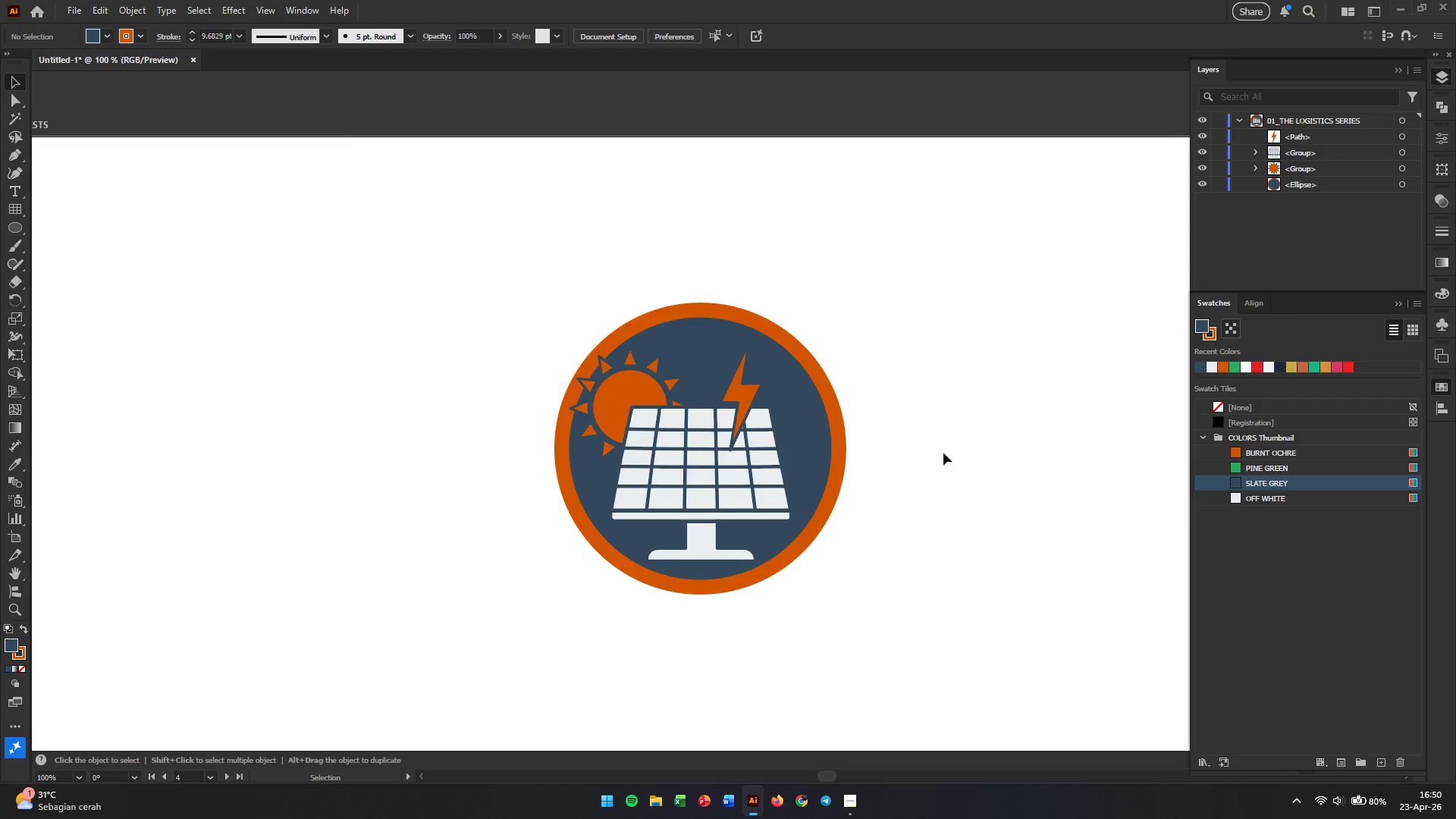 
left_click([736, 463])
 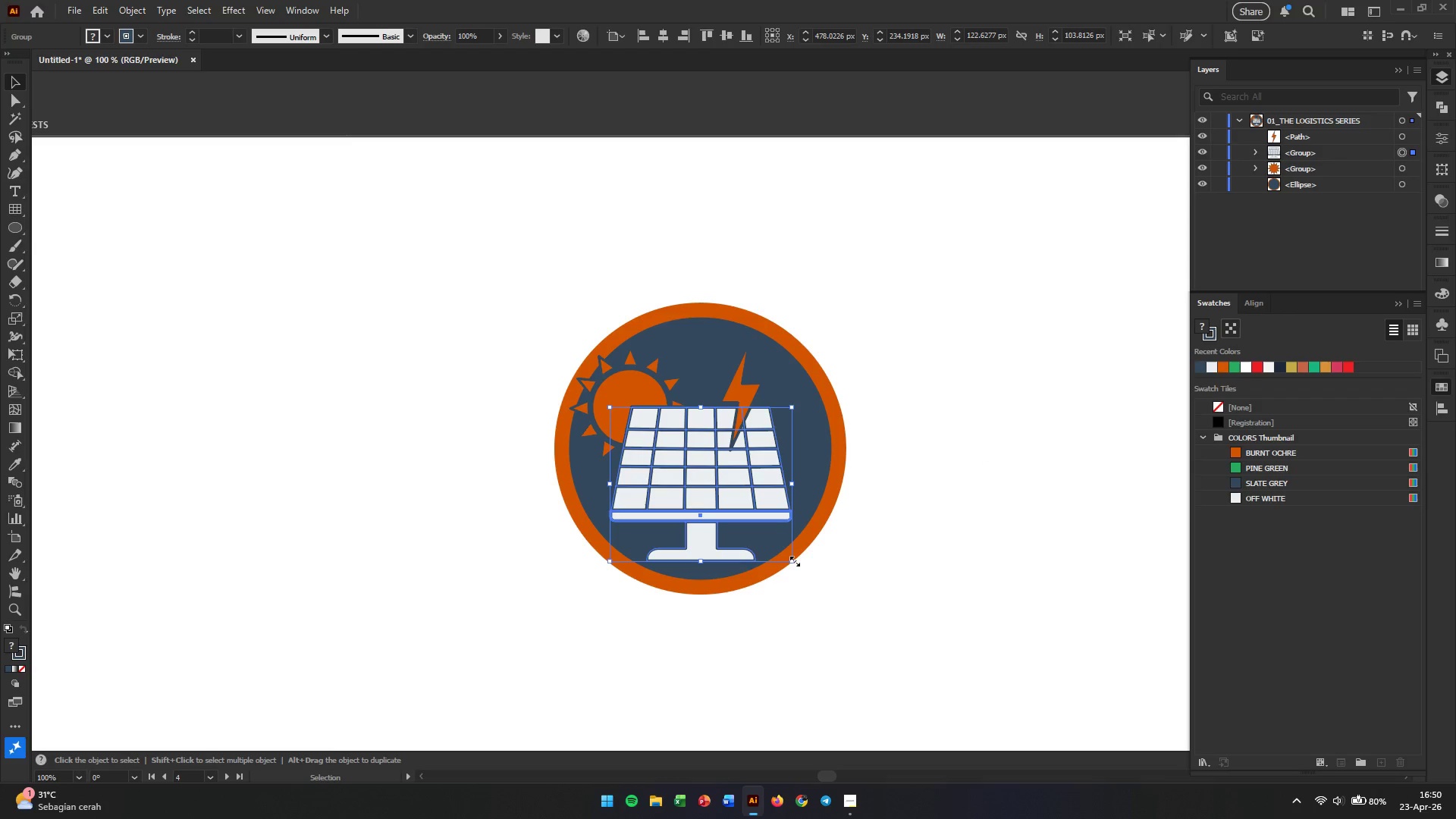 
hold_key(key=ShiftLeft, duration=1.89)
hold_key(key=AltLeft, duration=1.3)
left_click_drag(start_coordinate=[793, 560], to_coordinate=[802, 567])
 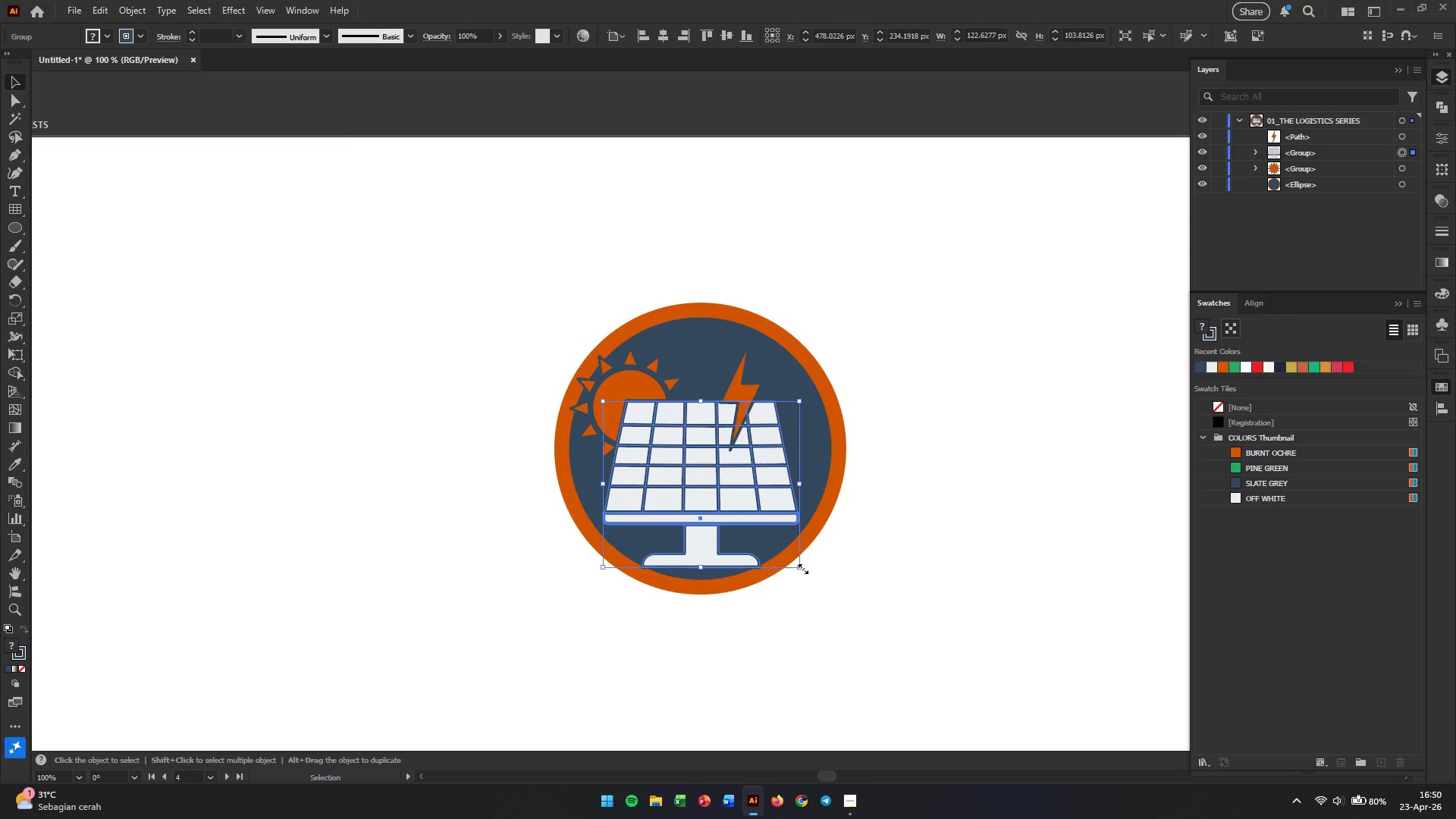 
key(Control+Z)
 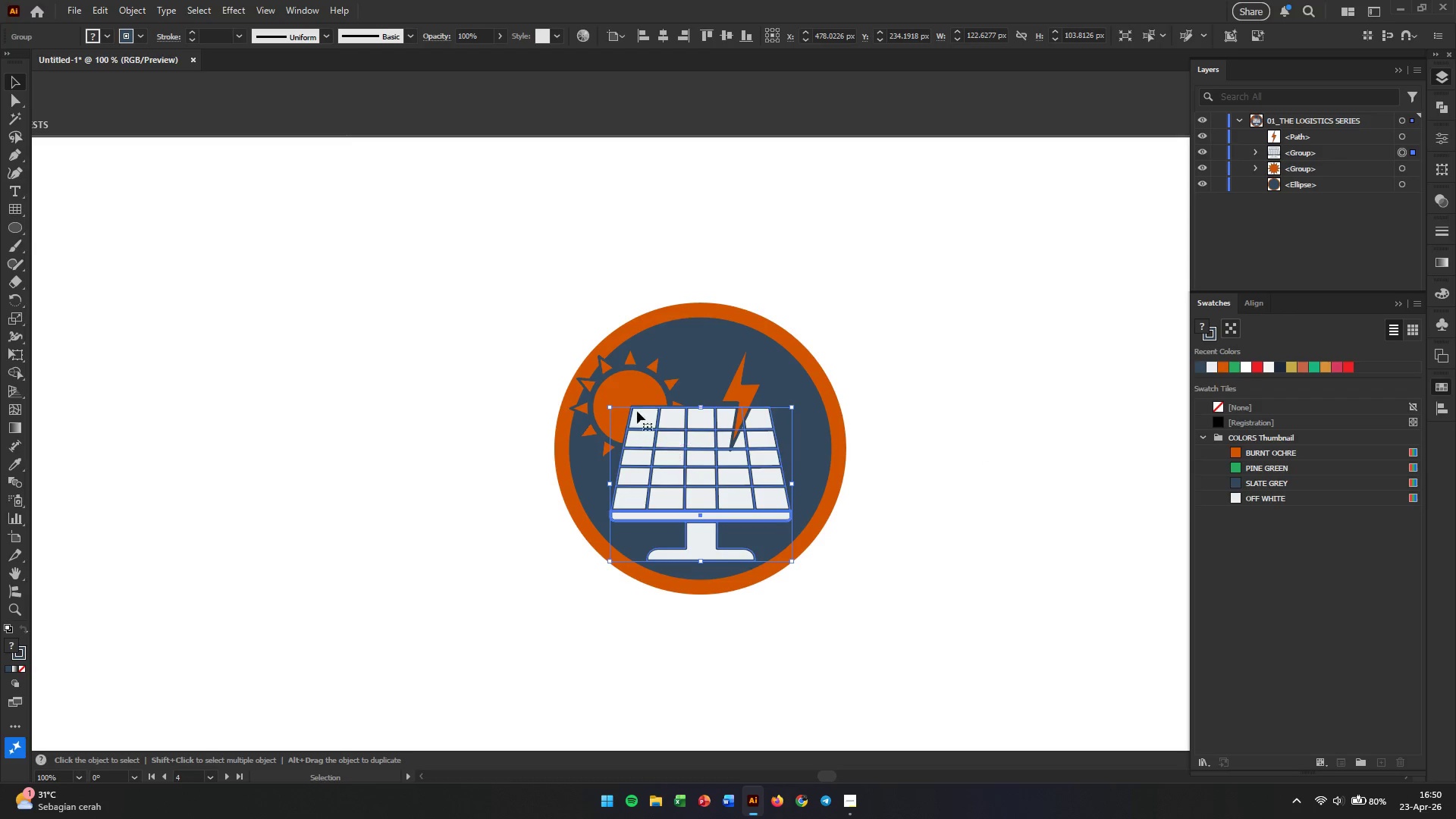 
hold_key(key=ShiftLeft, duration=1.59)
left_click([635, 394])
 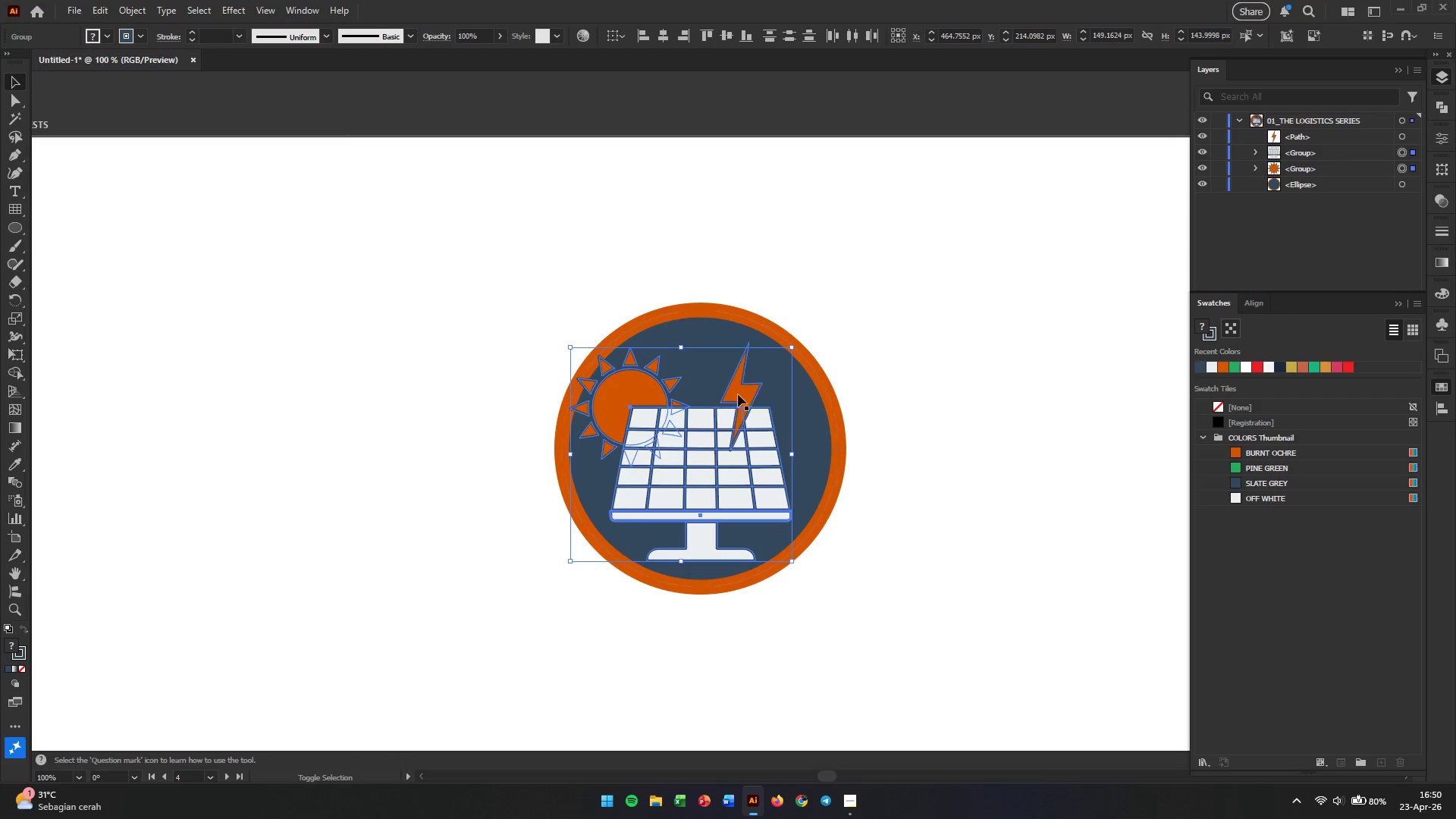 
left_click([745, 394])
 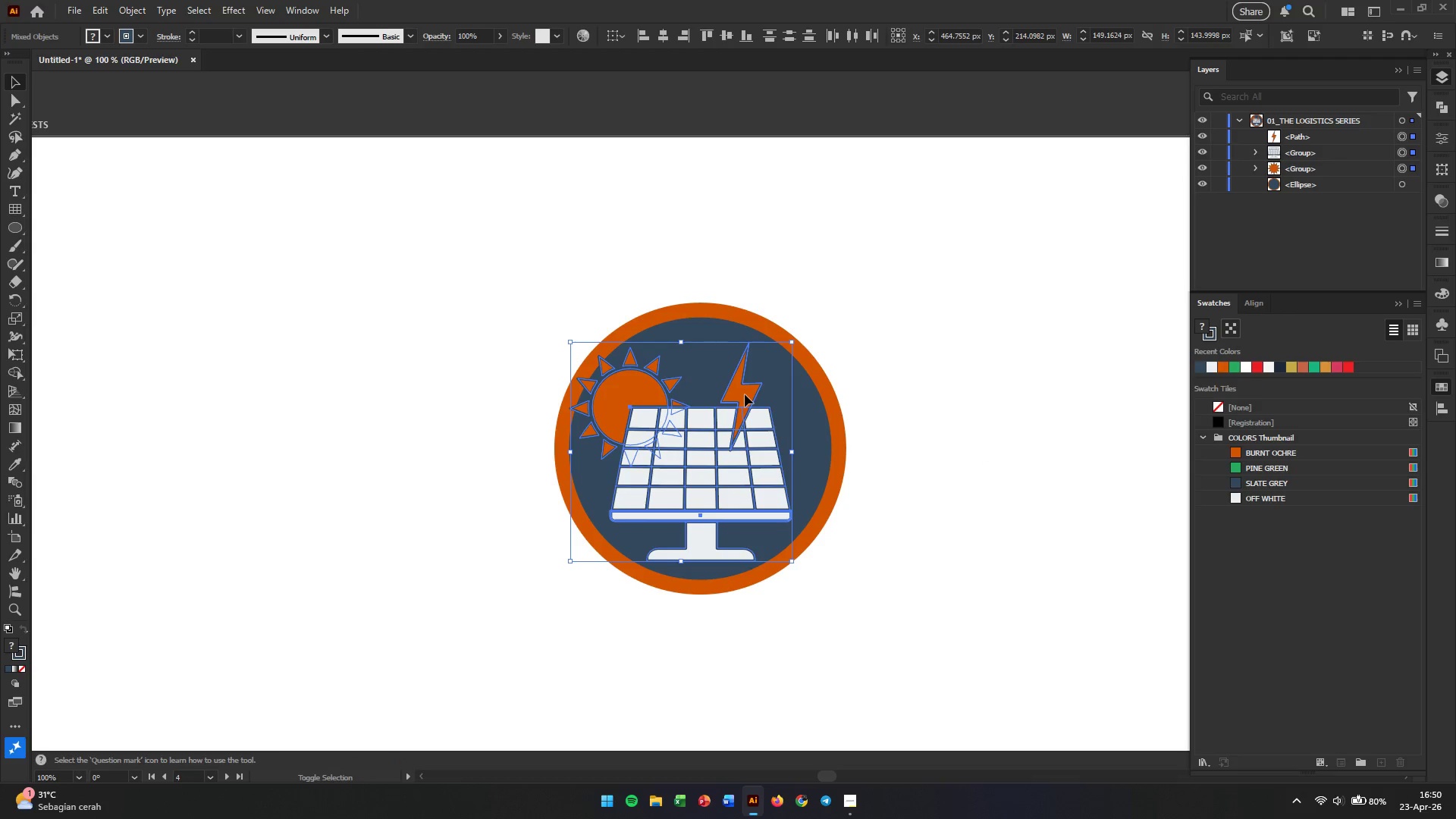 
key(Control+G)
 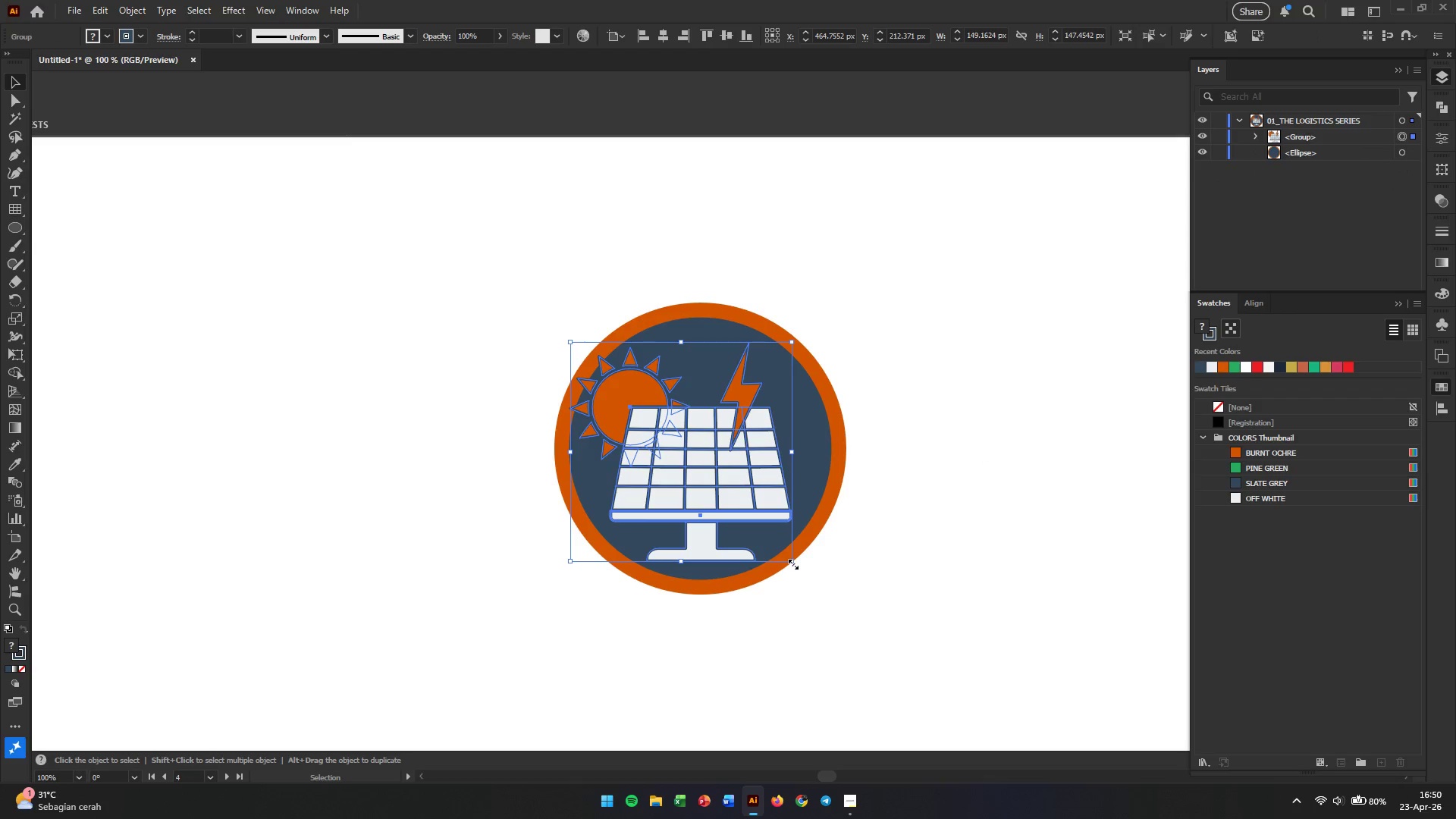 
hold_key(key=ShiftLeft, duration=6.89)
hold_key(key=AltLeft, duration=6.67)
left_click_drag(start_coordinate=[792, 563], to_coordinate=[831, 599])
 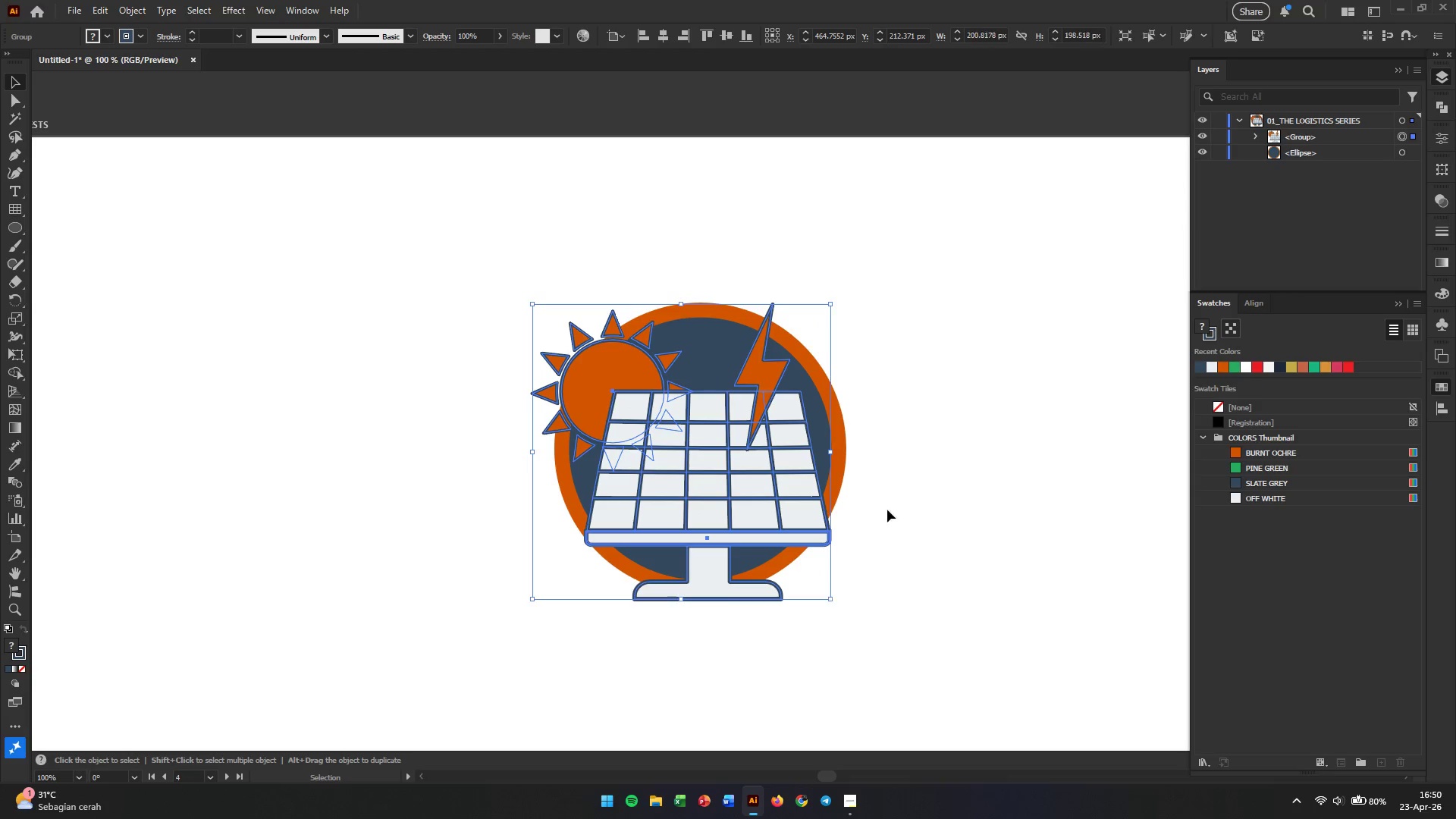 
left_click([923, 497])
 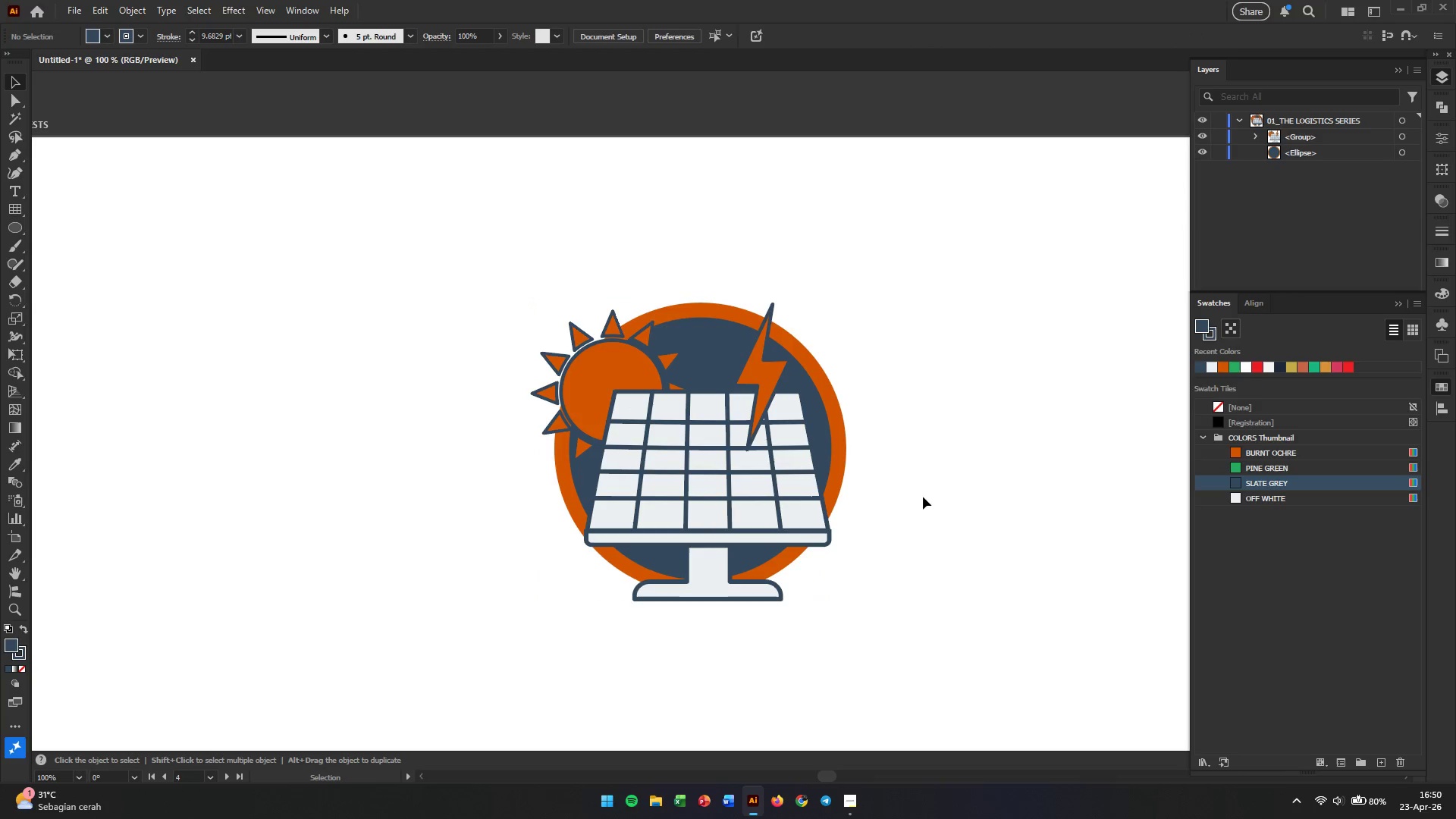 
hold_key(key=AltLeft, duration=0.53)
scroll: coordinate [923, 497], scroll_direction: down, amount: 1.0
 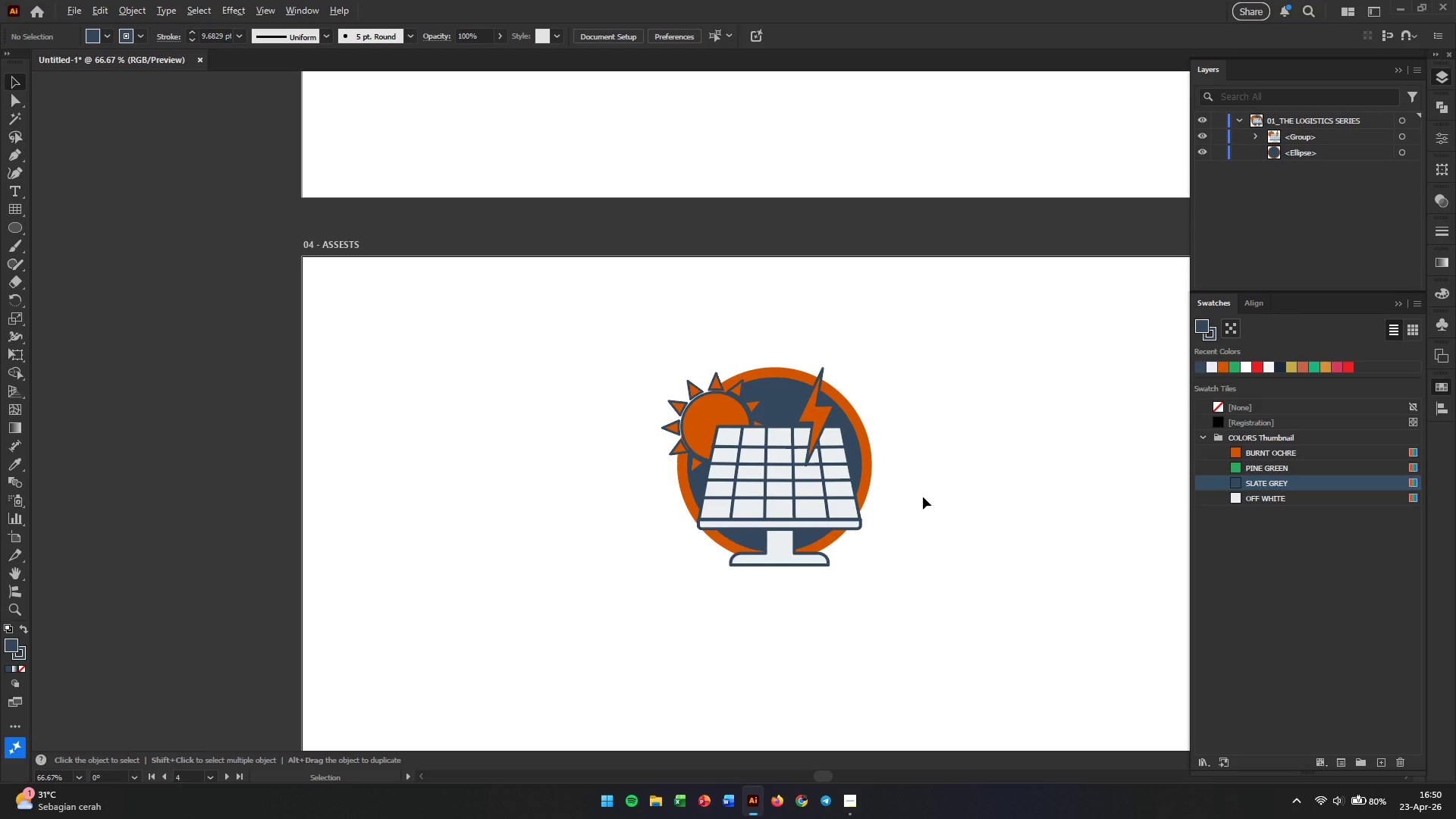 
hold_key(key=Space, duration=0.88)
 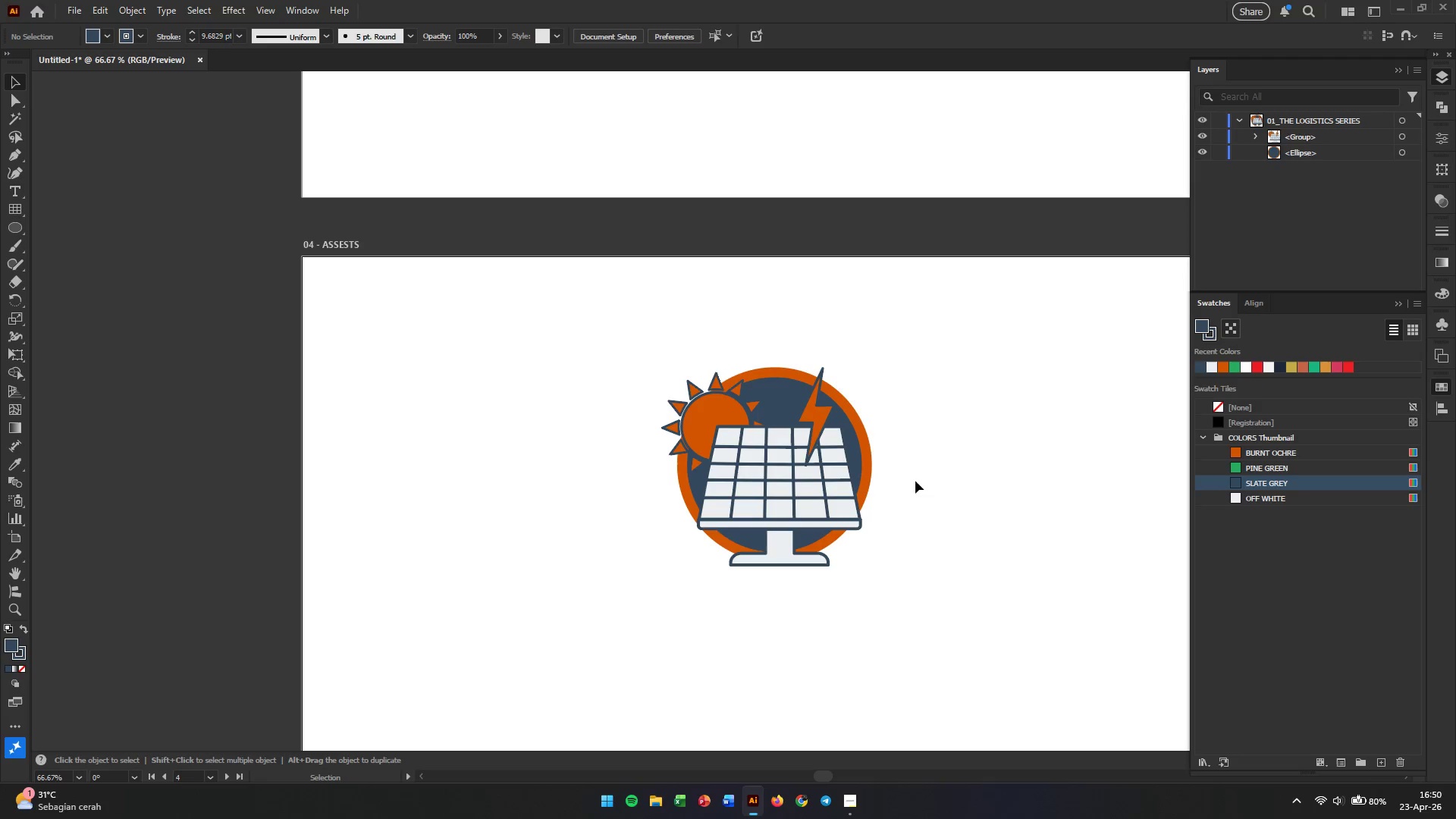 
left_click([923, 485])
 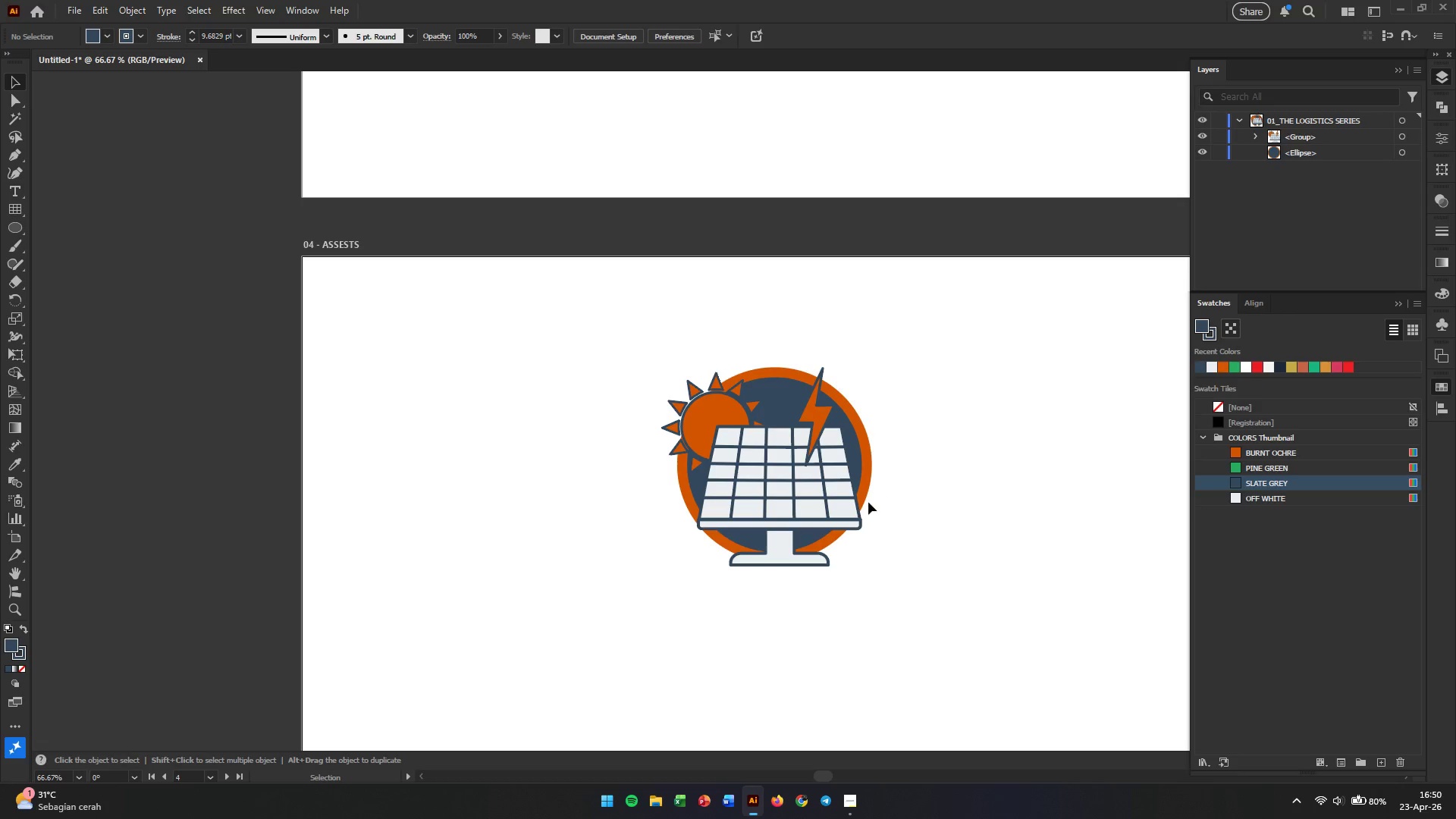 
hold_key(key=AltLeft, duration=0.38)
scroll: coordinate [864, 504], scroll_direction: up, amount: 1.0
 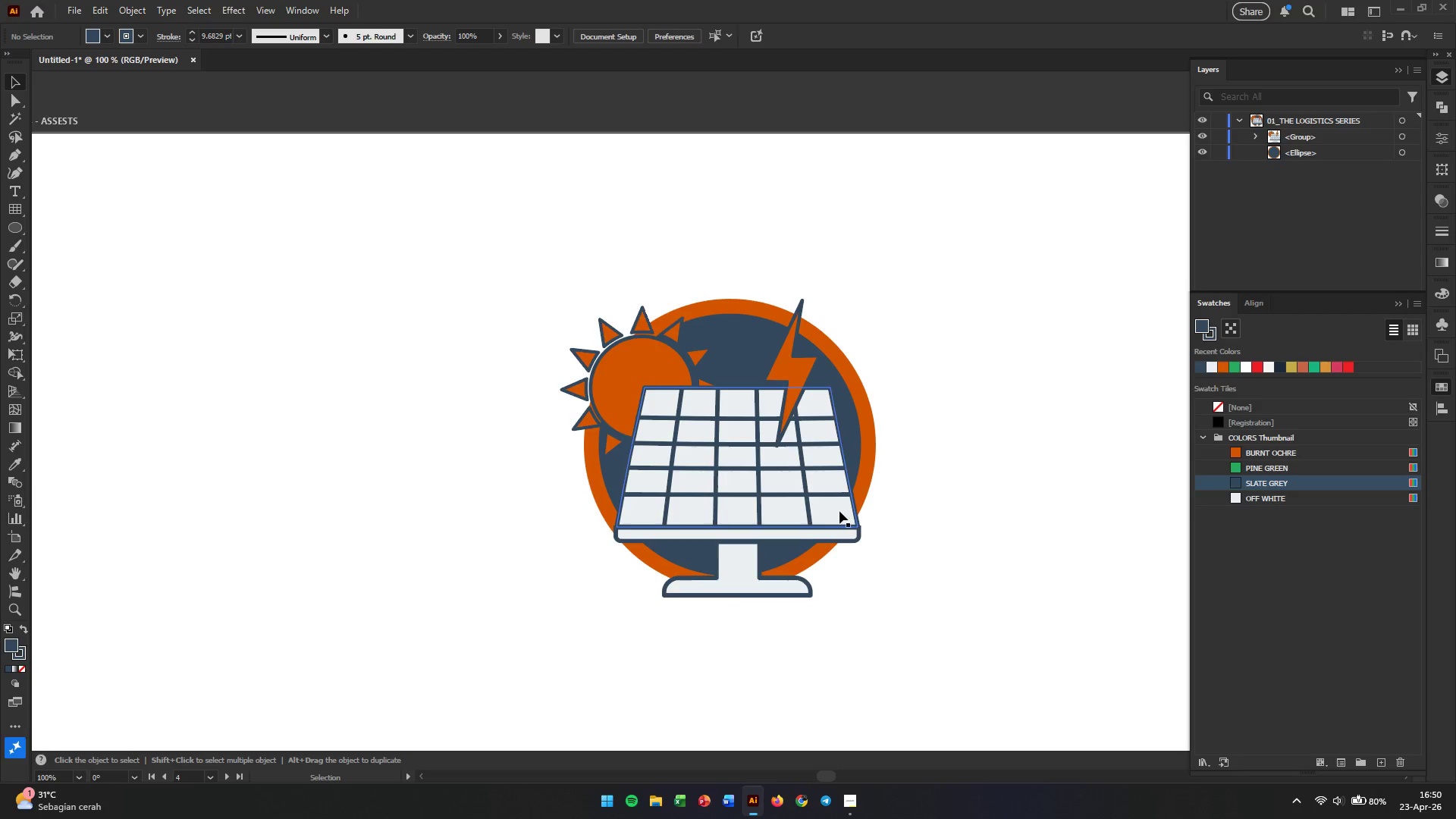 
left_click([794, 526])
 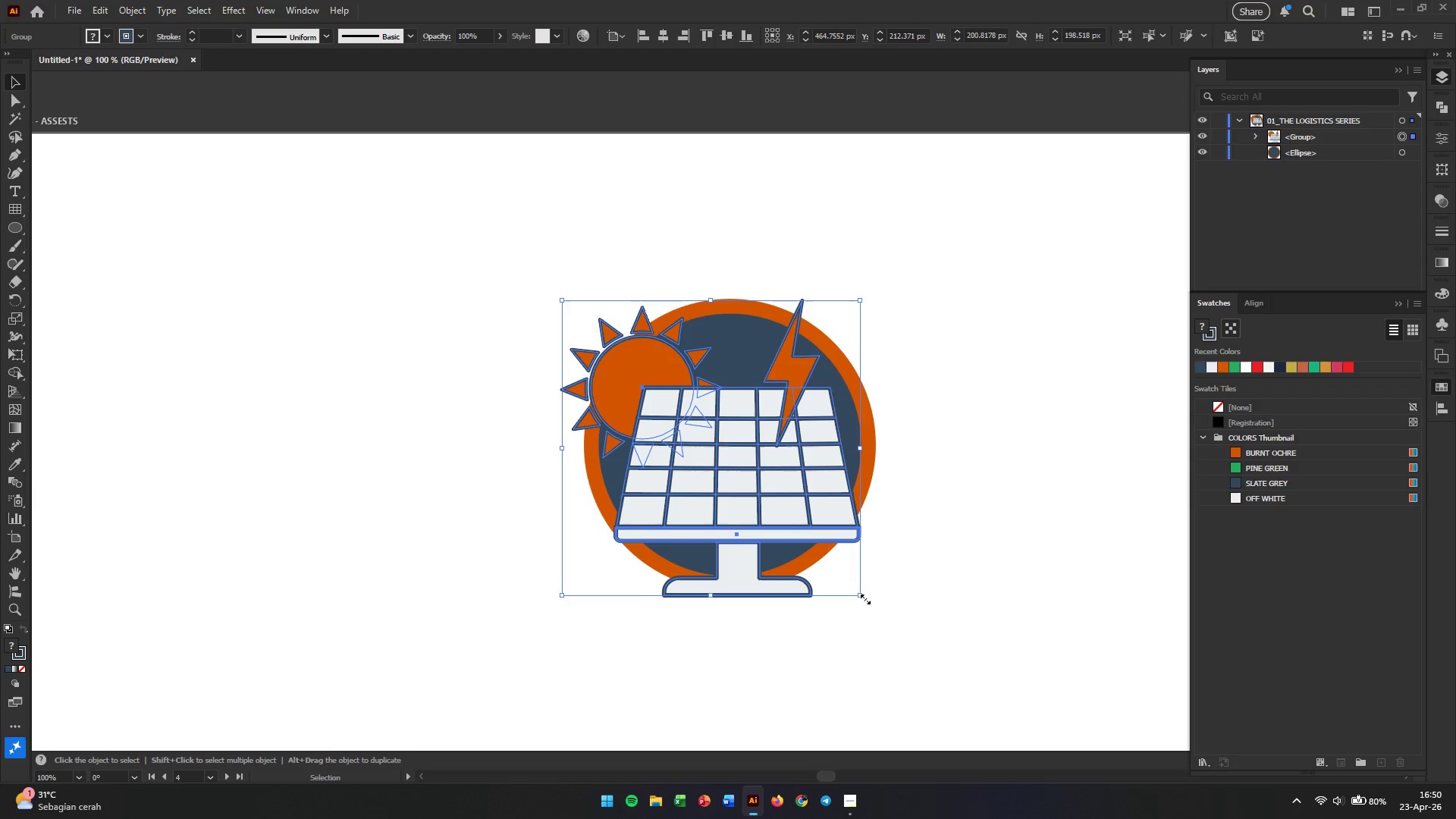 
hold_key(key=AltLeft, duration=5.2)
left_click_drag(start_coordinate=[862, 598], to_coordinate=[837, 574])
 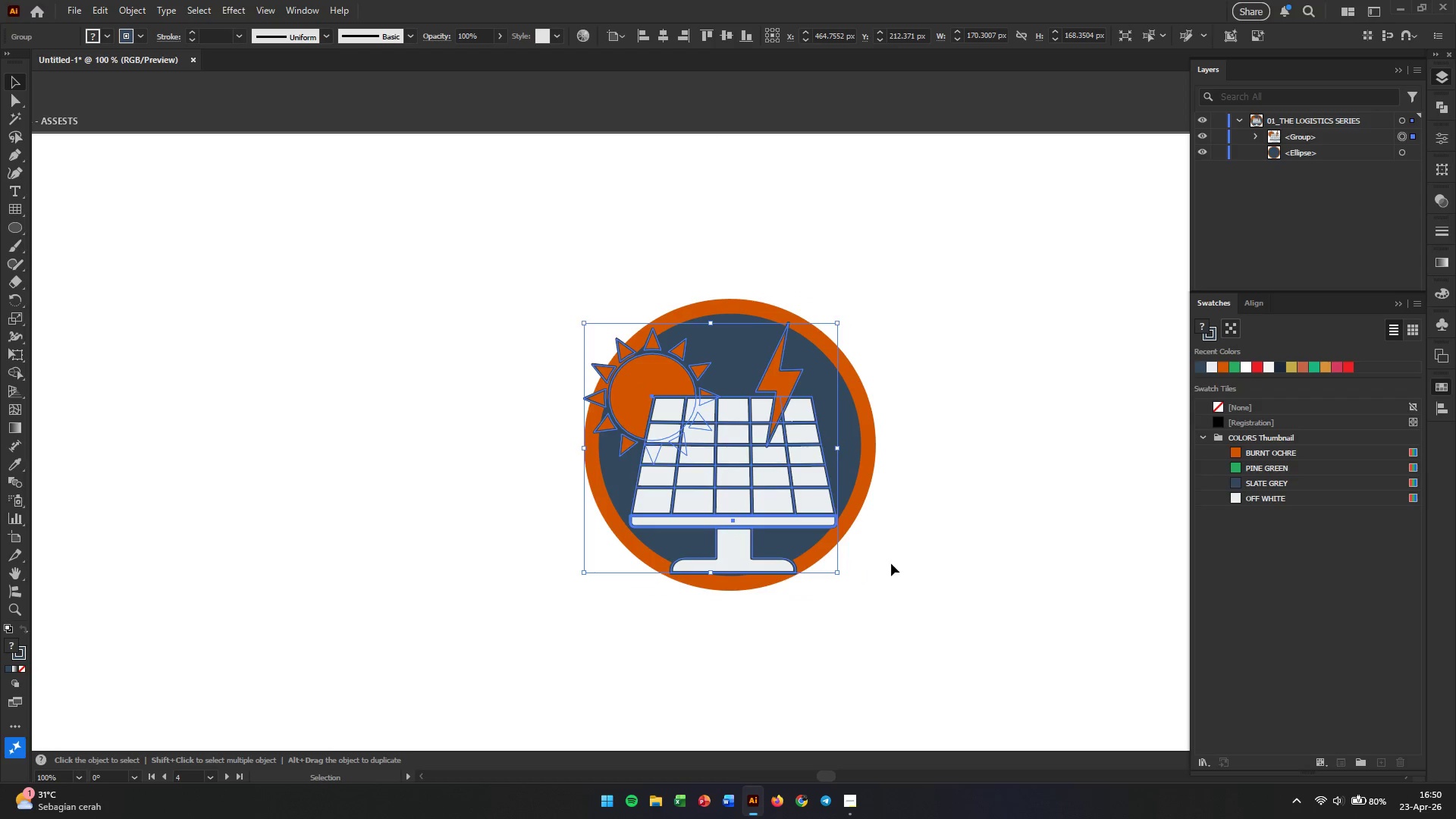 
hold_key(key=ShiftLeft, duration=5.11)
 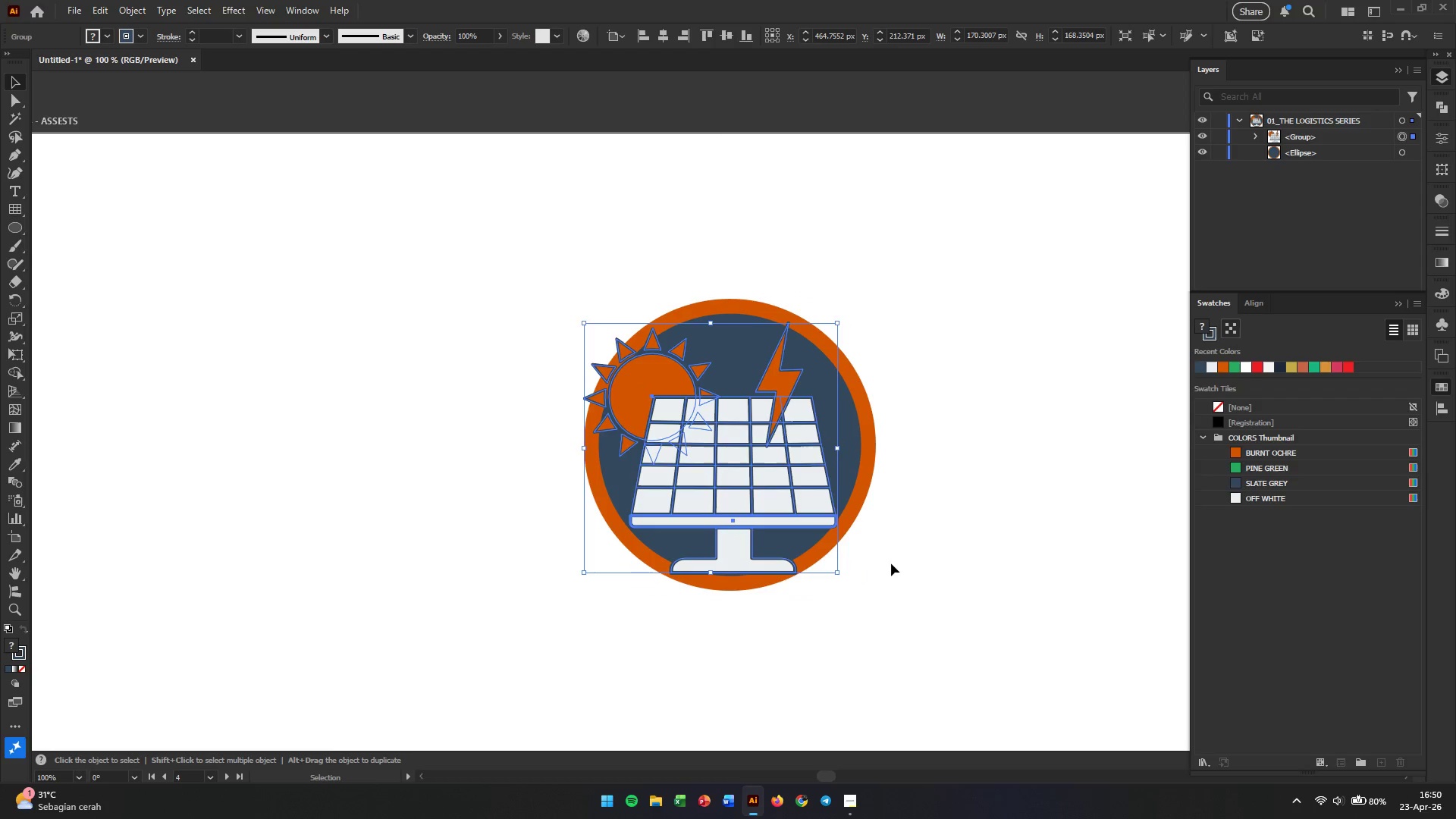 
left_click([891, 563])
 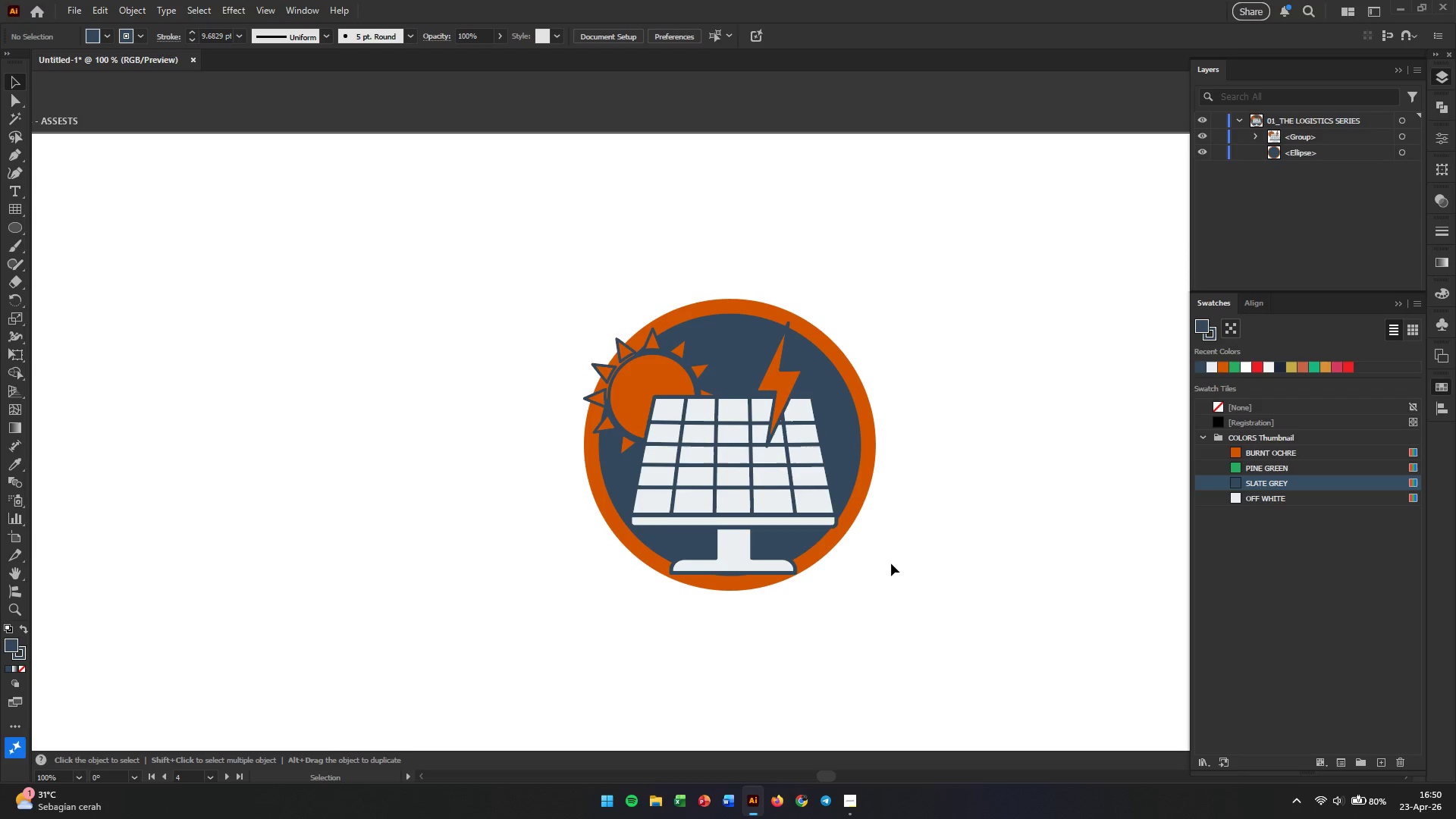 
wait(6.36)
 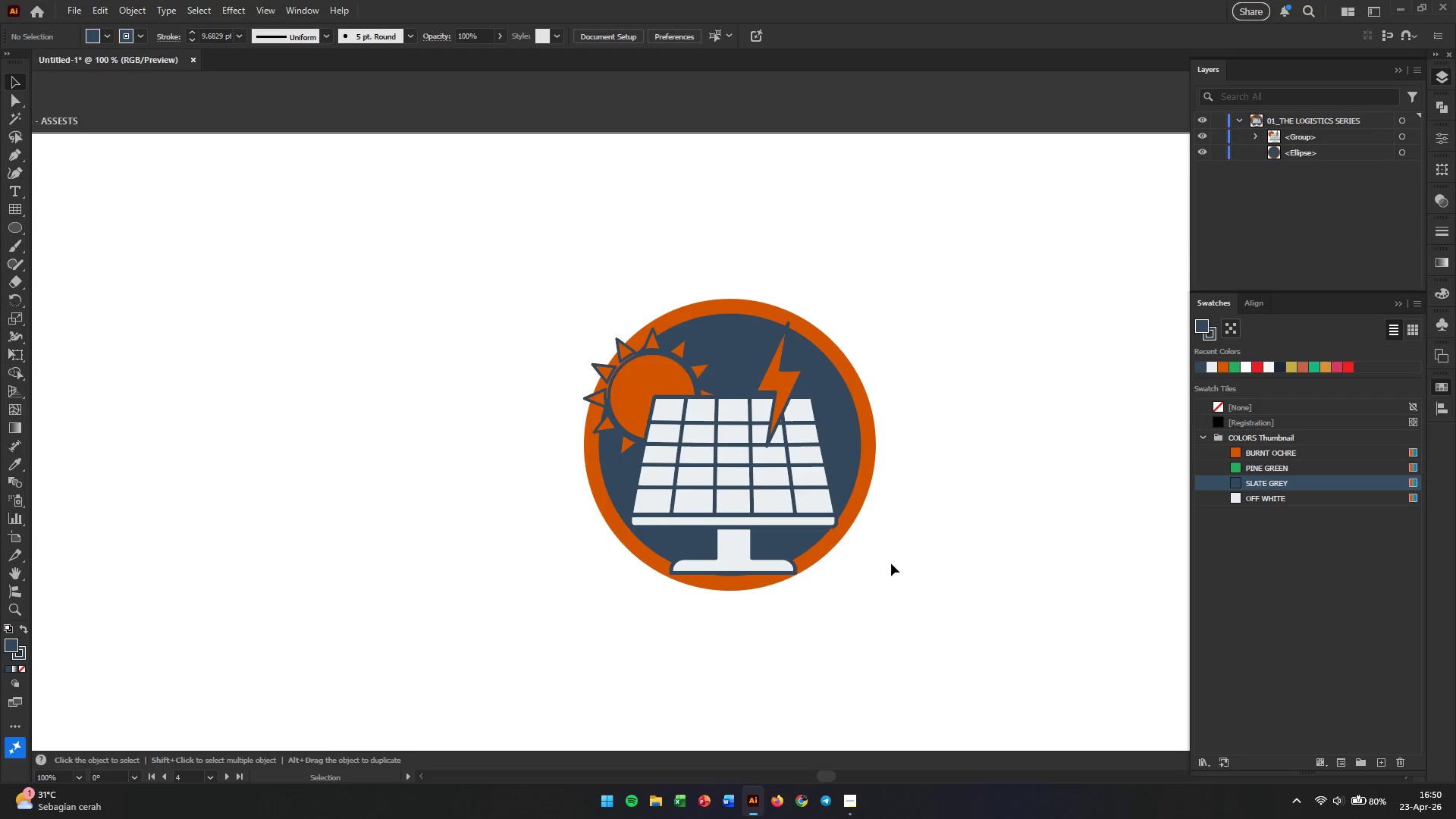 
left_click([935, 369])
 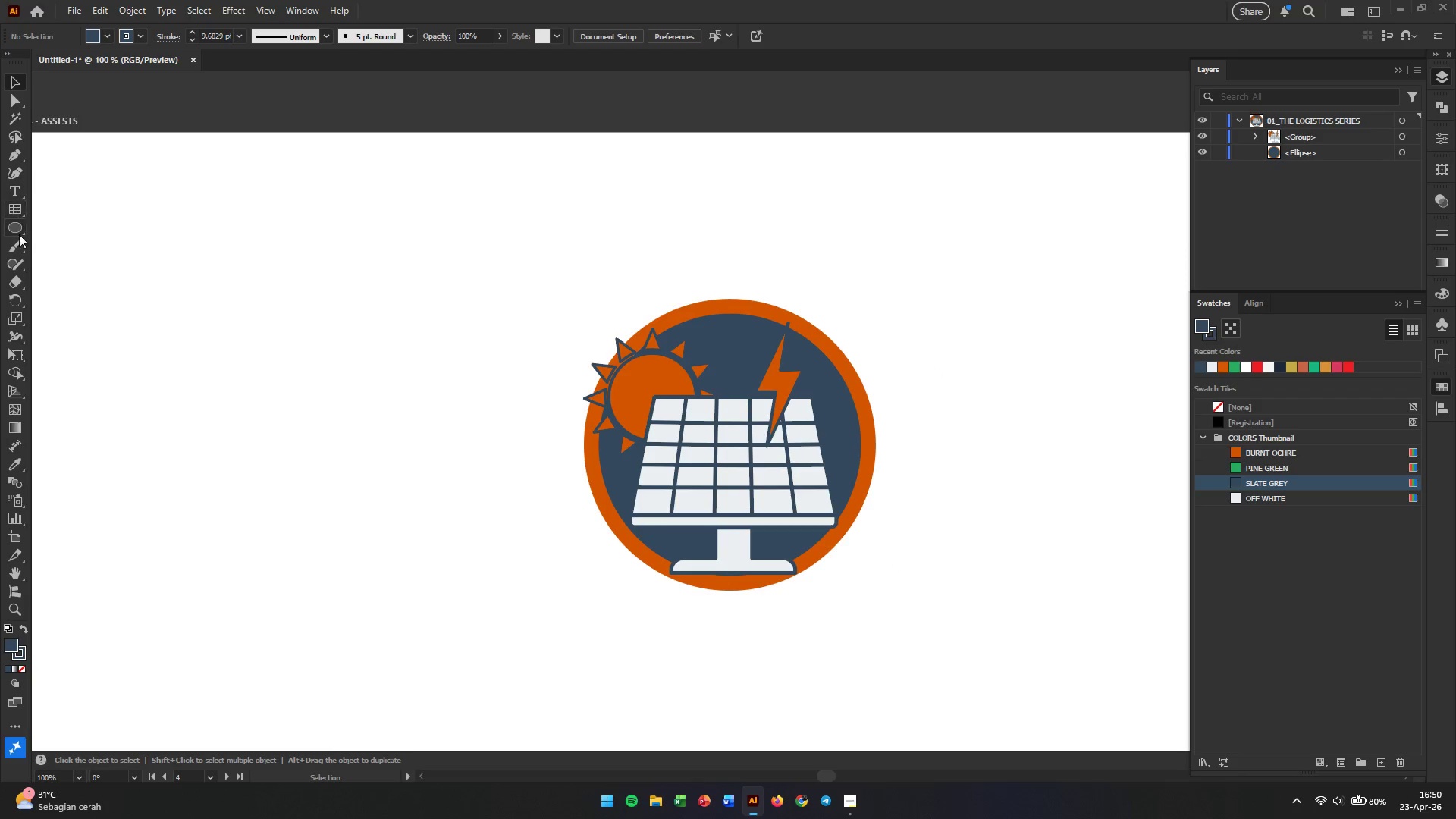 
left_click([11, 189])
 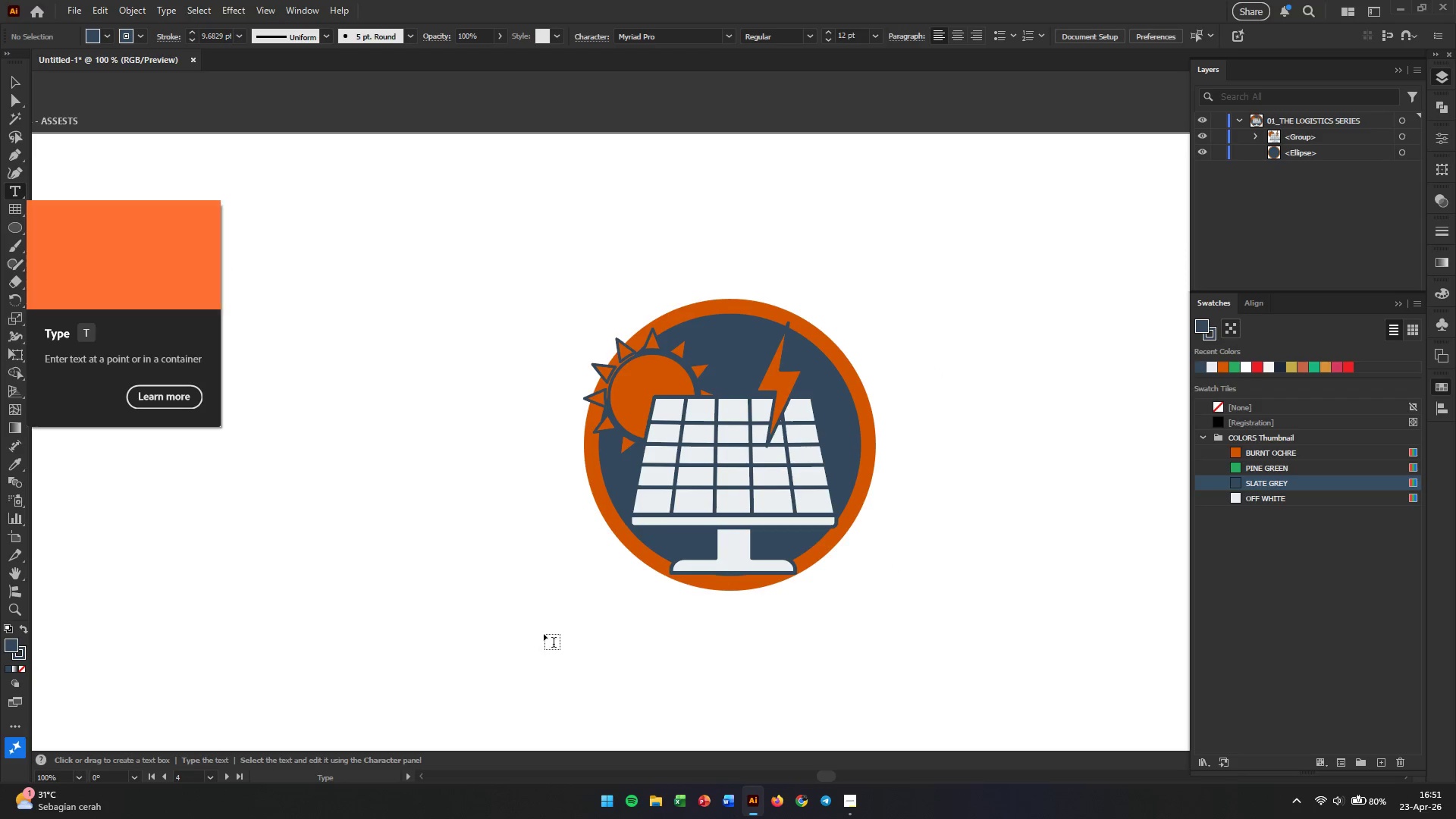 
left_click([596, 643])
 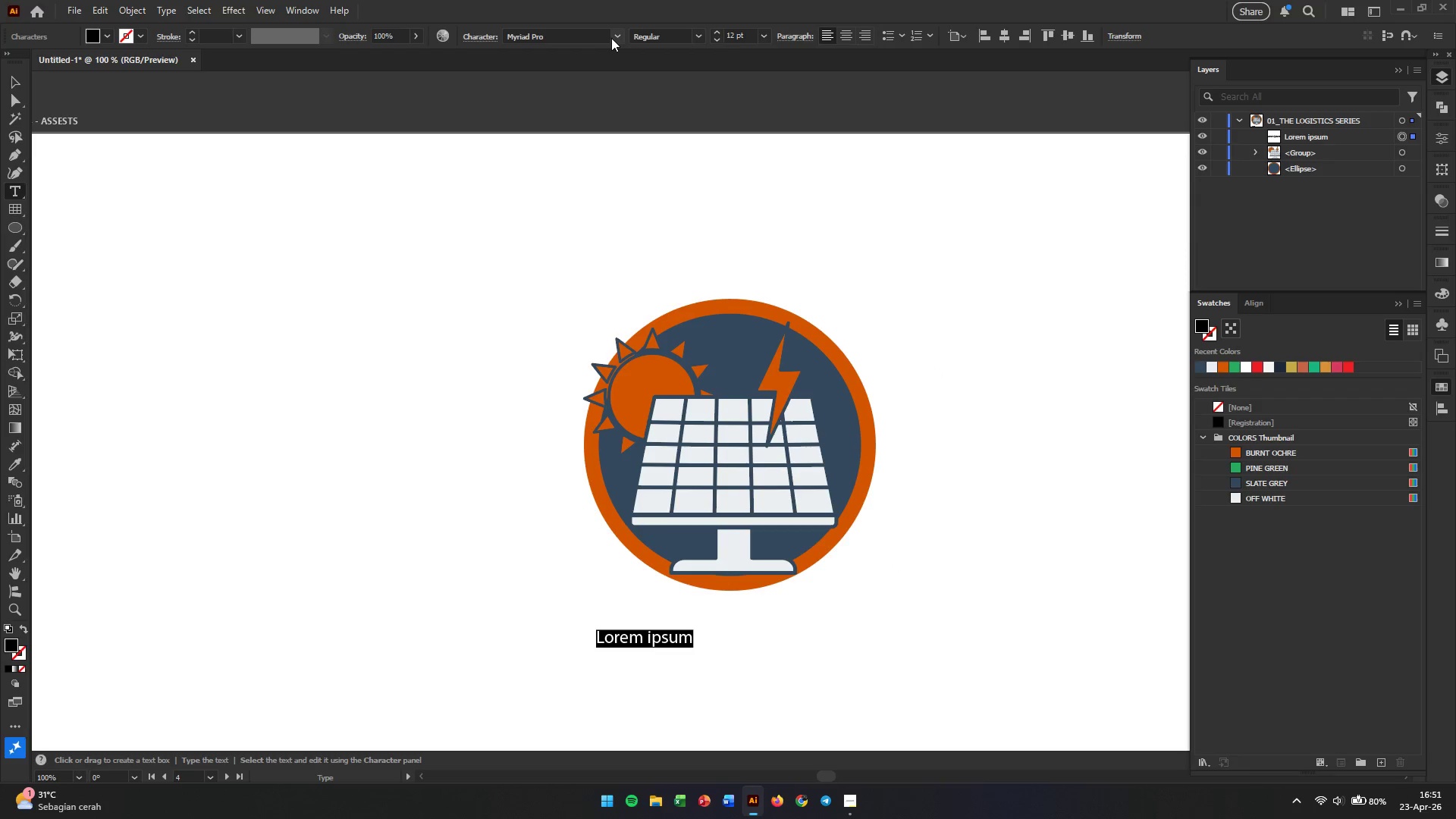 
left_click([620, 38])
 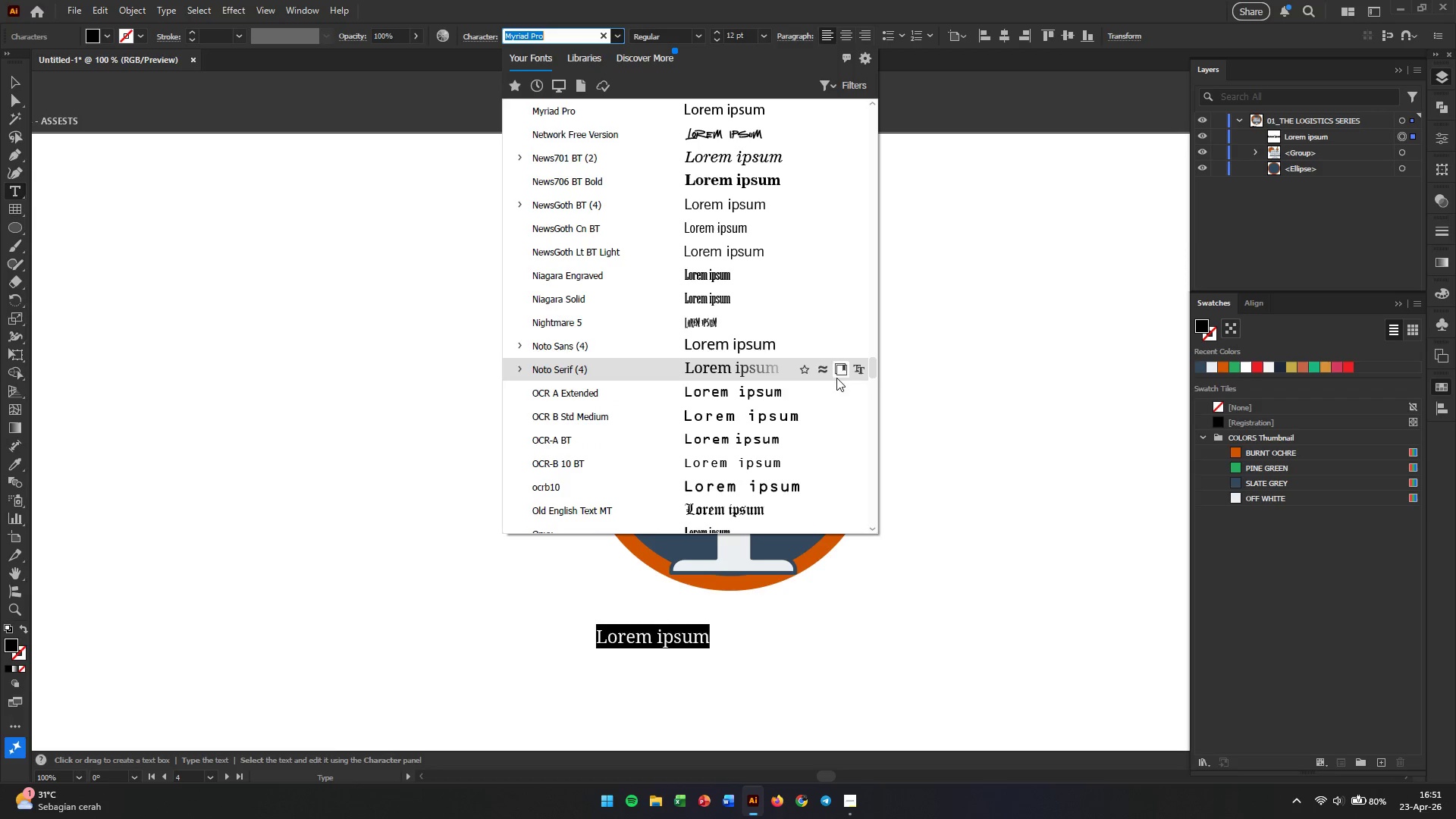 
left_click_drag(start_coordinate=[871, 370], to_coordinate=[876, 63])
 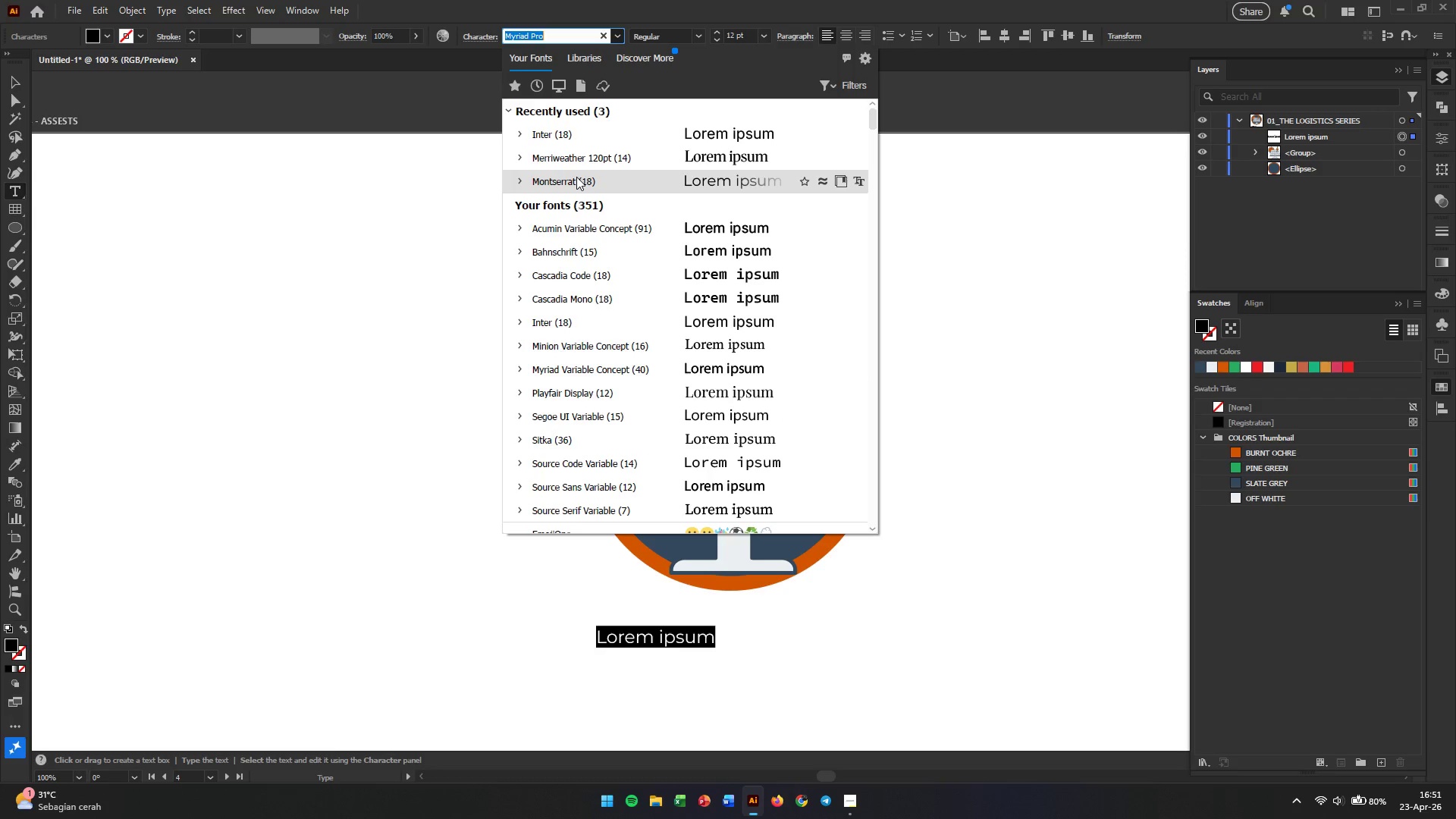 
left_click([576, 177])
 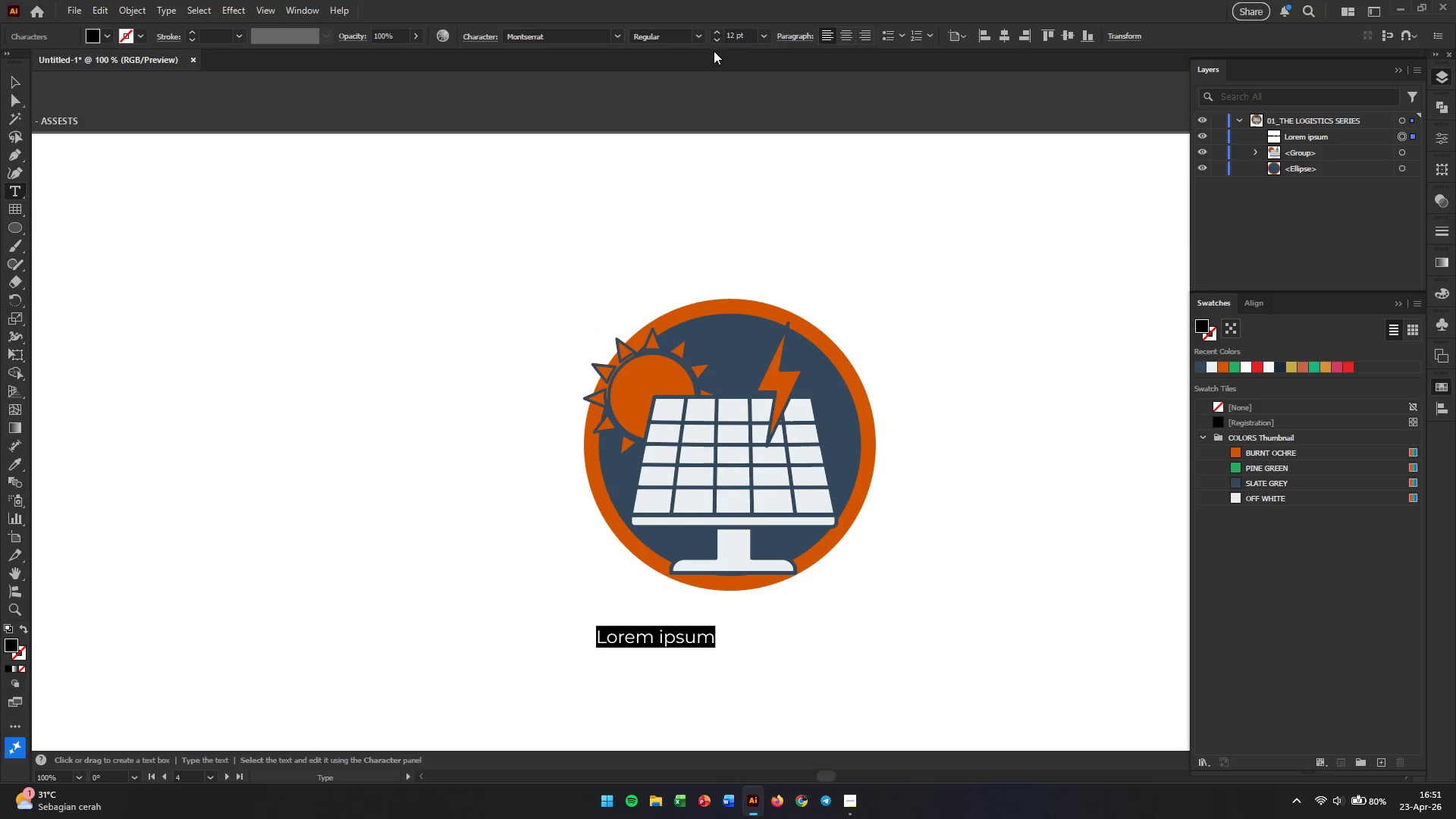 
left_click([703, 32])
 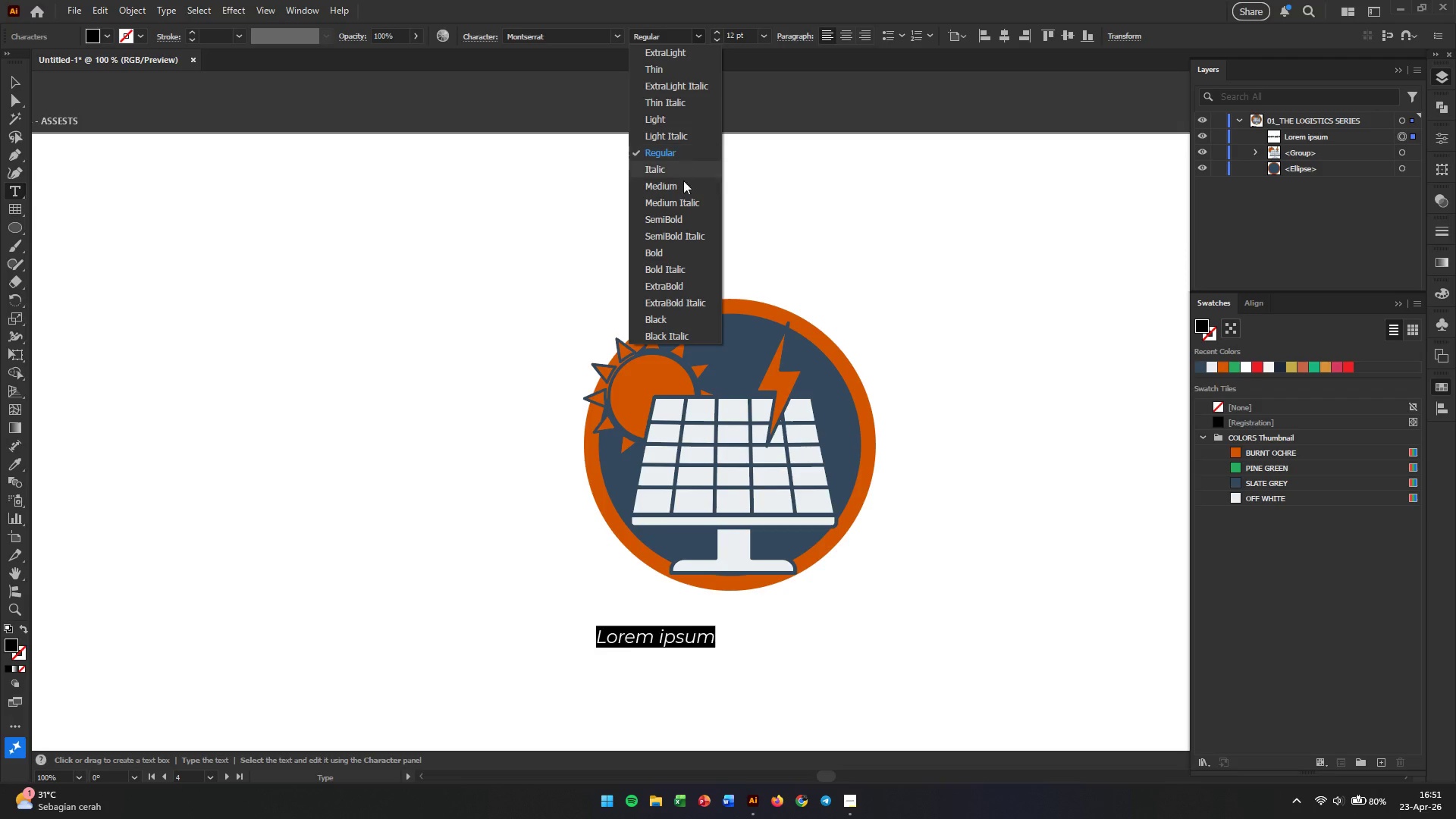 
left_click([665, 248])
 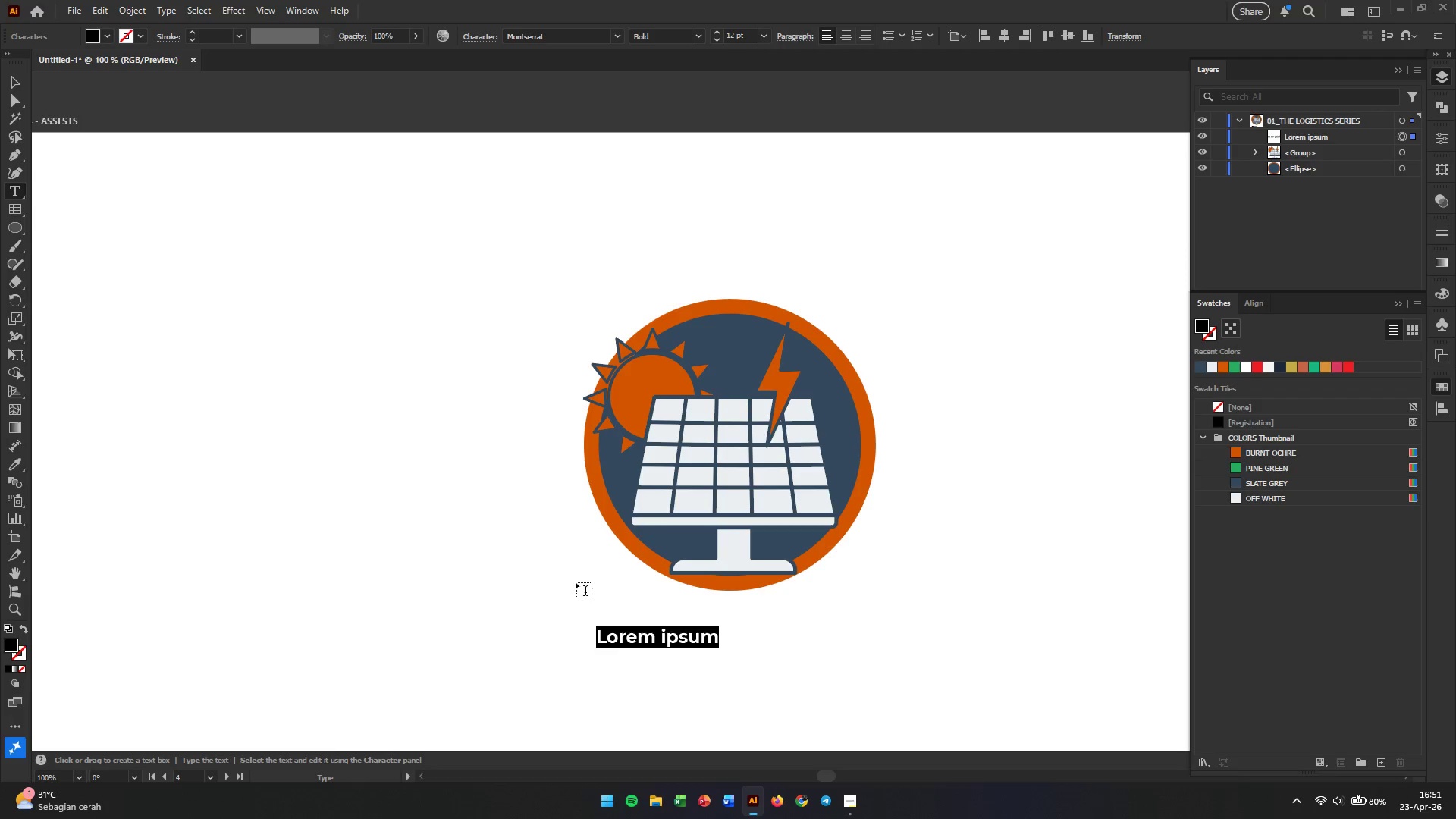 
type(SOLAR PANEL)
 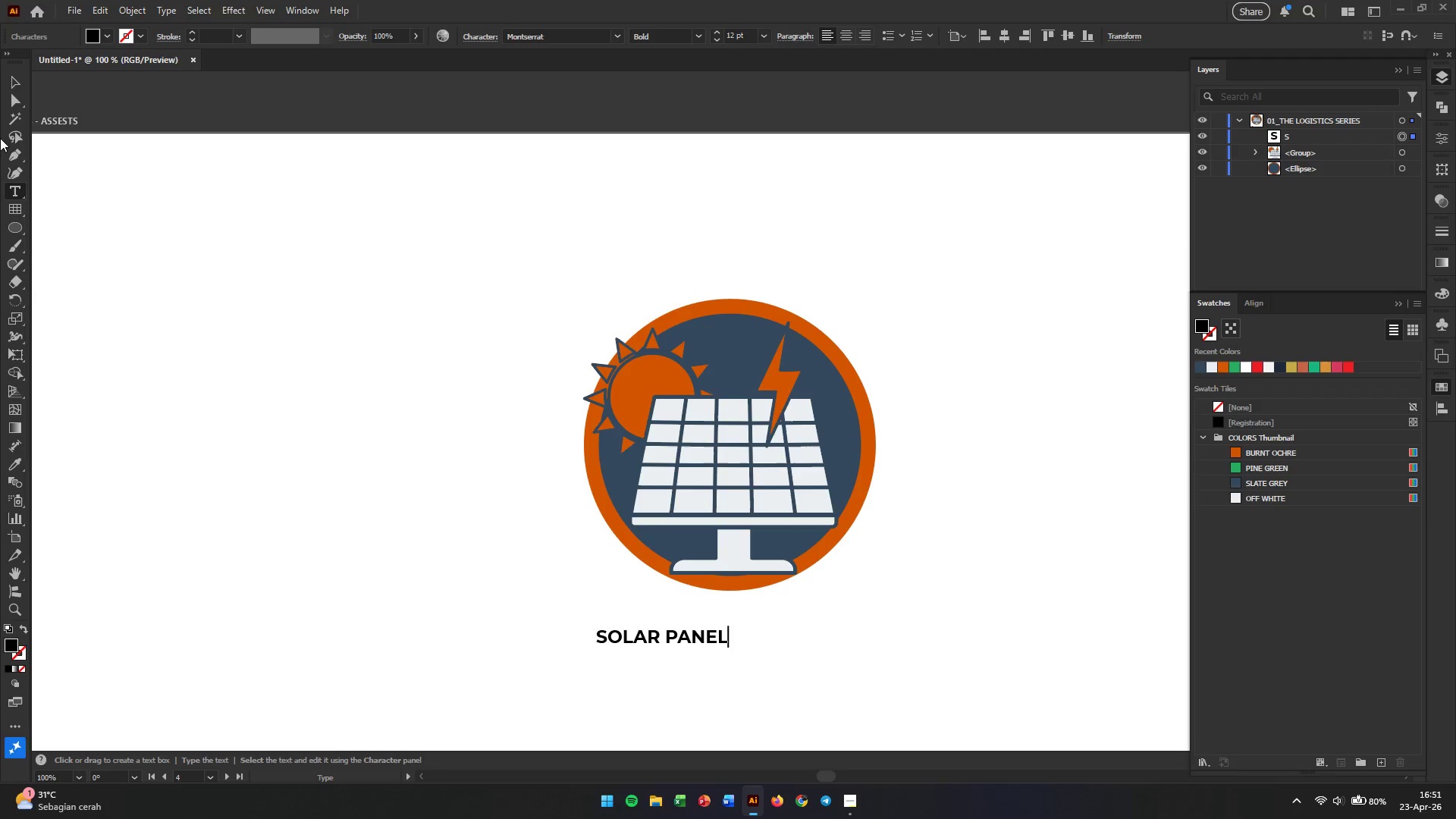 
left_click([11, 83])
 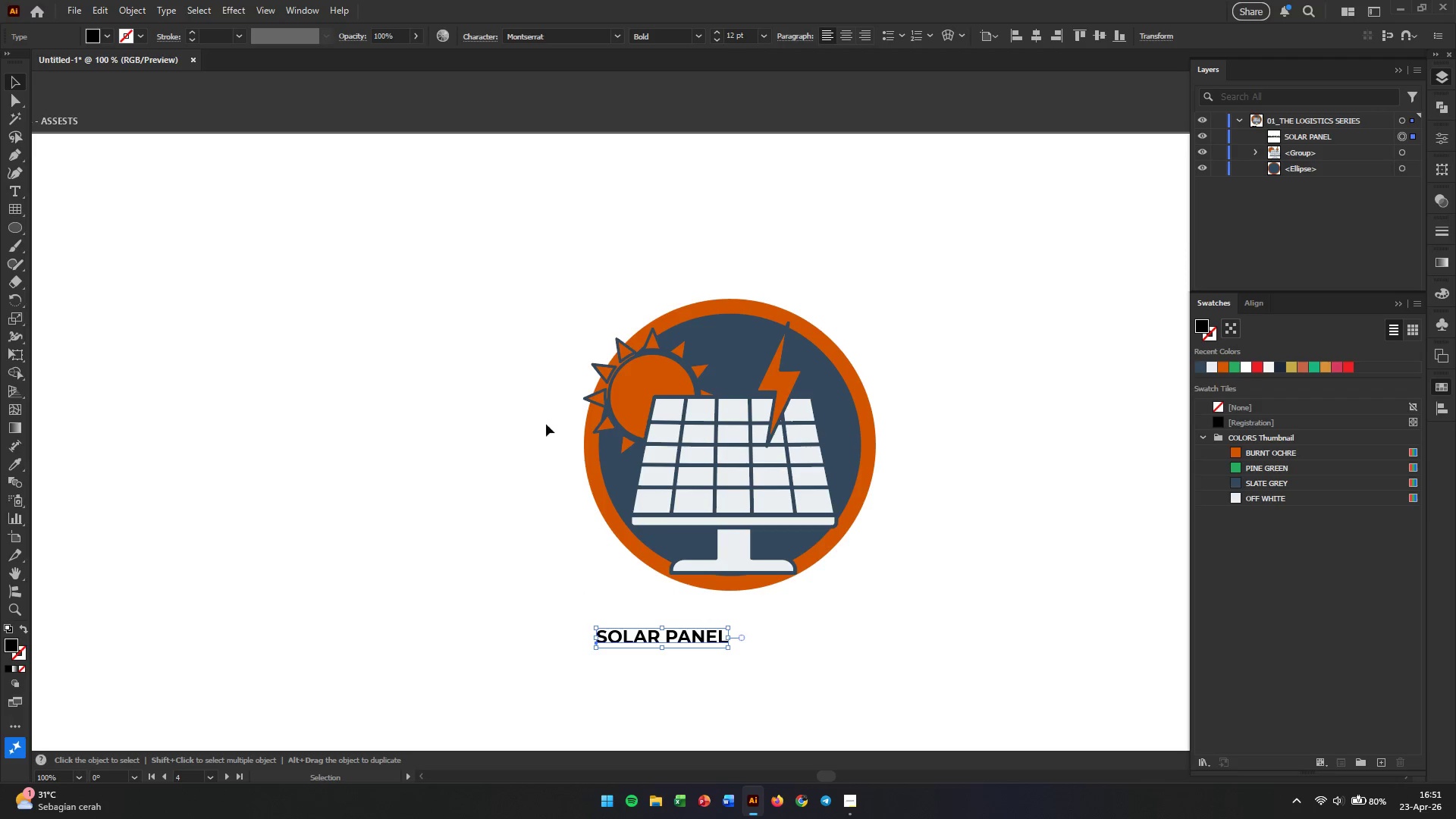 
hold_key(key=Space, duration=0.36)
 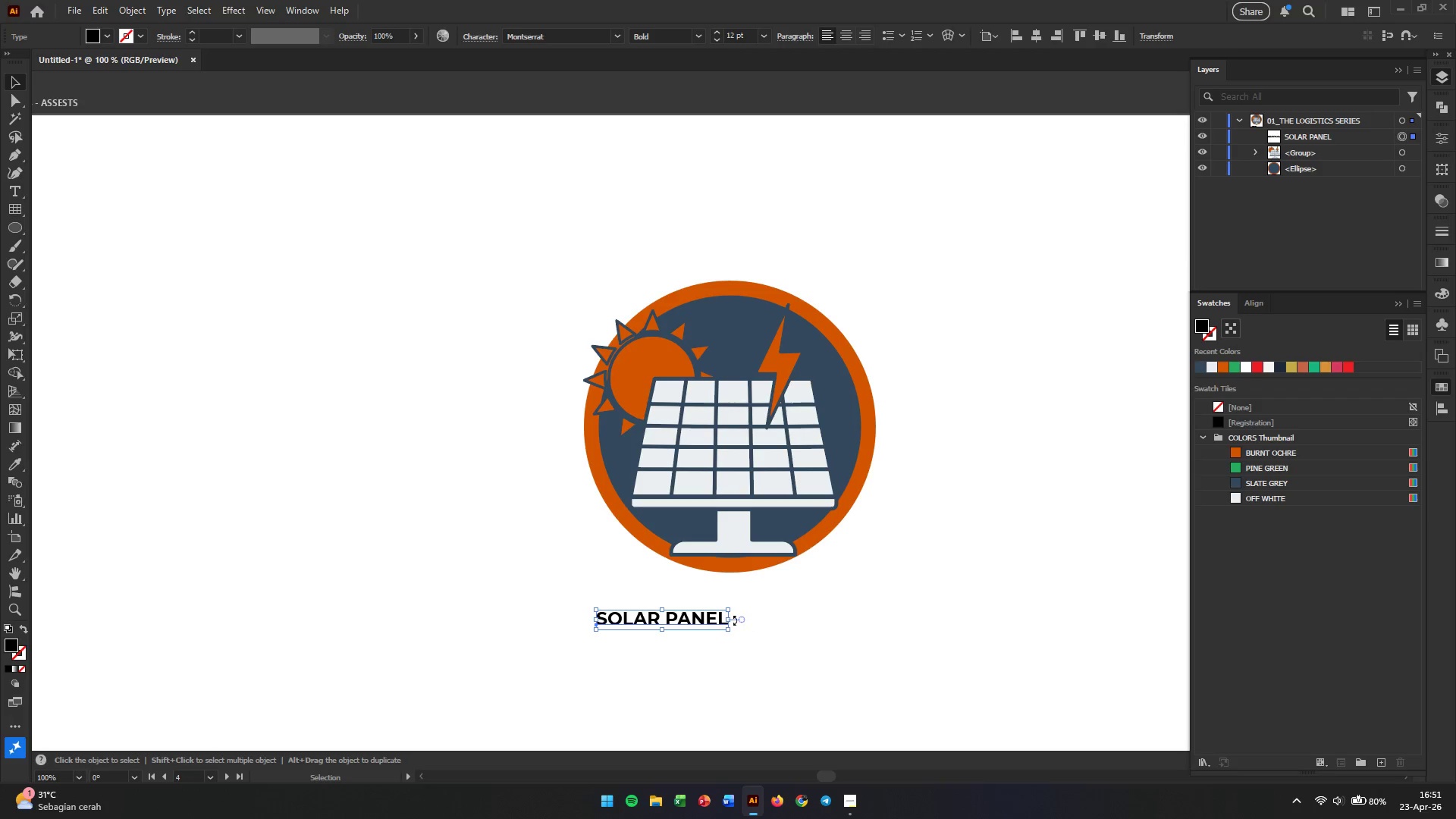 
scroll: coordinate [692, 428], scroll_direction: down, amount: 1.0
 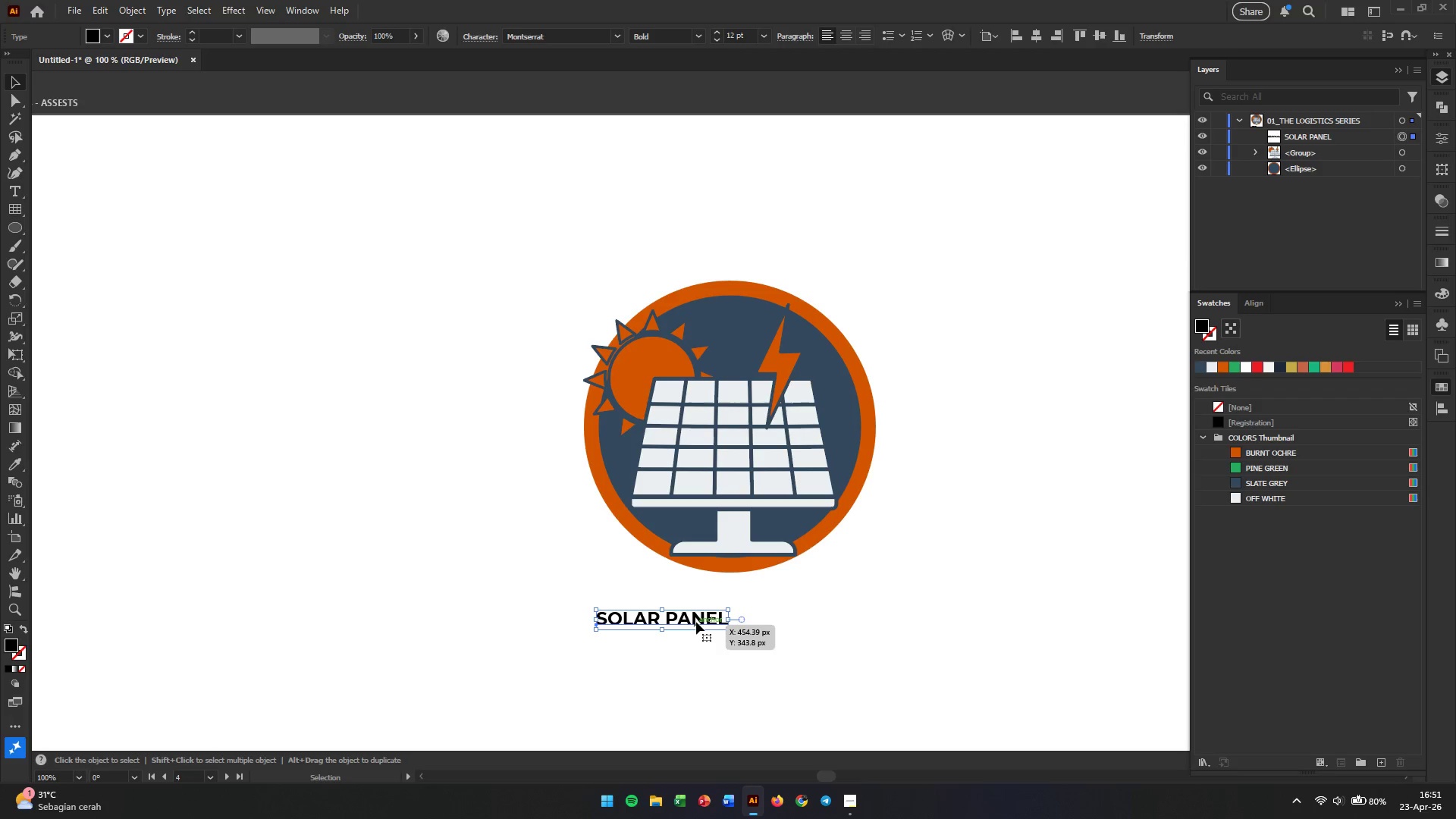 
left_click_drag(start_coordinate=[695, 619], to_coordinate=[706, 591])
 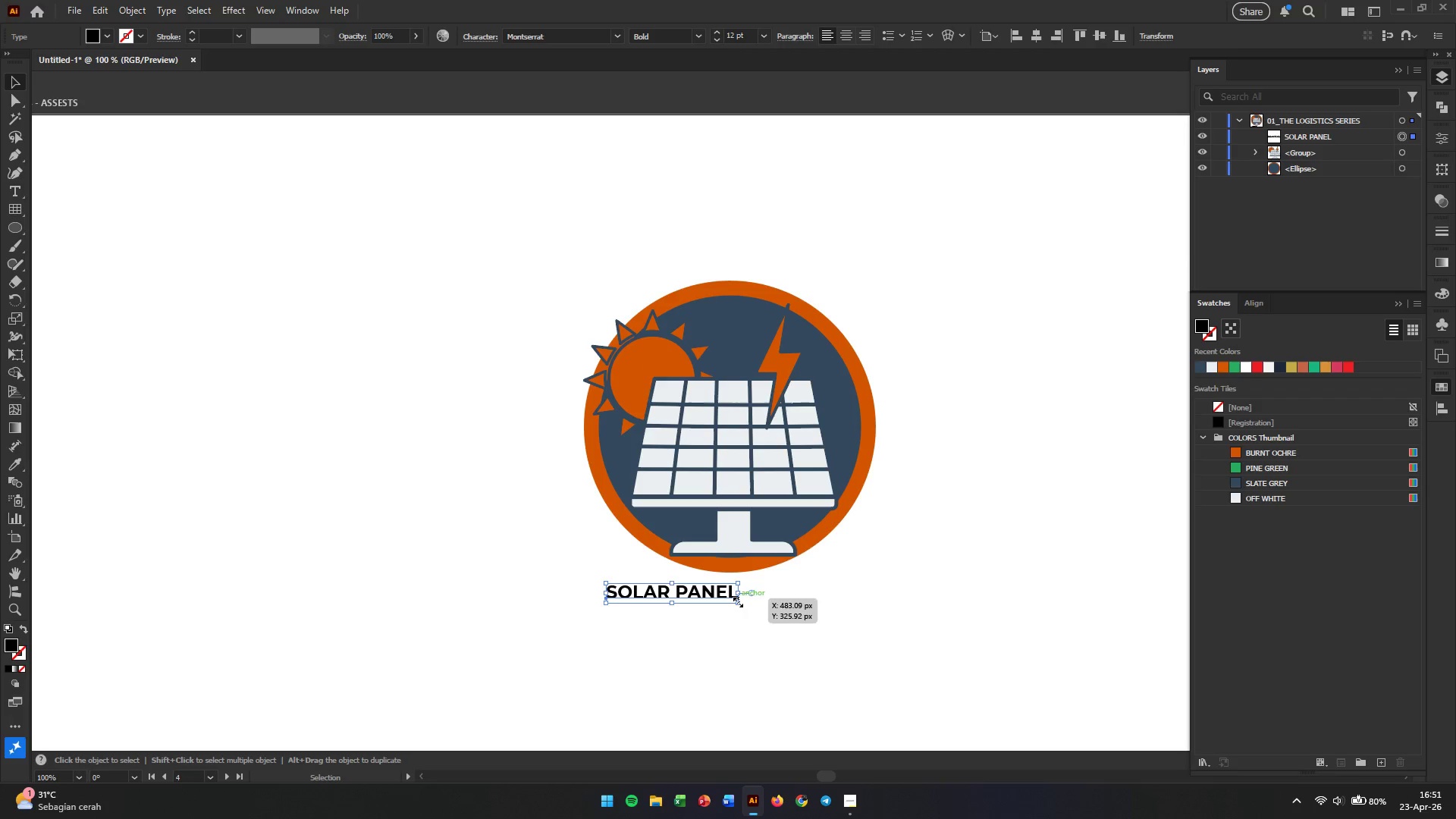 
left_click_drag(start_coordinate=[736, 601], to_coordinate=[904, 682])
 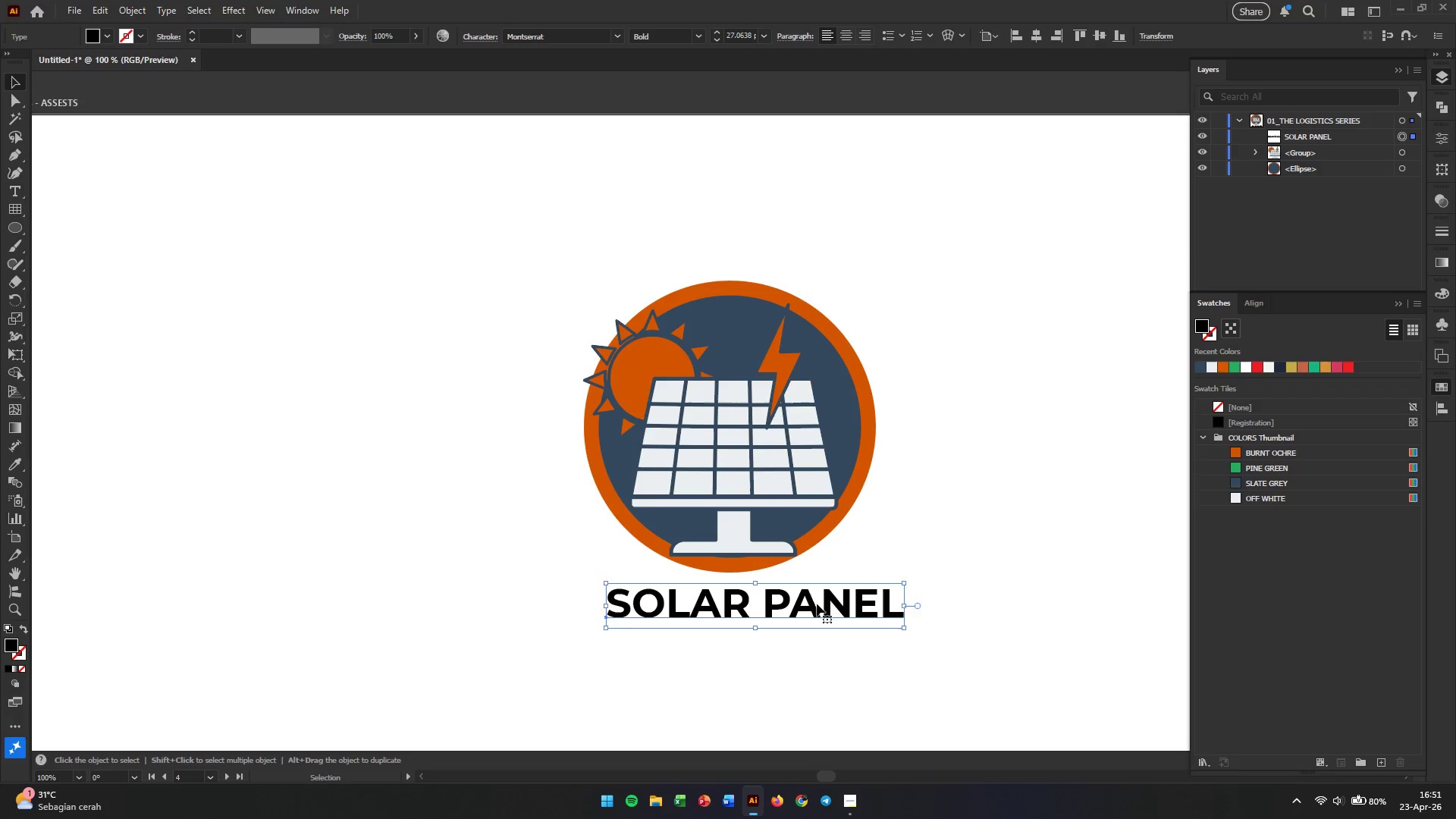 
hold_key(key=ShiftLeft, duration=1.39)
 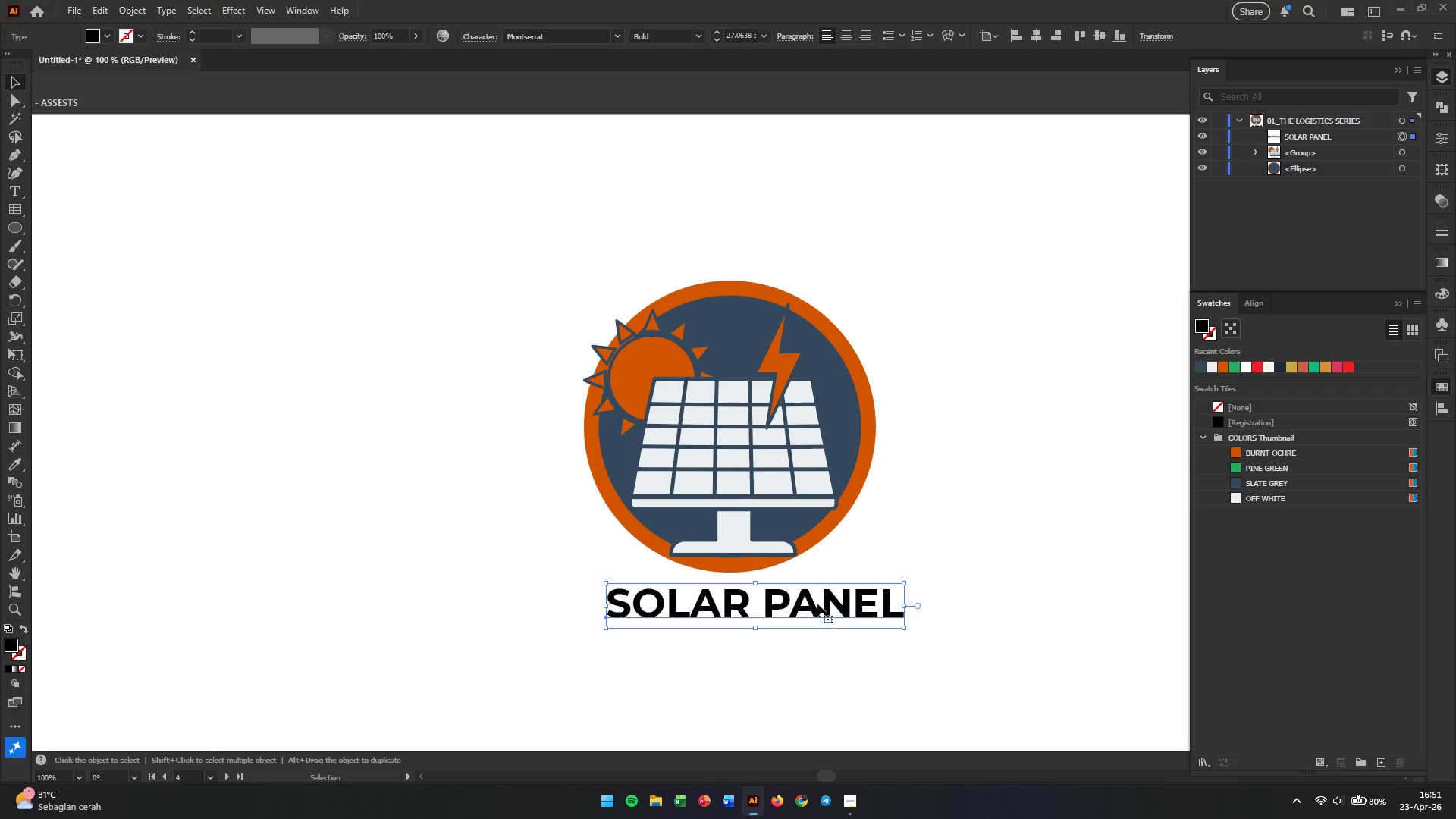 
left_click_drag(start_coordinate=[813, 604], to_coordinate=[802, 582])
 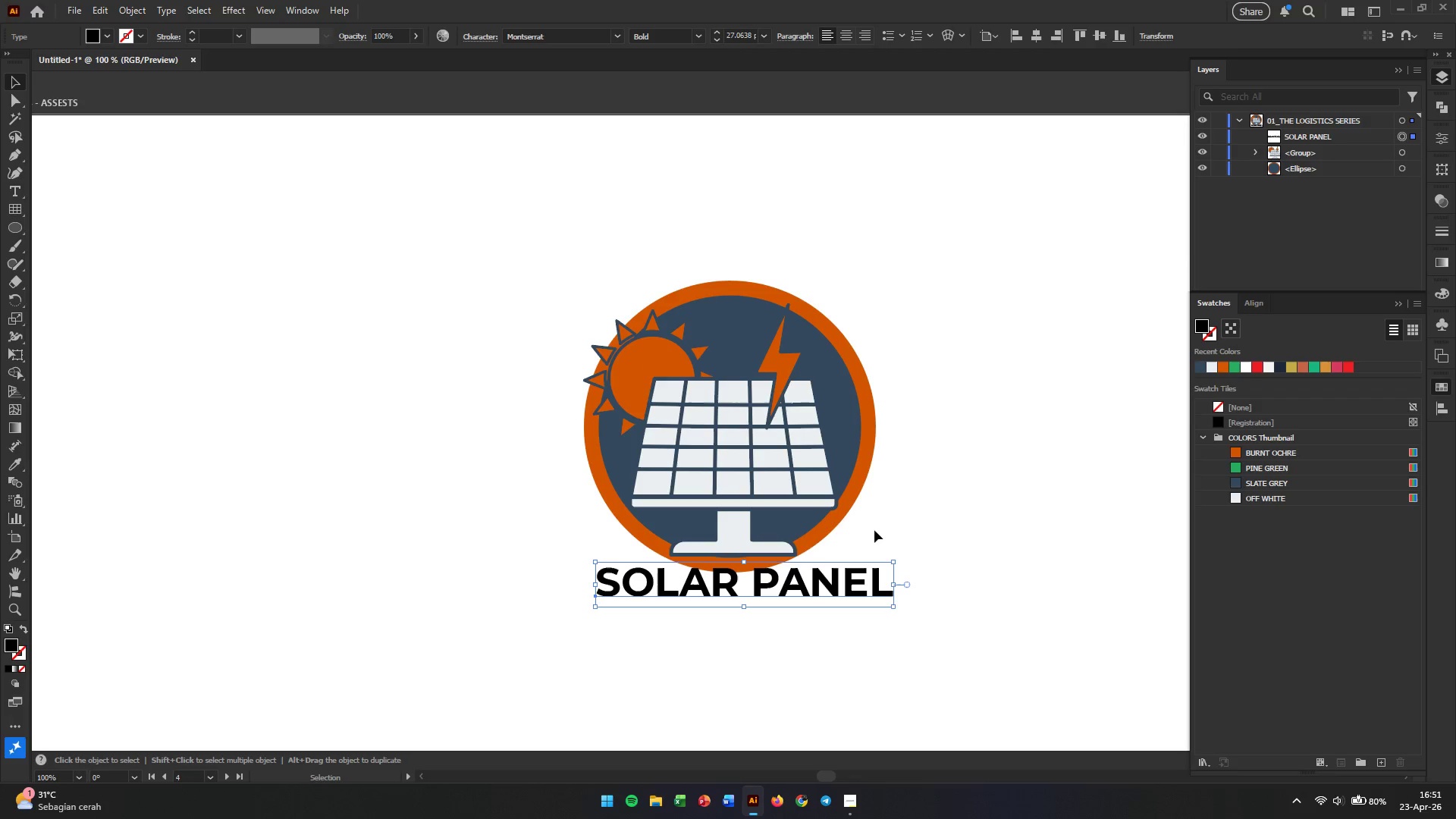 
hold_key(key=ShiftLeft, duration=1.03)
left_click([852, 497])
 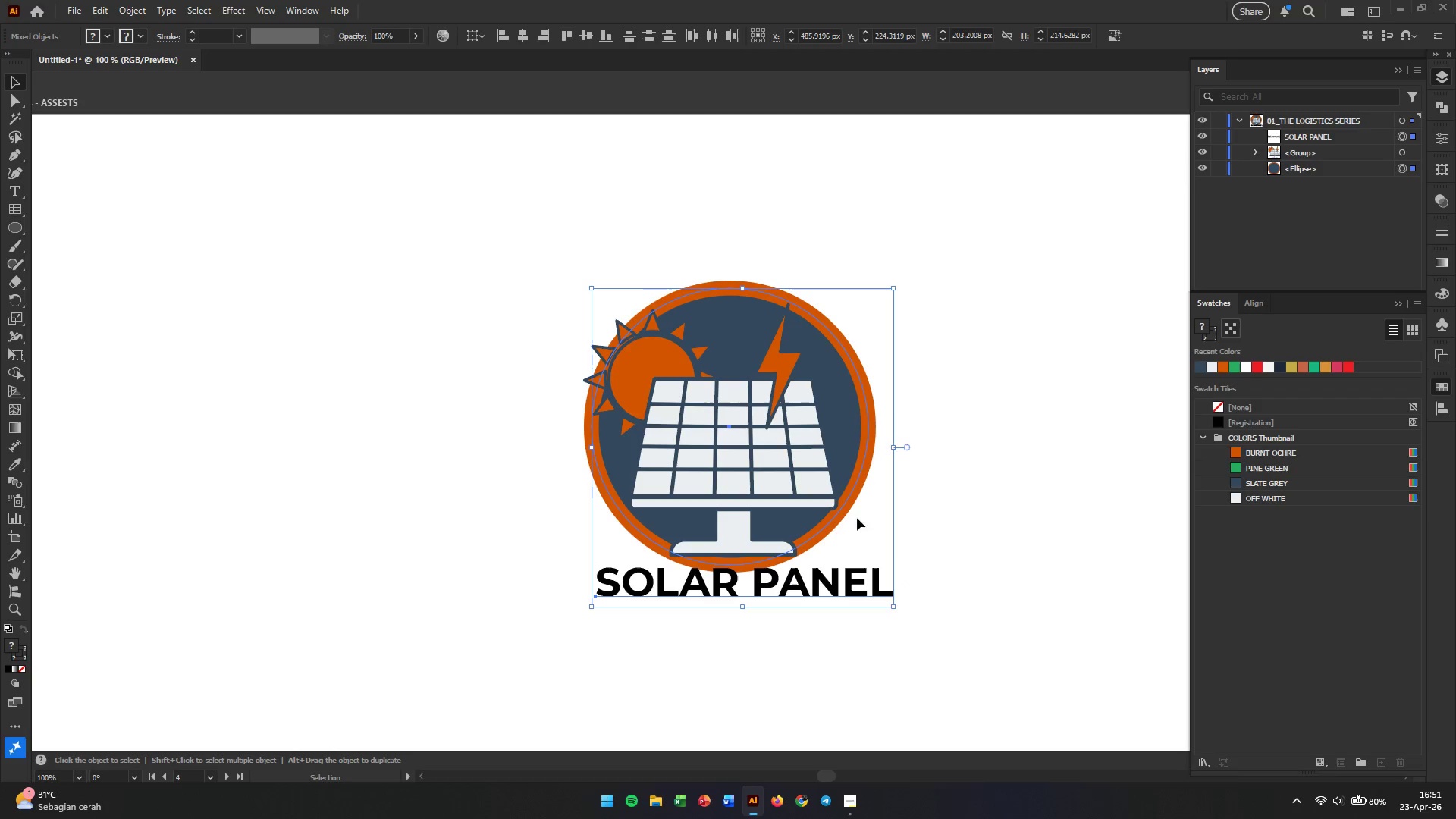 
left_click([913, 558])
 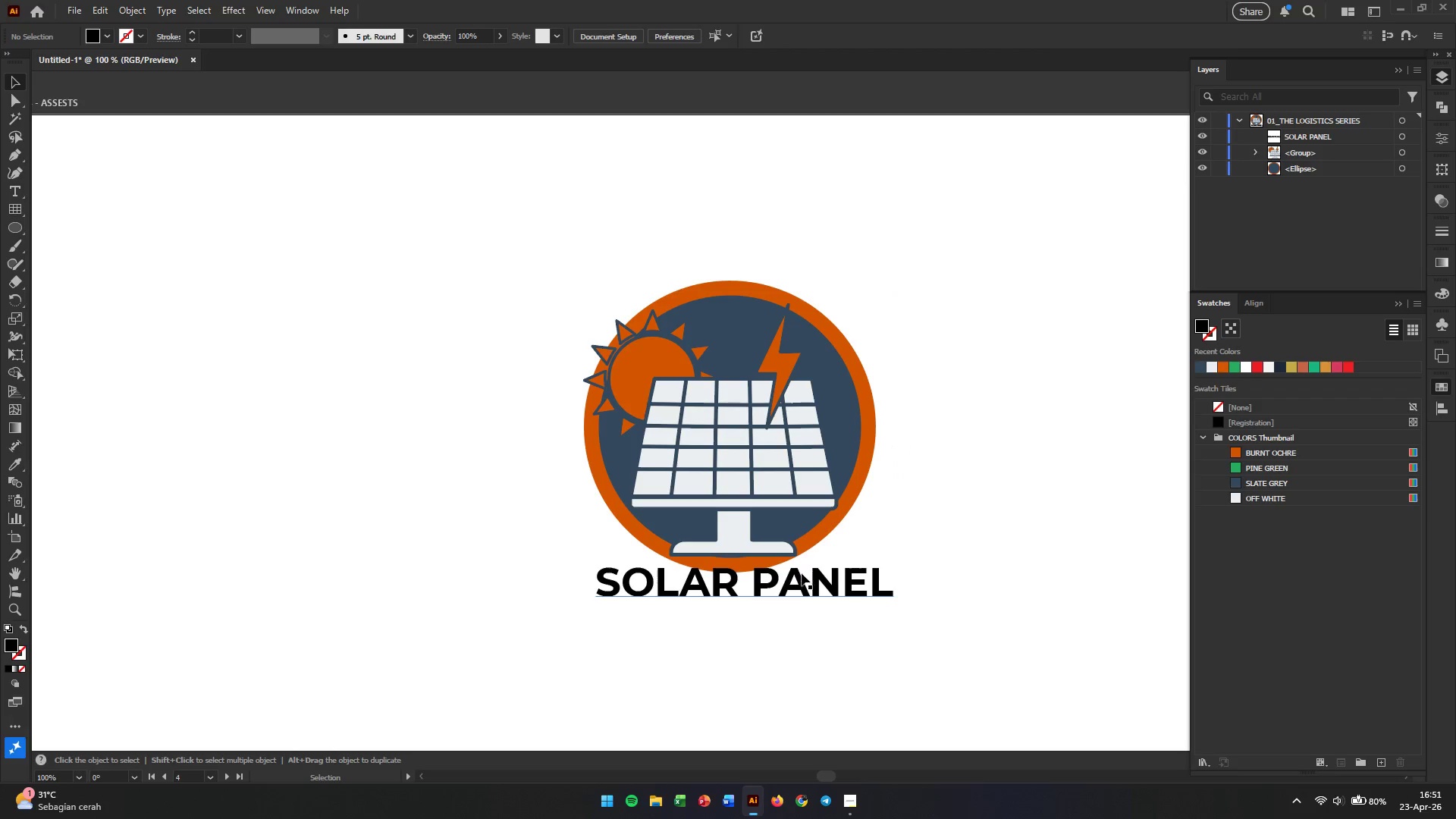 
left_click([798, 579])
 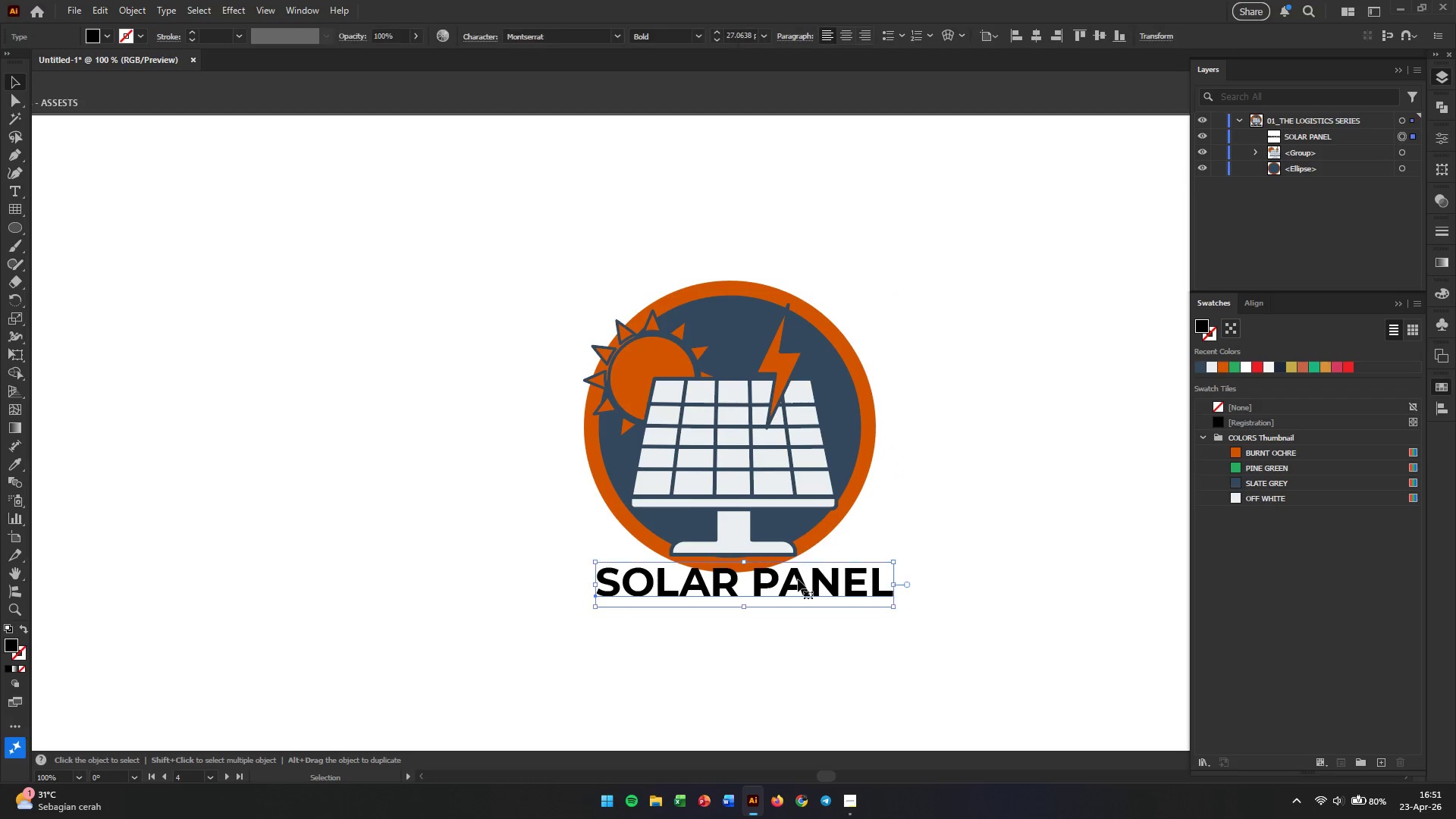 
hold_key(key=AltLeft, duration=0.48)
 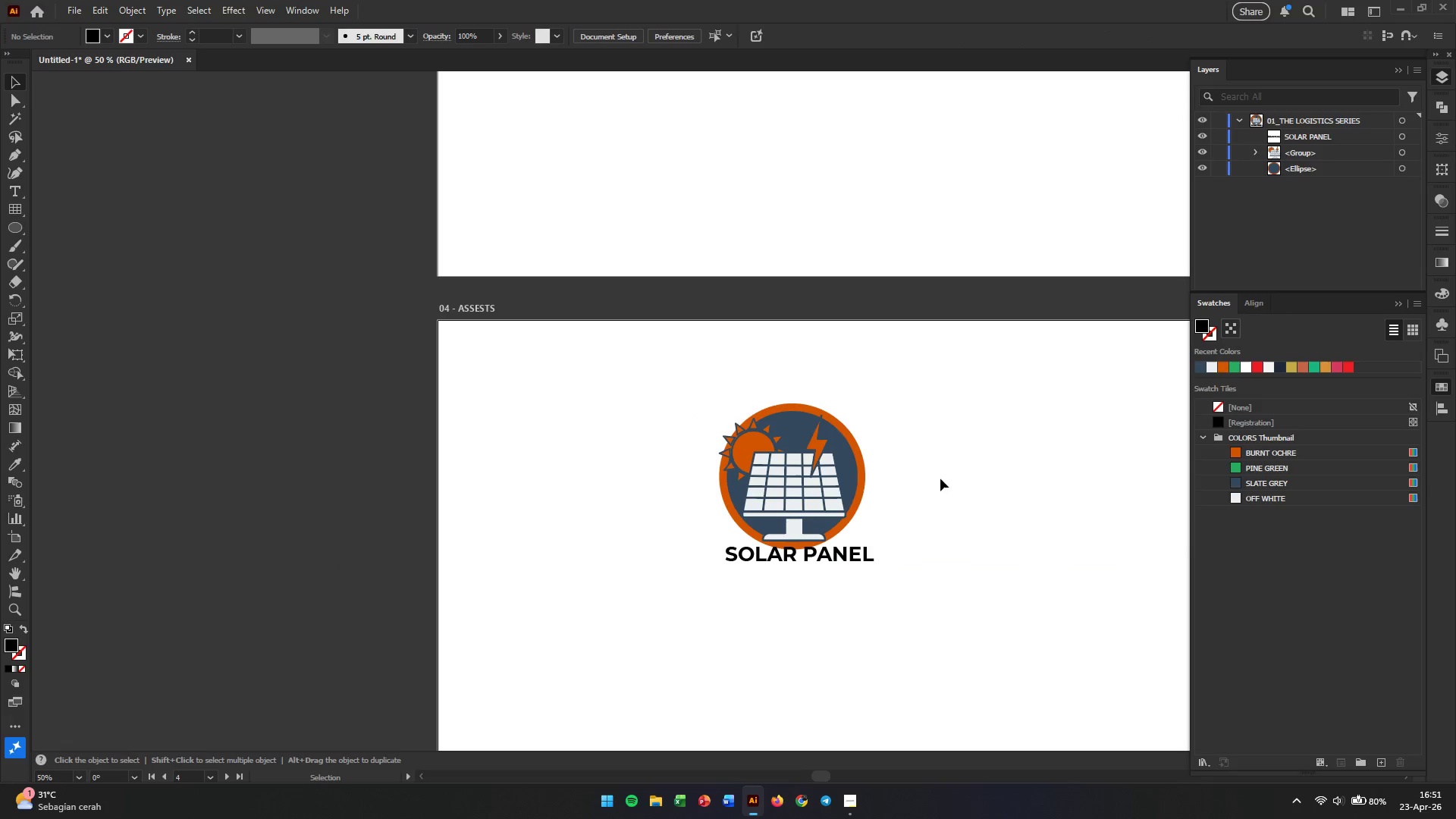 
left_click([940, 482])
 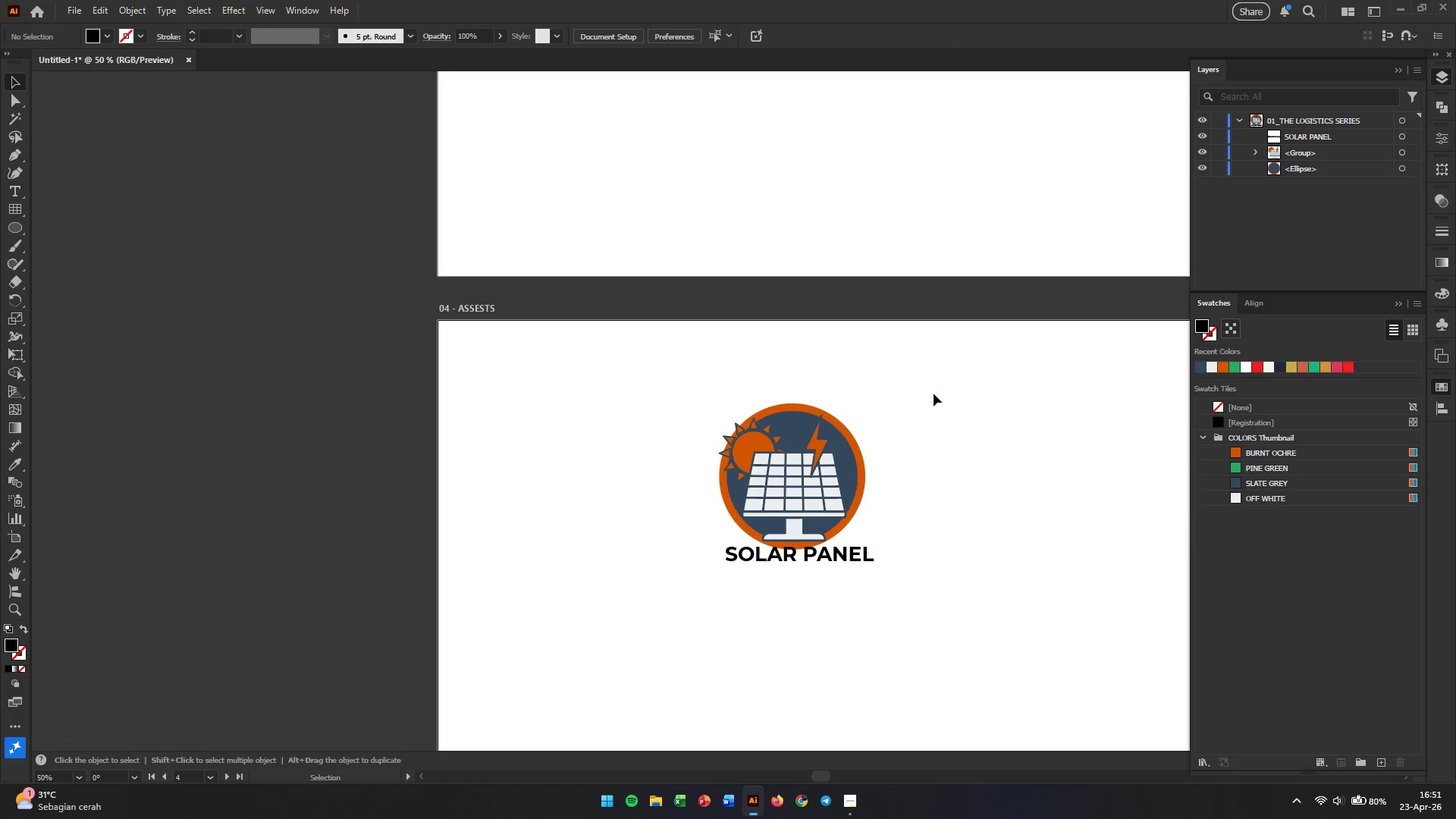 
scroll: coordinate [855, 526], scroll_direction: down, amount: 2.0
 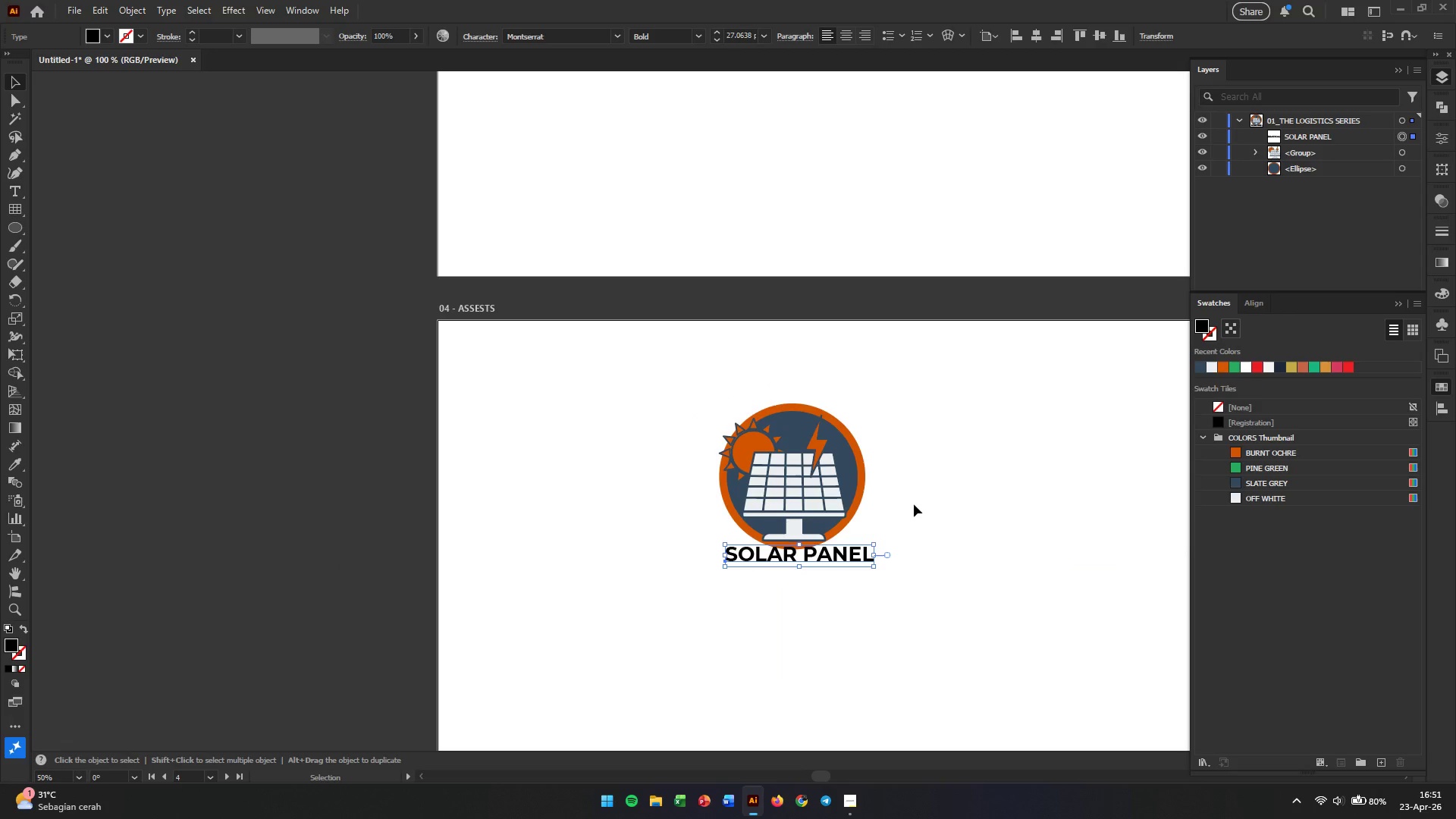 
left_click_drag(start_coordinate=[921, 375], to_coordinate=[658, 610])
 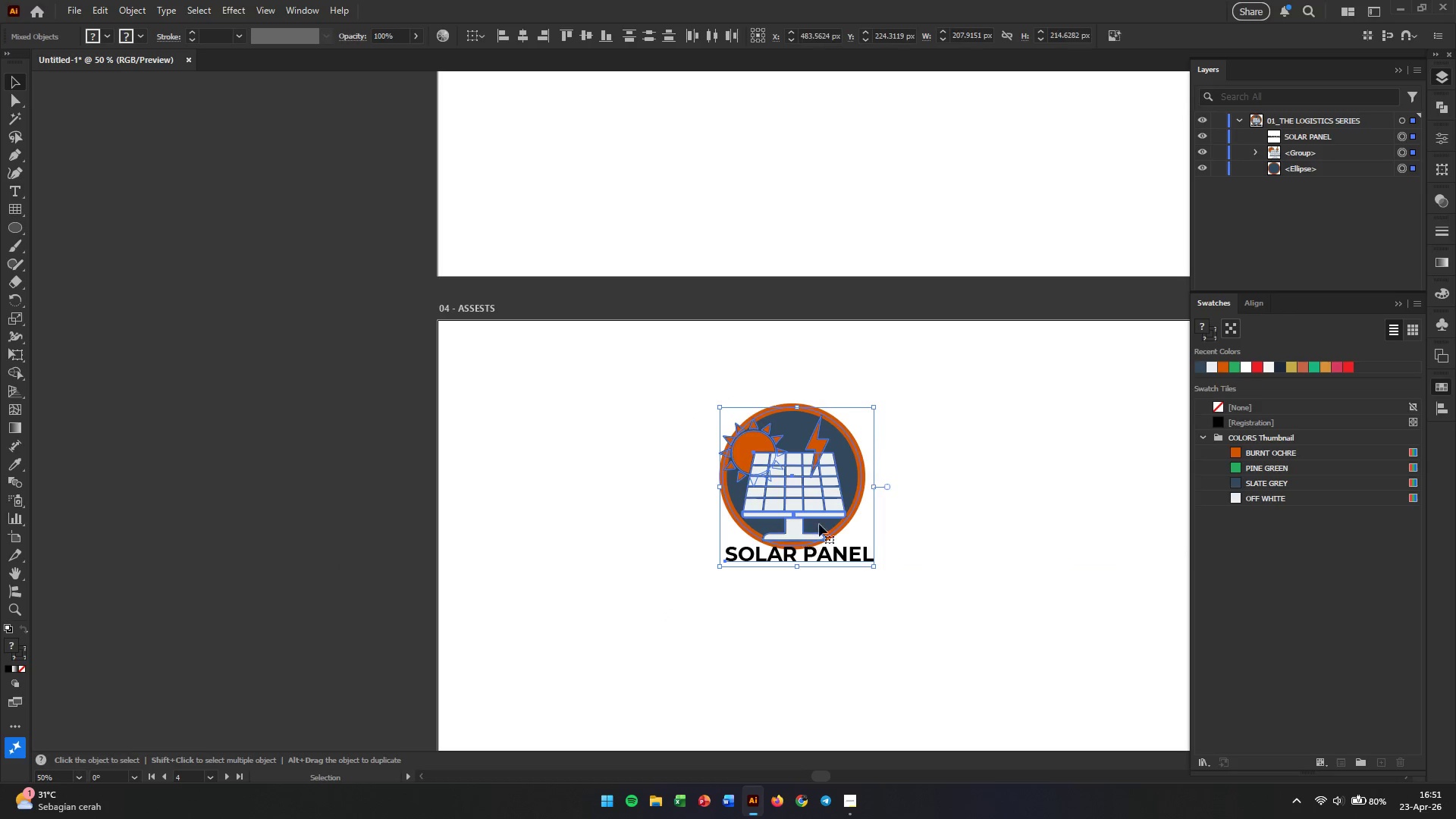 
left_click_drag(start_coordinate=[821, 521], to_coordinate=[602, 492])
 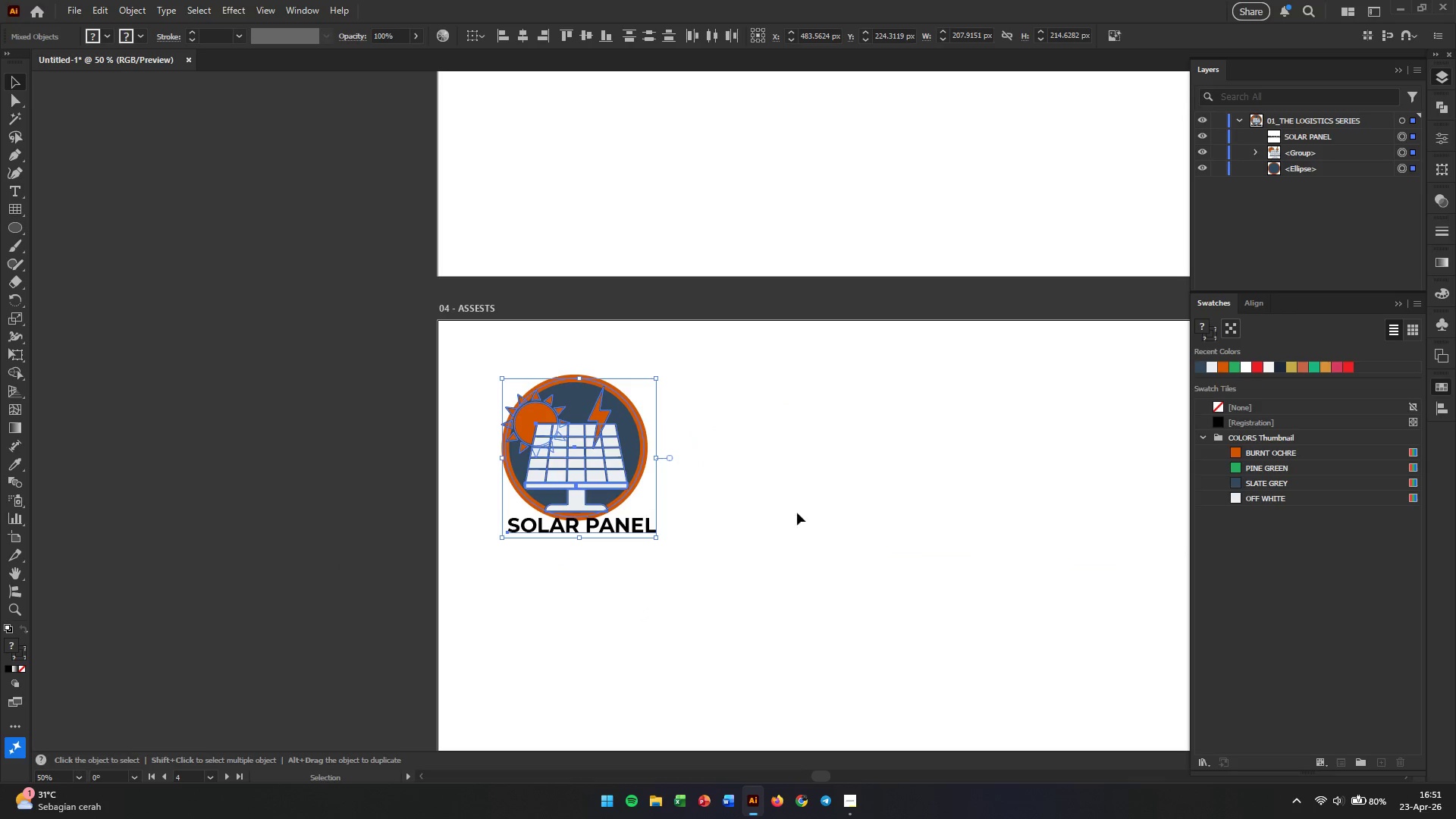 
left_click([811, 513])
 